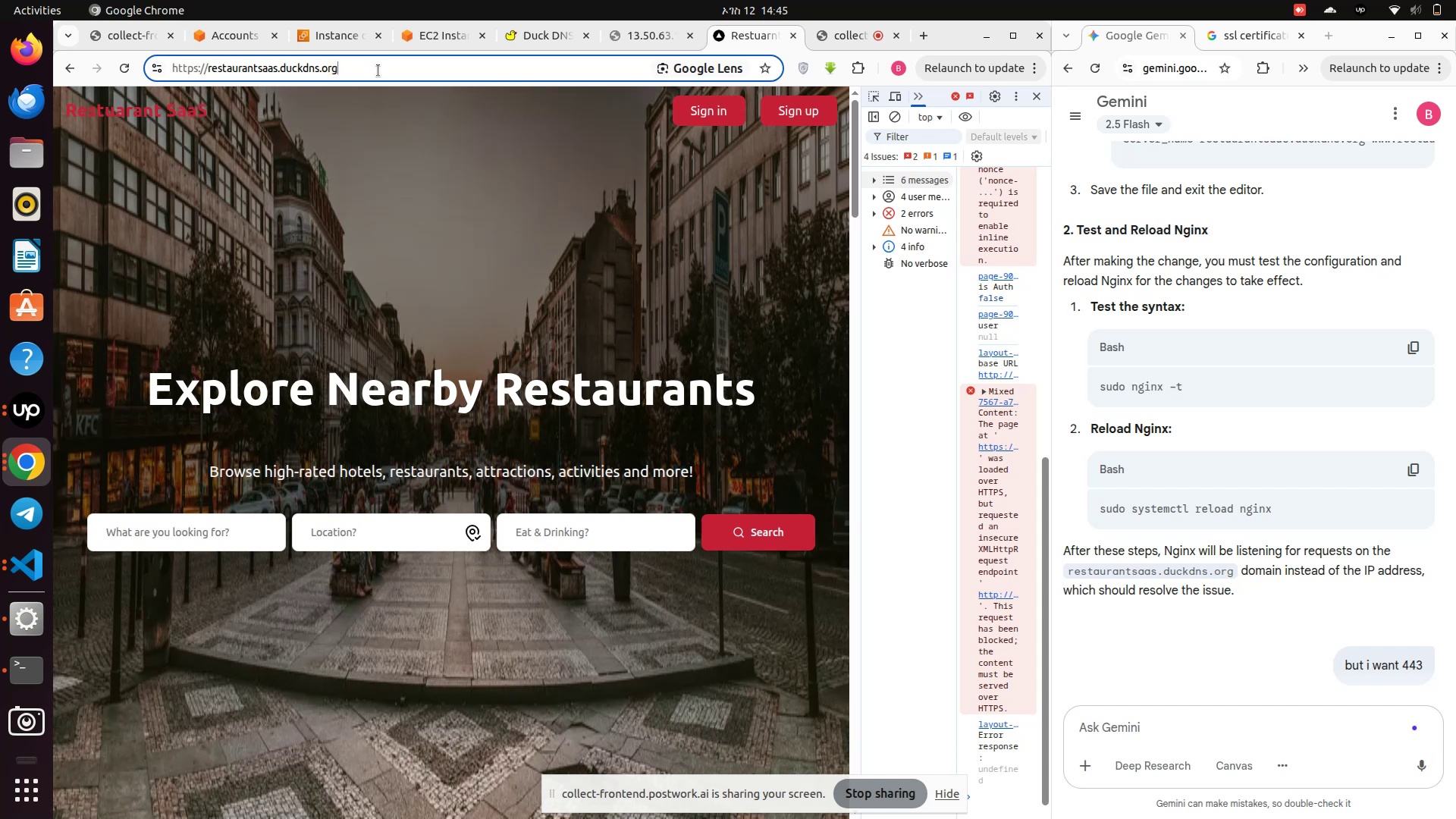 
left_click([372, 61])
 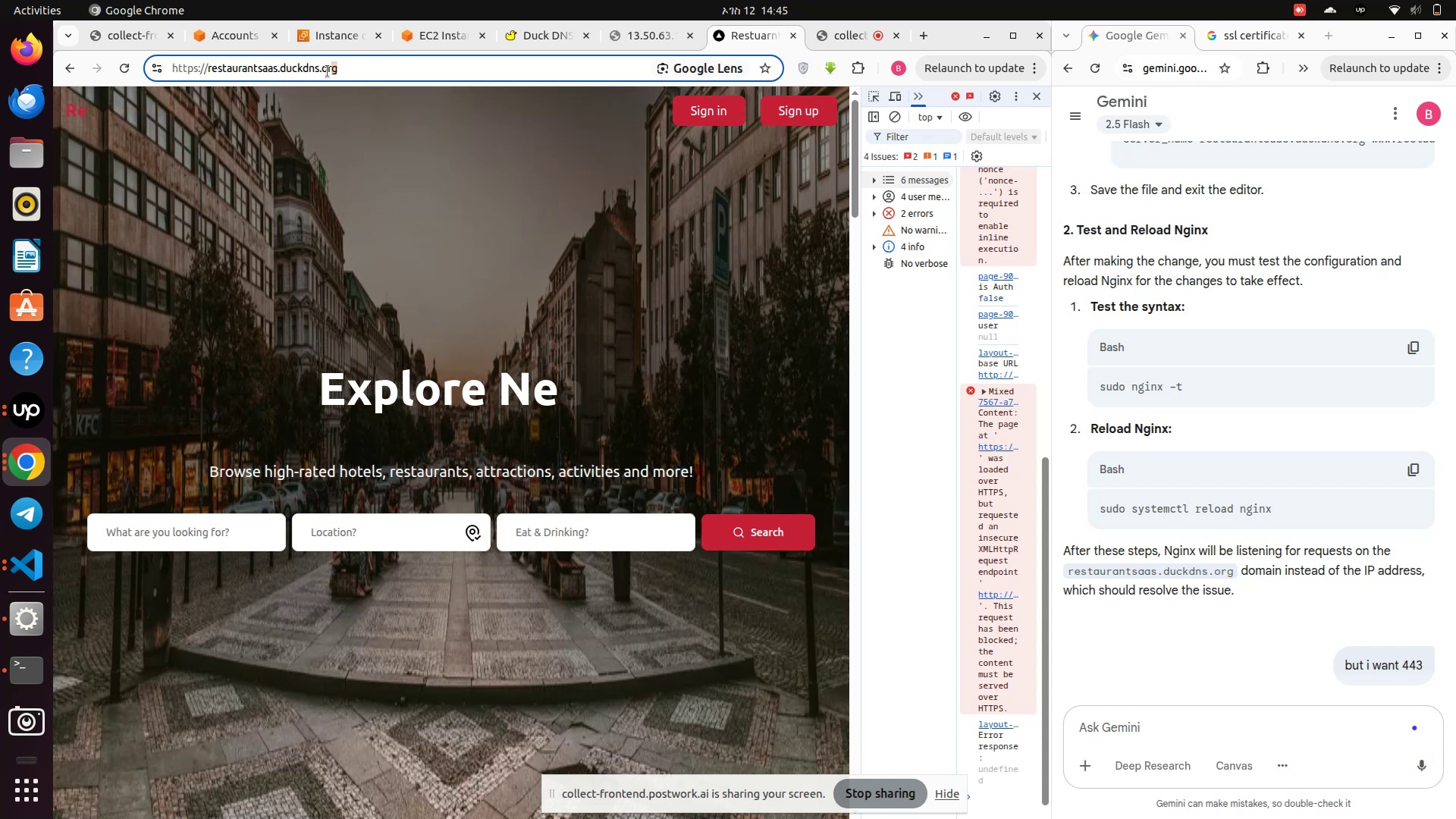 
left_click_drag(start_coordinate=[347, 72], to_coordinate=[168, 72])
 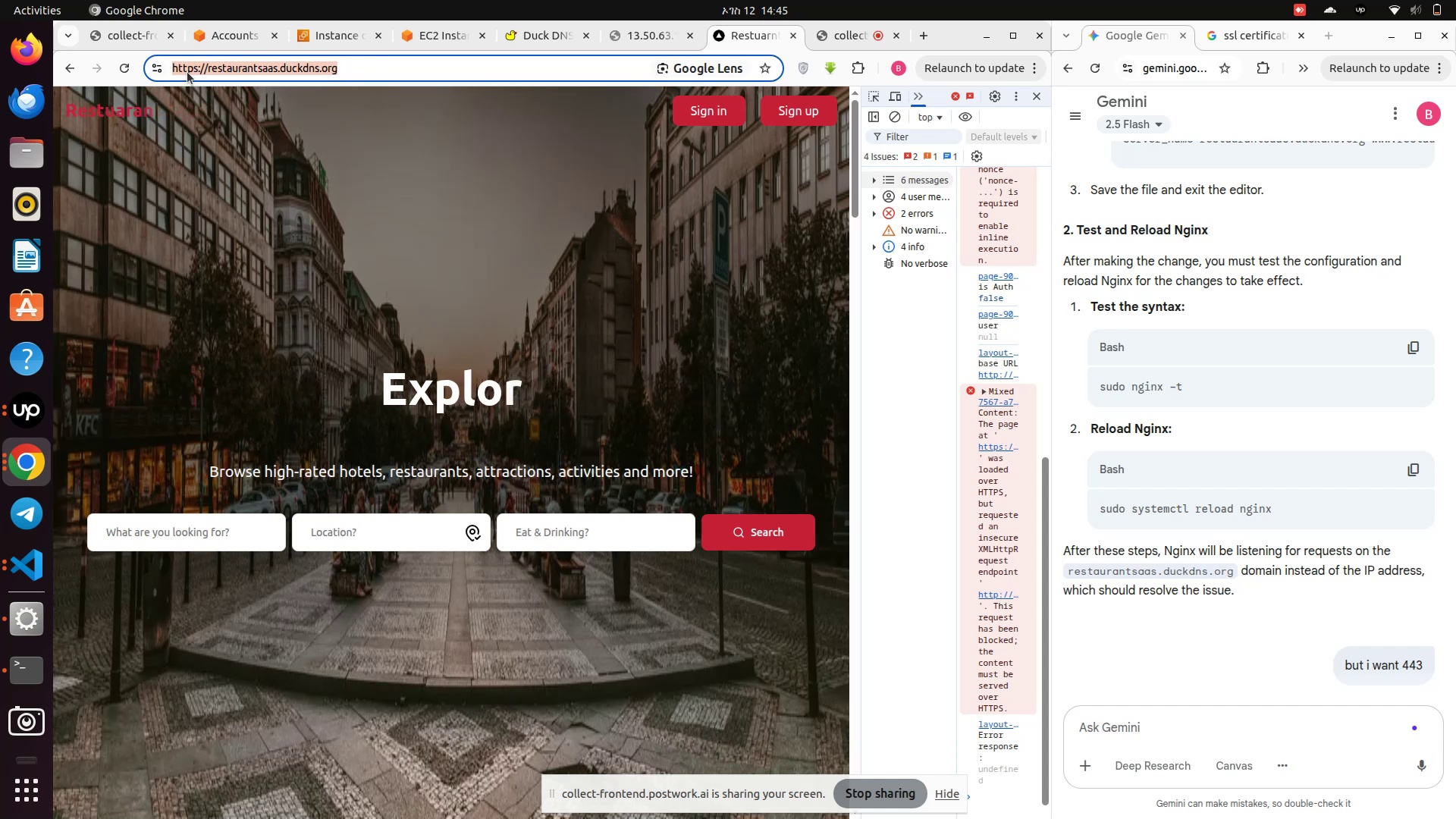 
key(Control+C)
 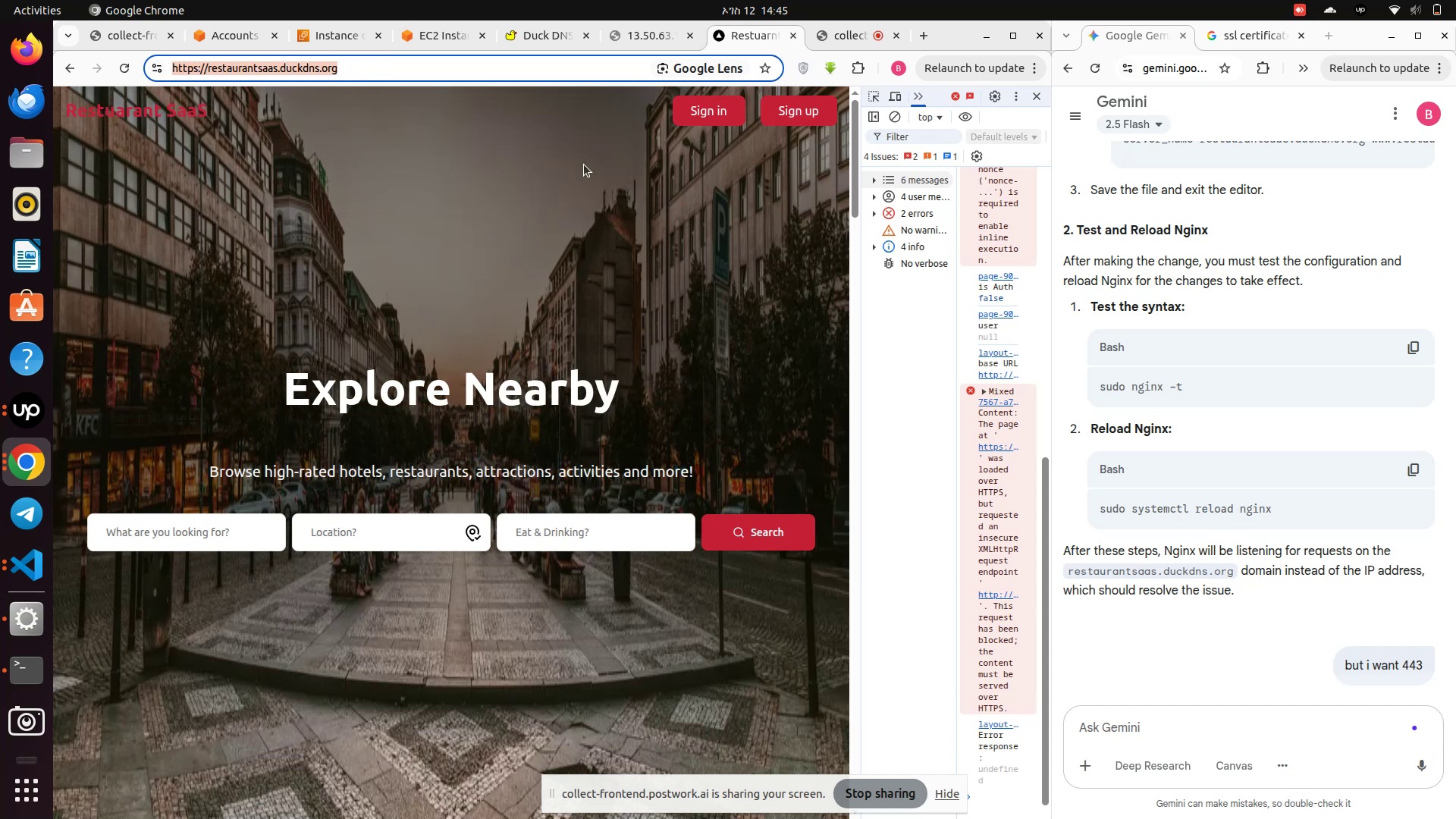 
key(Control+C)
 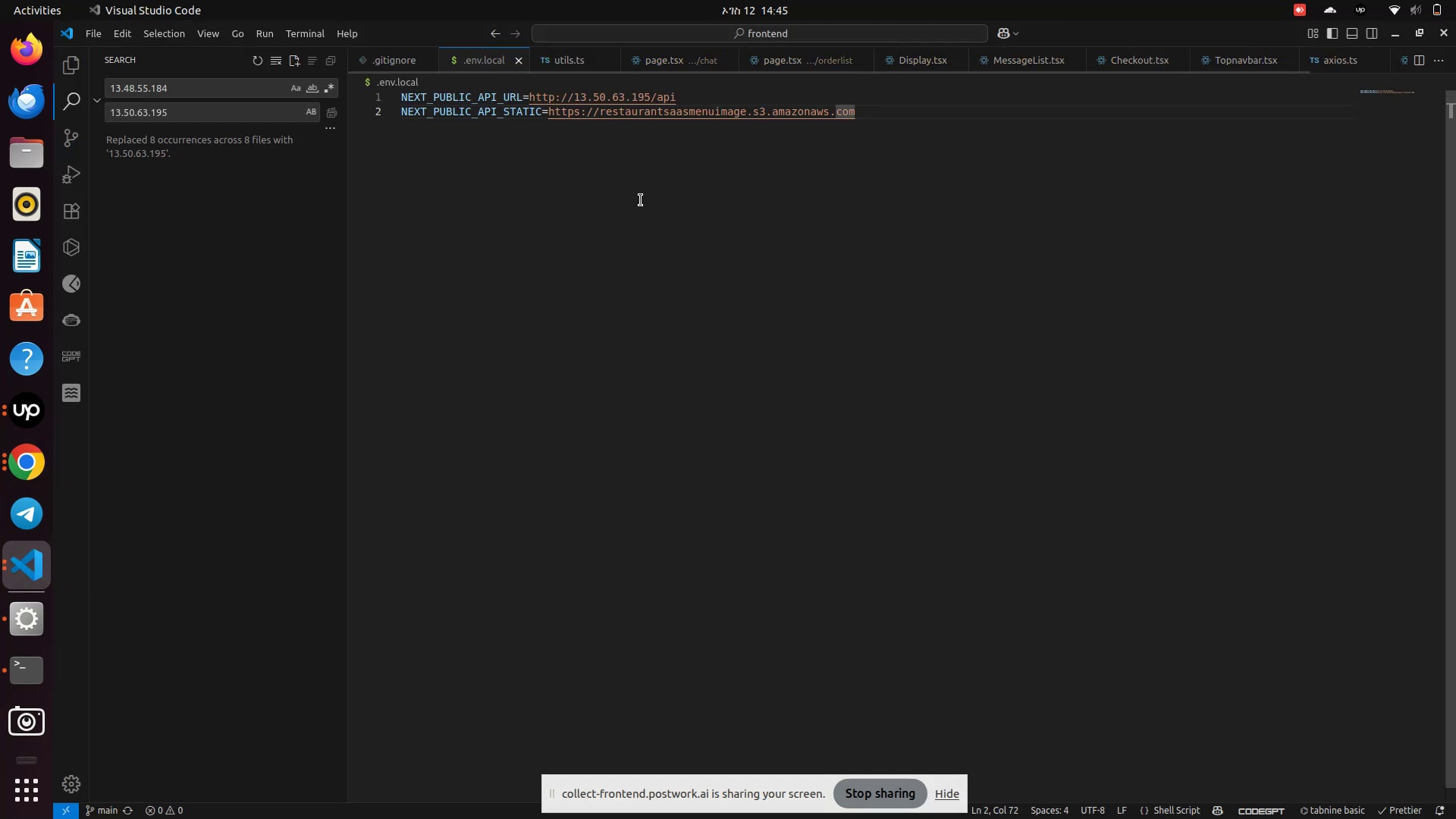 
mouse_move([567, 95])
 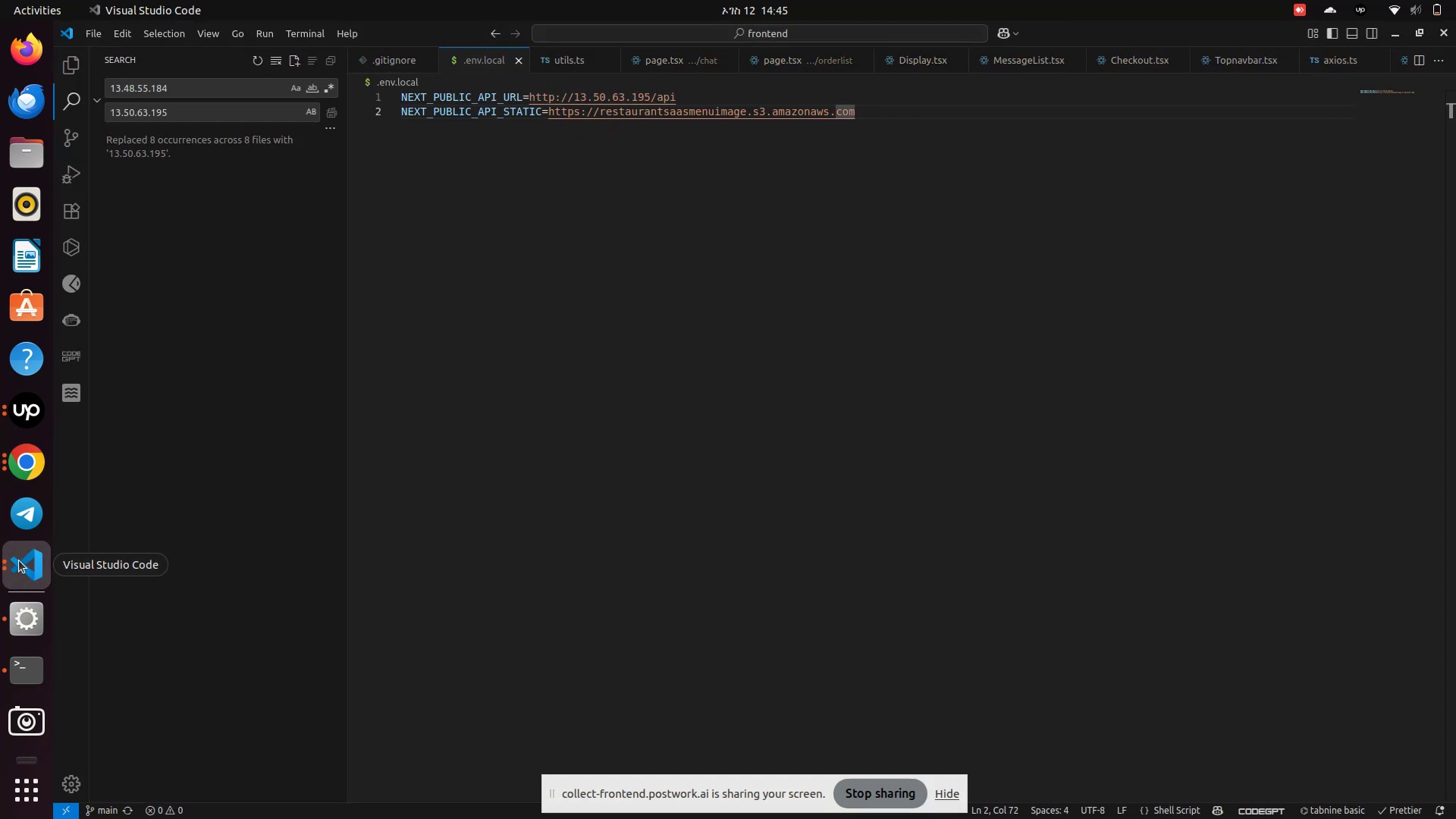 
left_click([19, 560])
 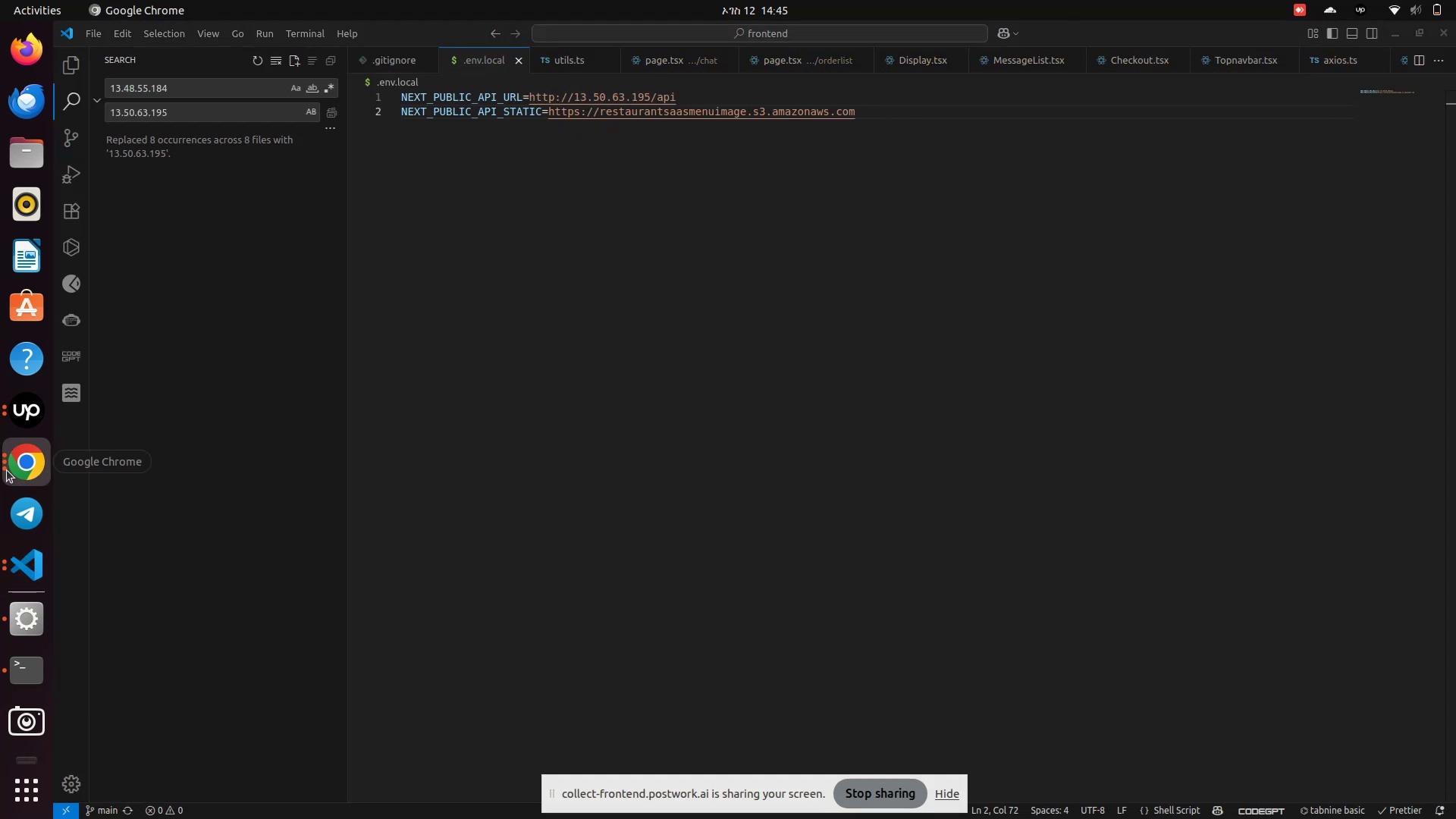 
left_click([10, 472])
 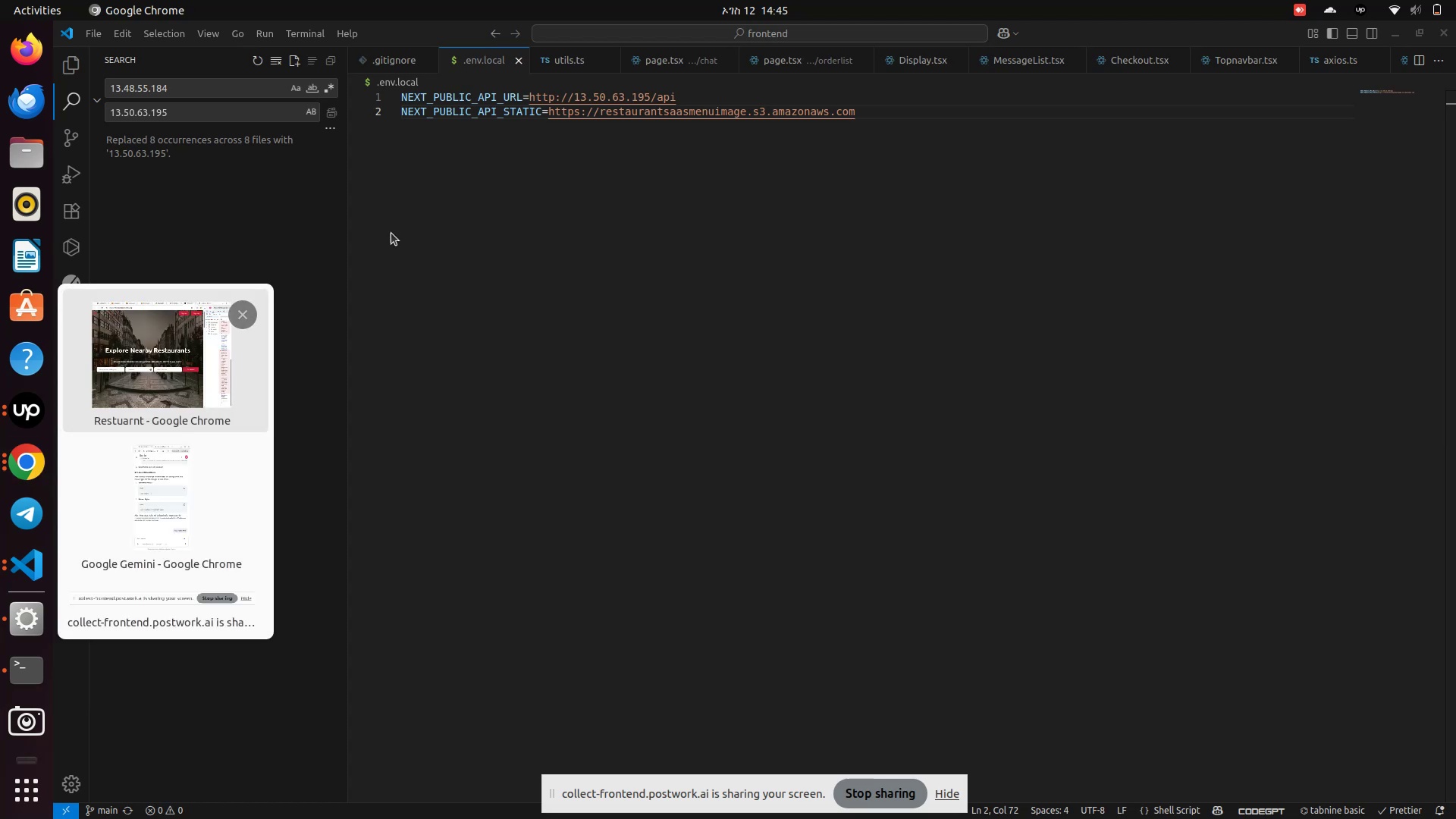 
left_click([38, 467])
 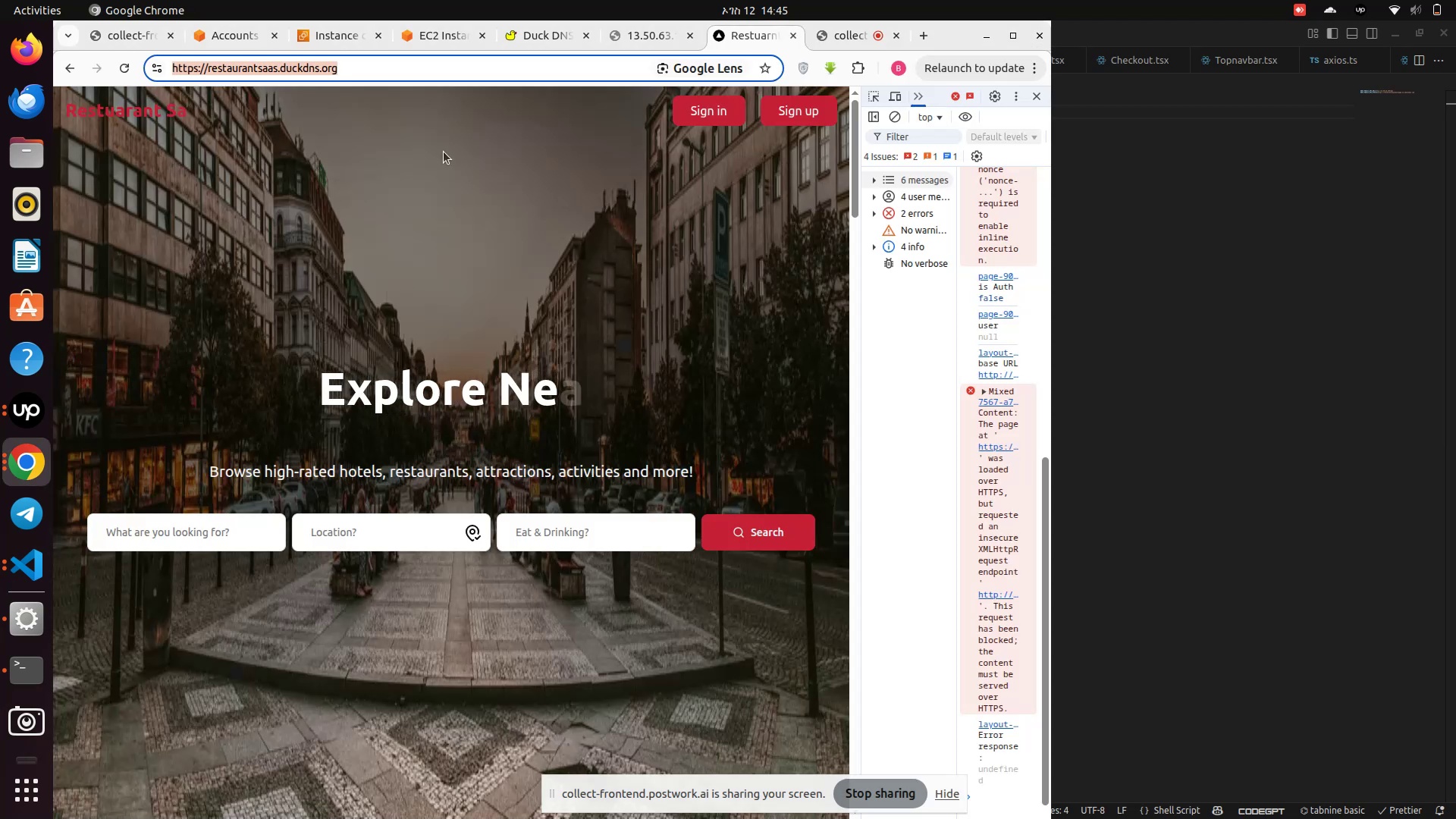 
left_click([113, 378])
 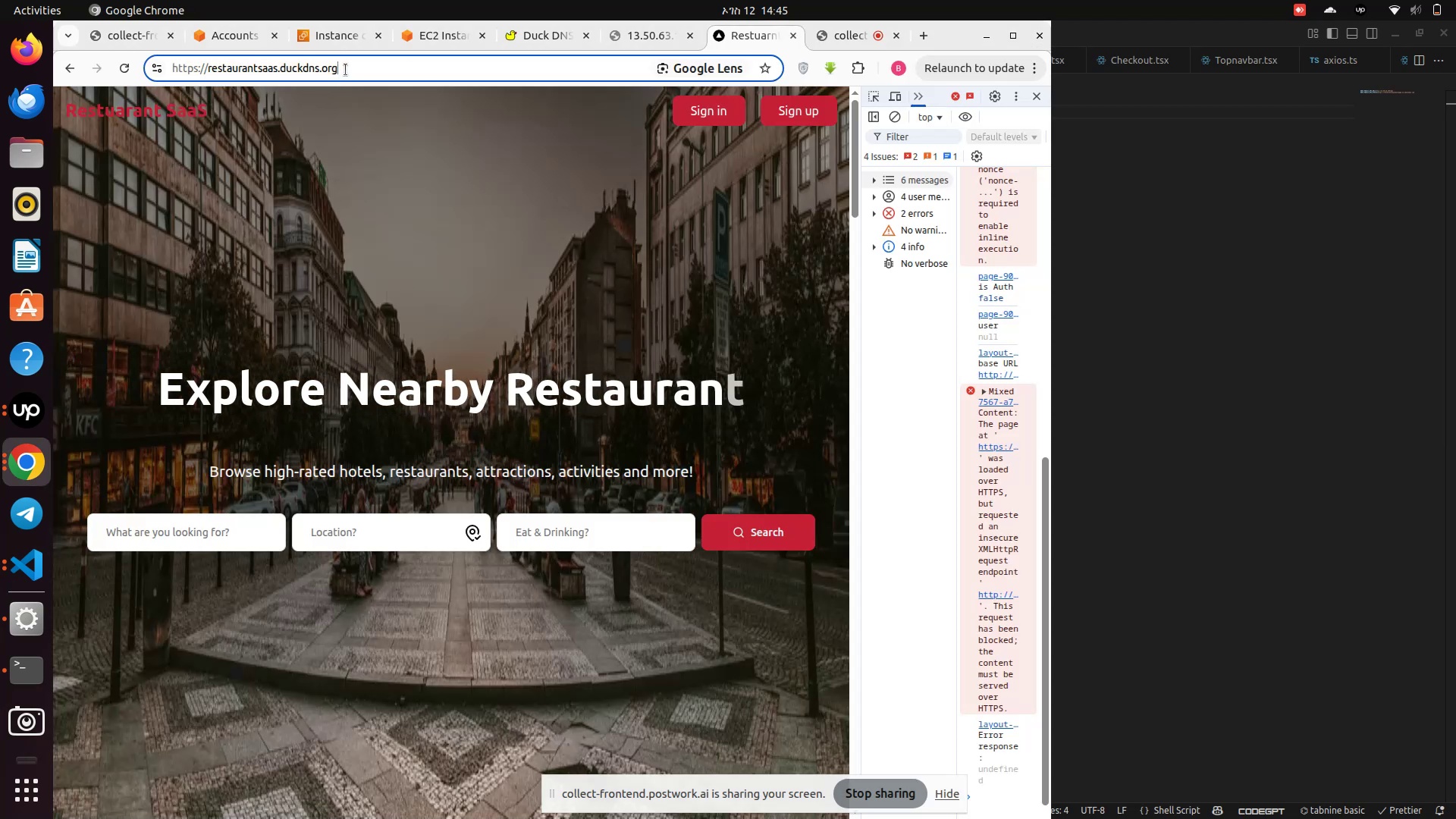 
left_click([346, 70])
 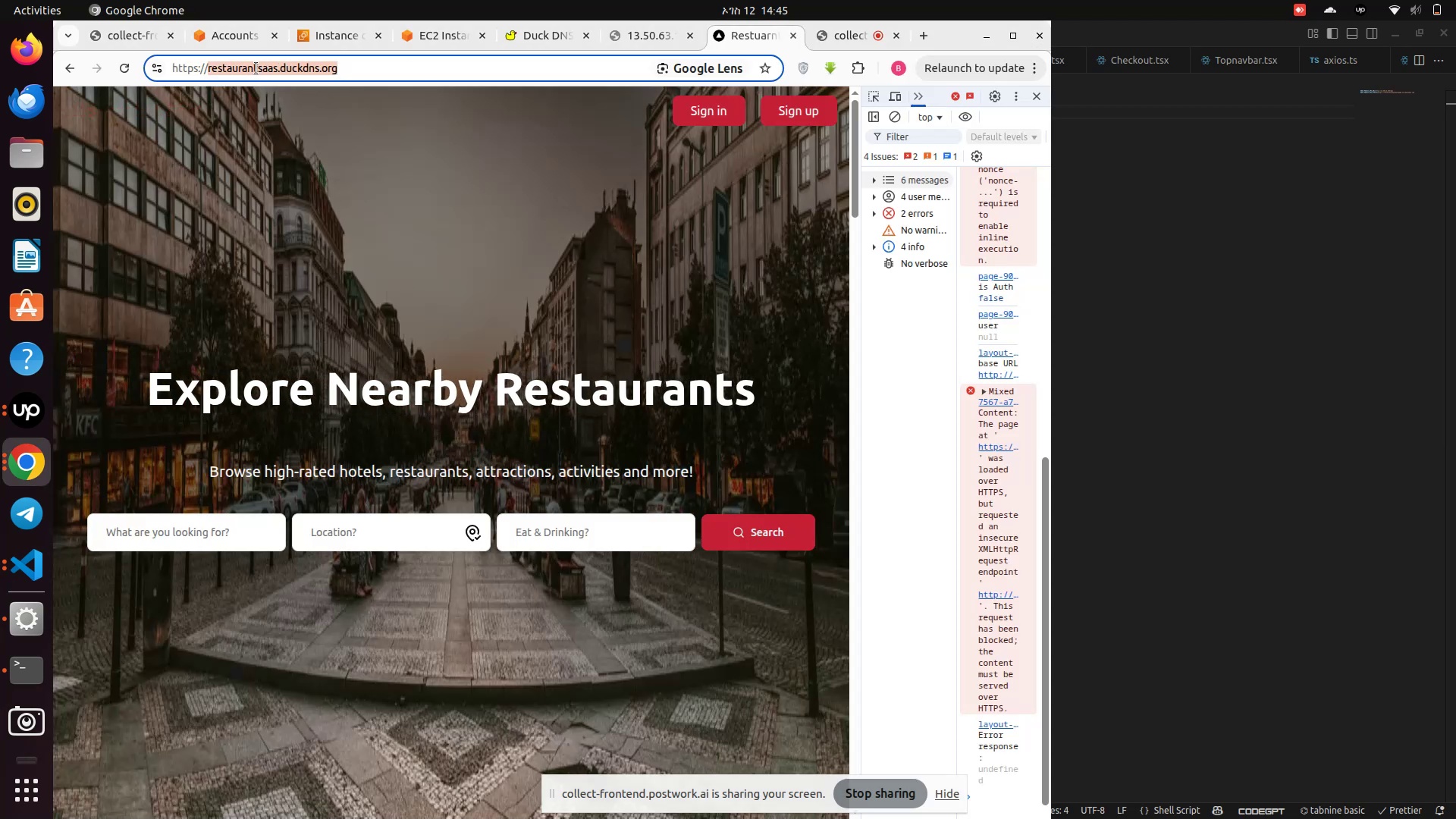 
left_click_drag(start_coordinate=[346, 70], to_coordinate=[206, 71])
 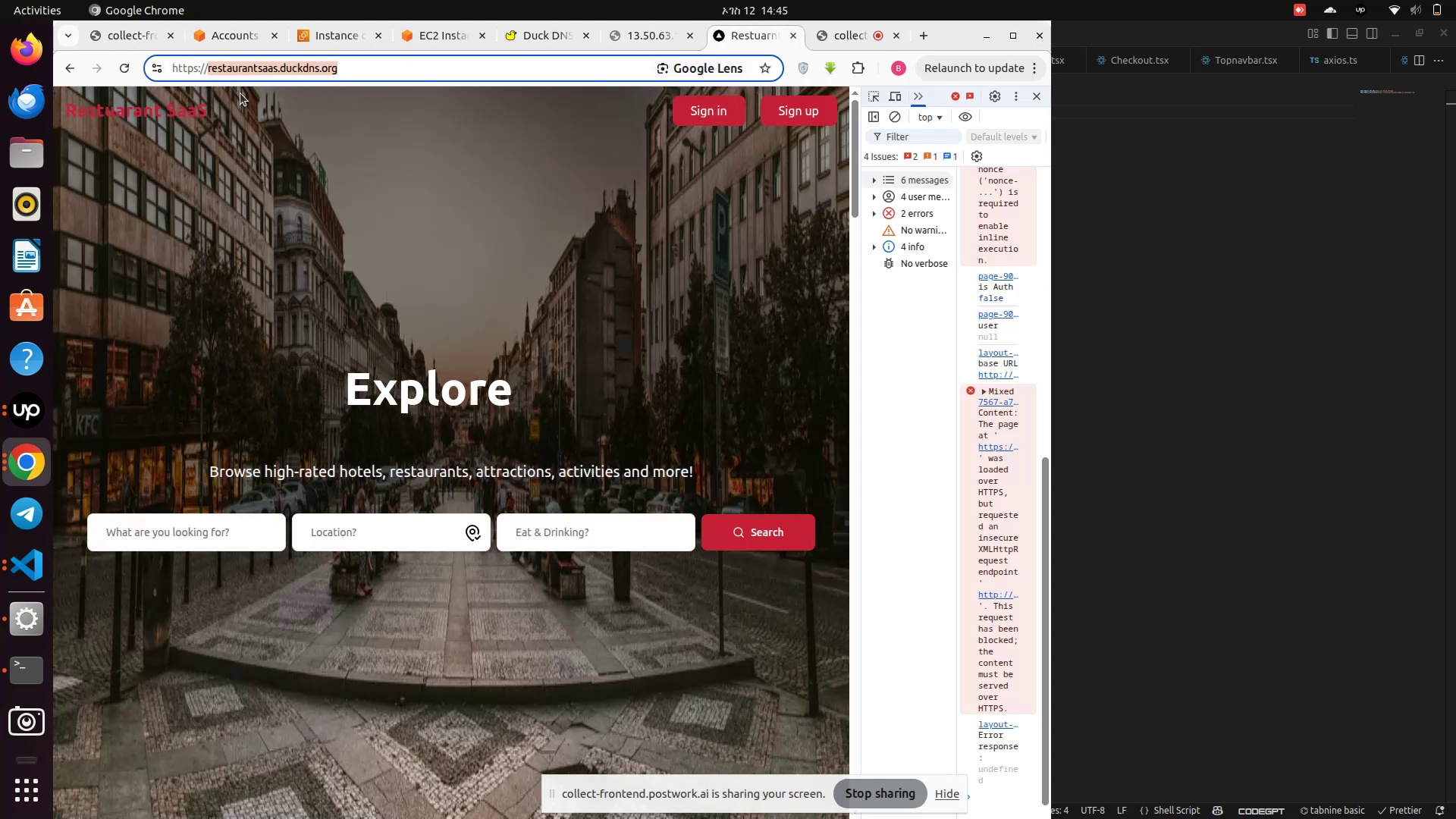 
key(Control+C)
 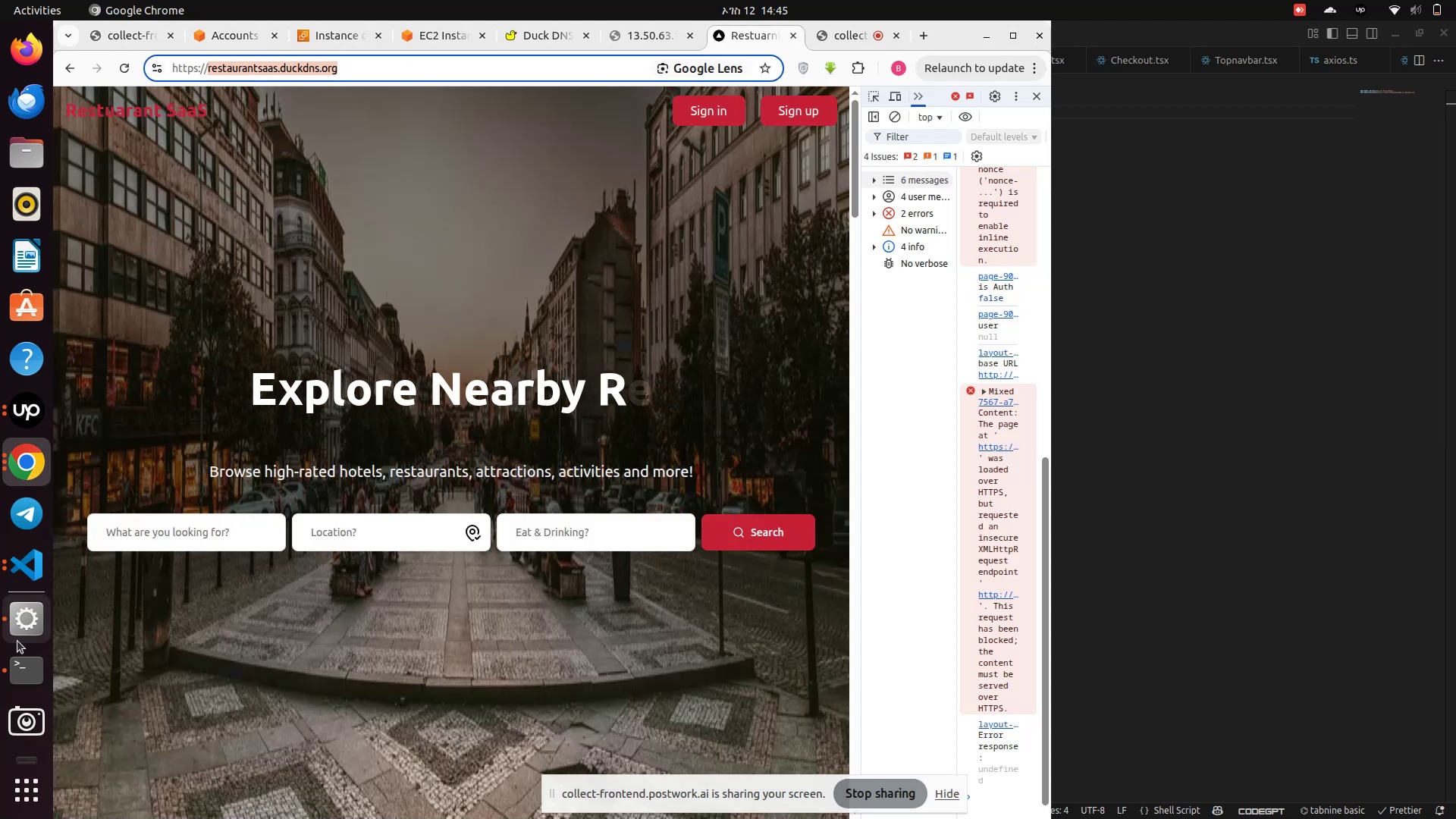 
key(Control+C)
 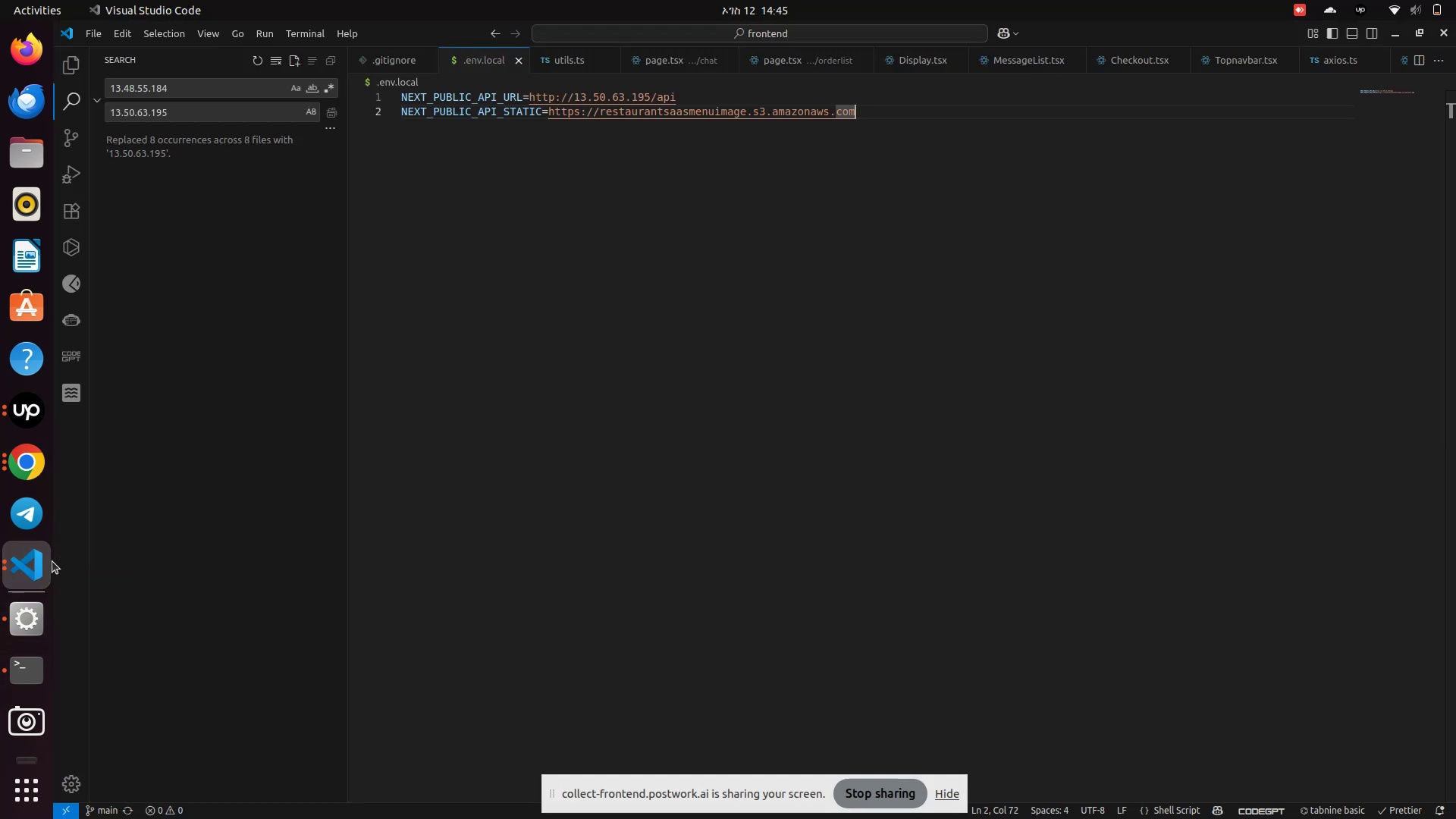 
left_click([28, 576])
 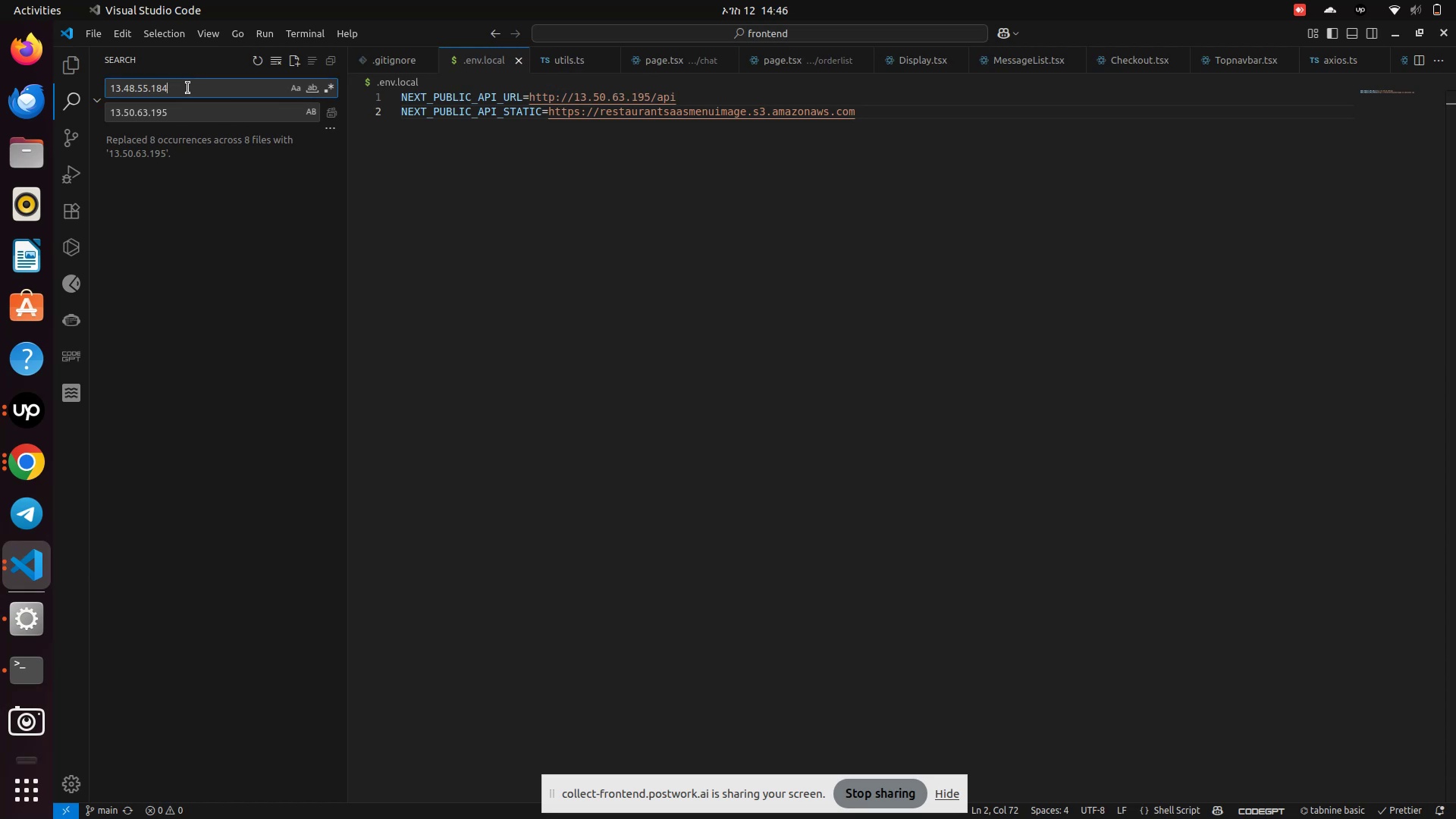 
wait(5.4)
 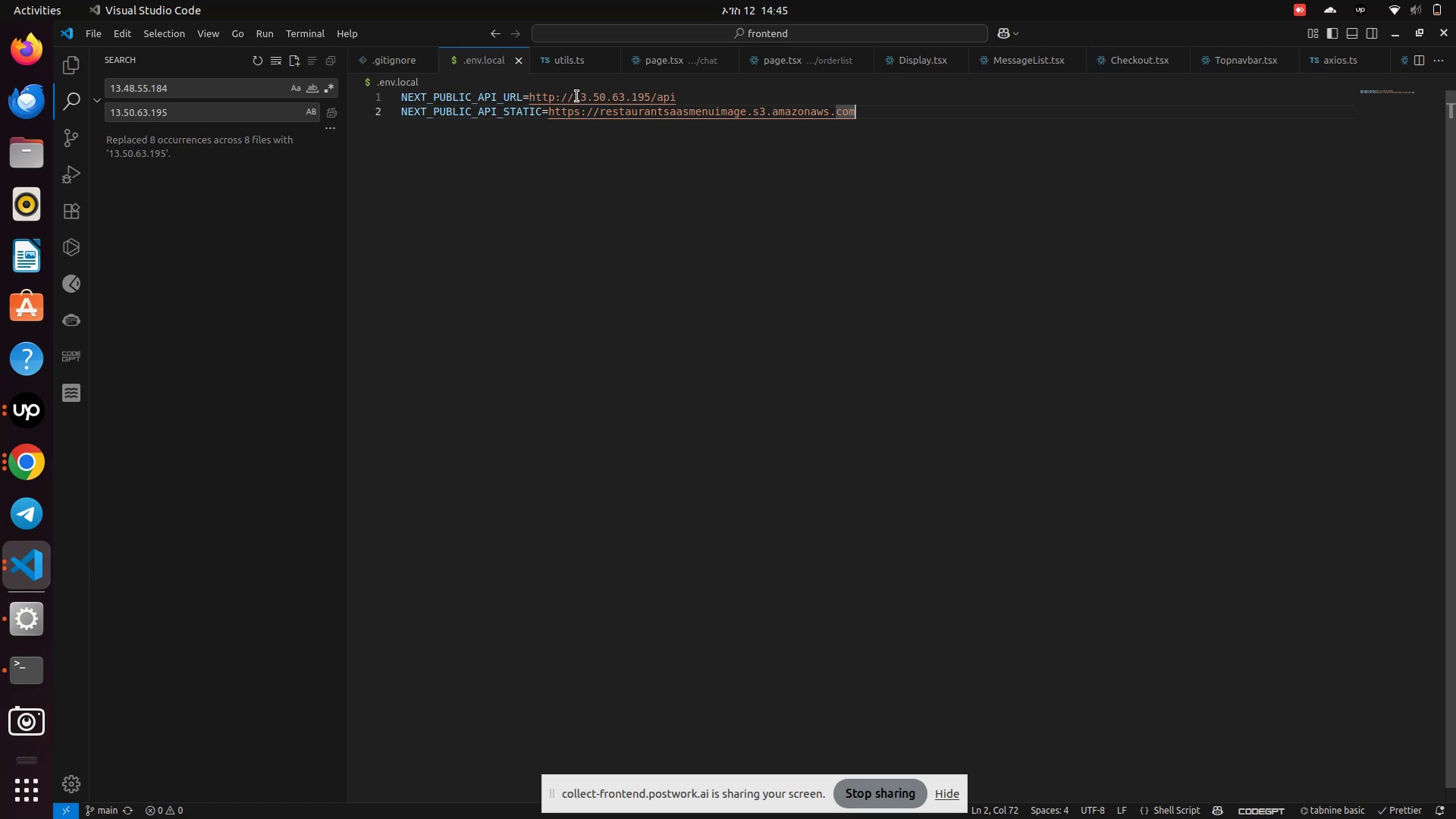 
hold_key(key=Backspace, duration=1.1)
 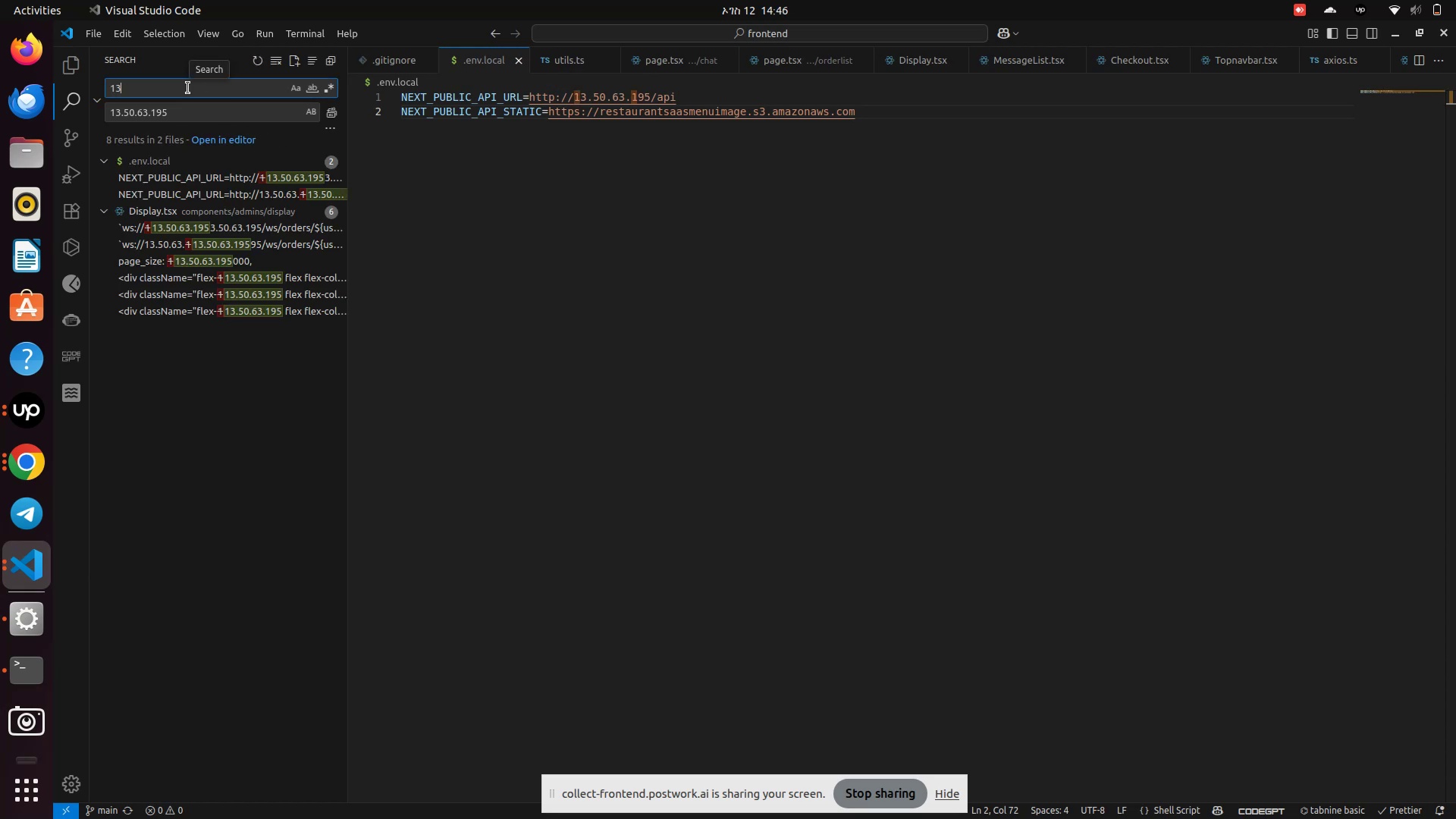 
type(13.50.63.195)
 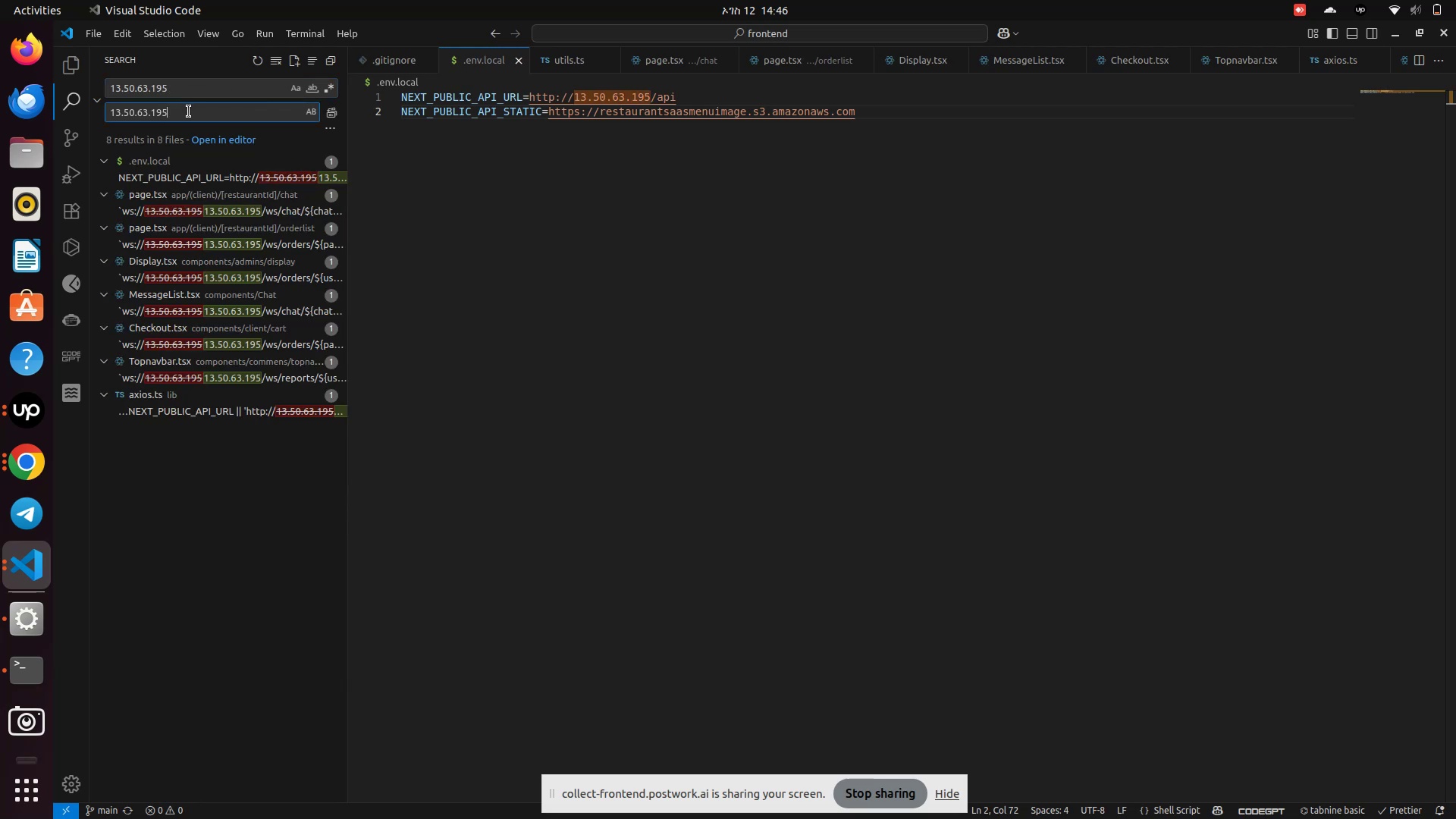 
left_click([190, 111])
 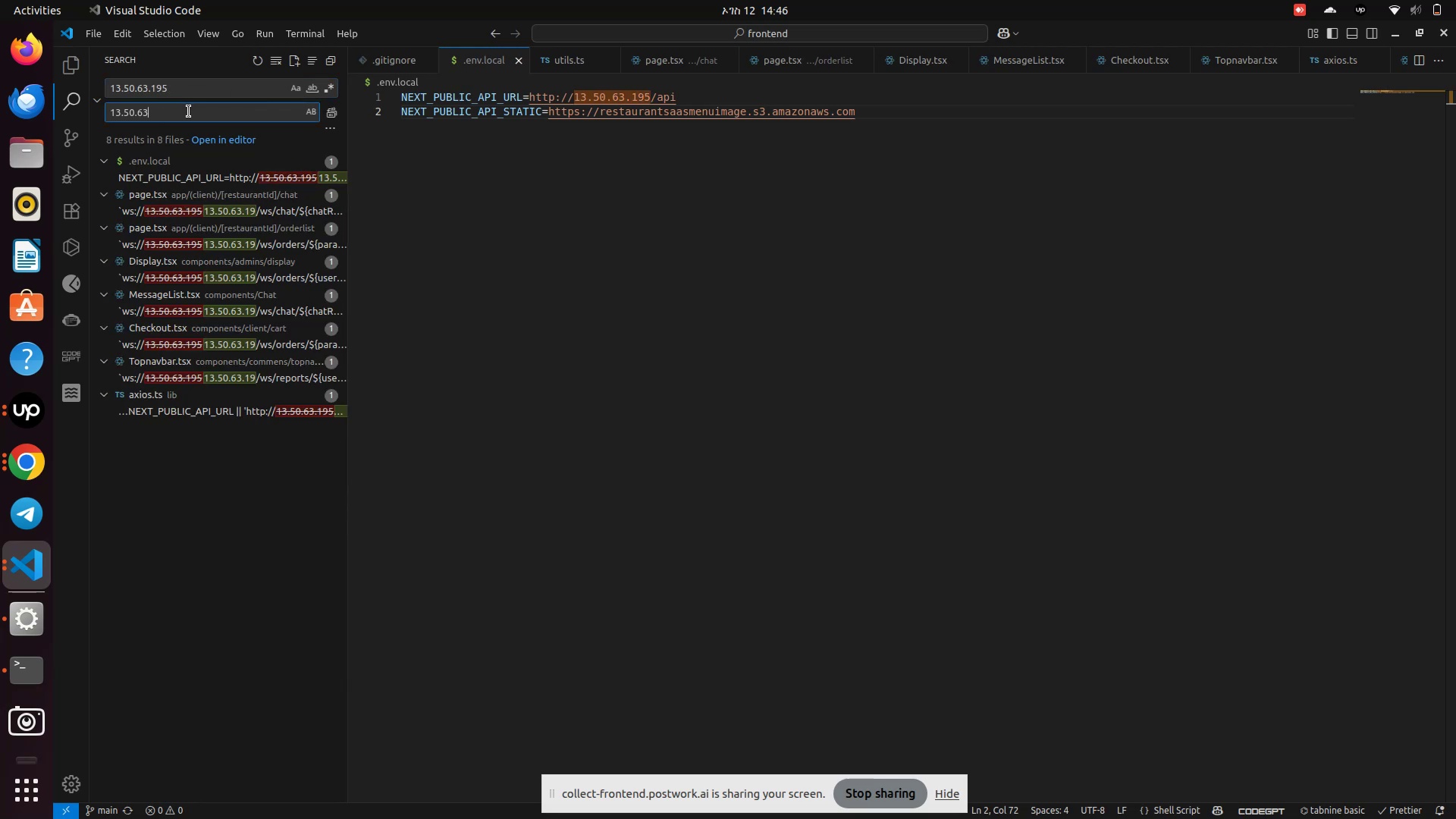 
hold_key(key=Backspace, duration=1.08)
 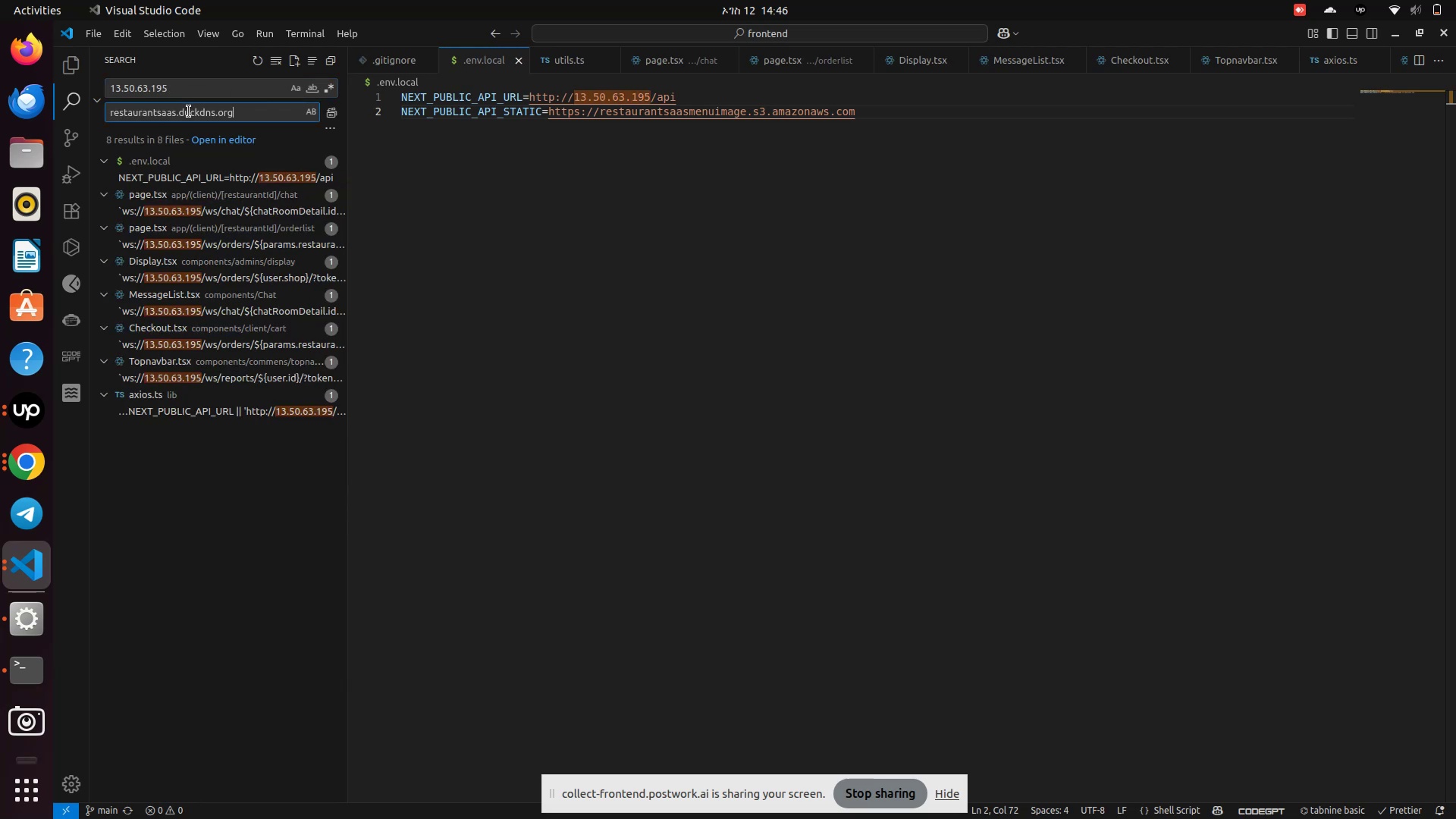 
key(Control+V)
 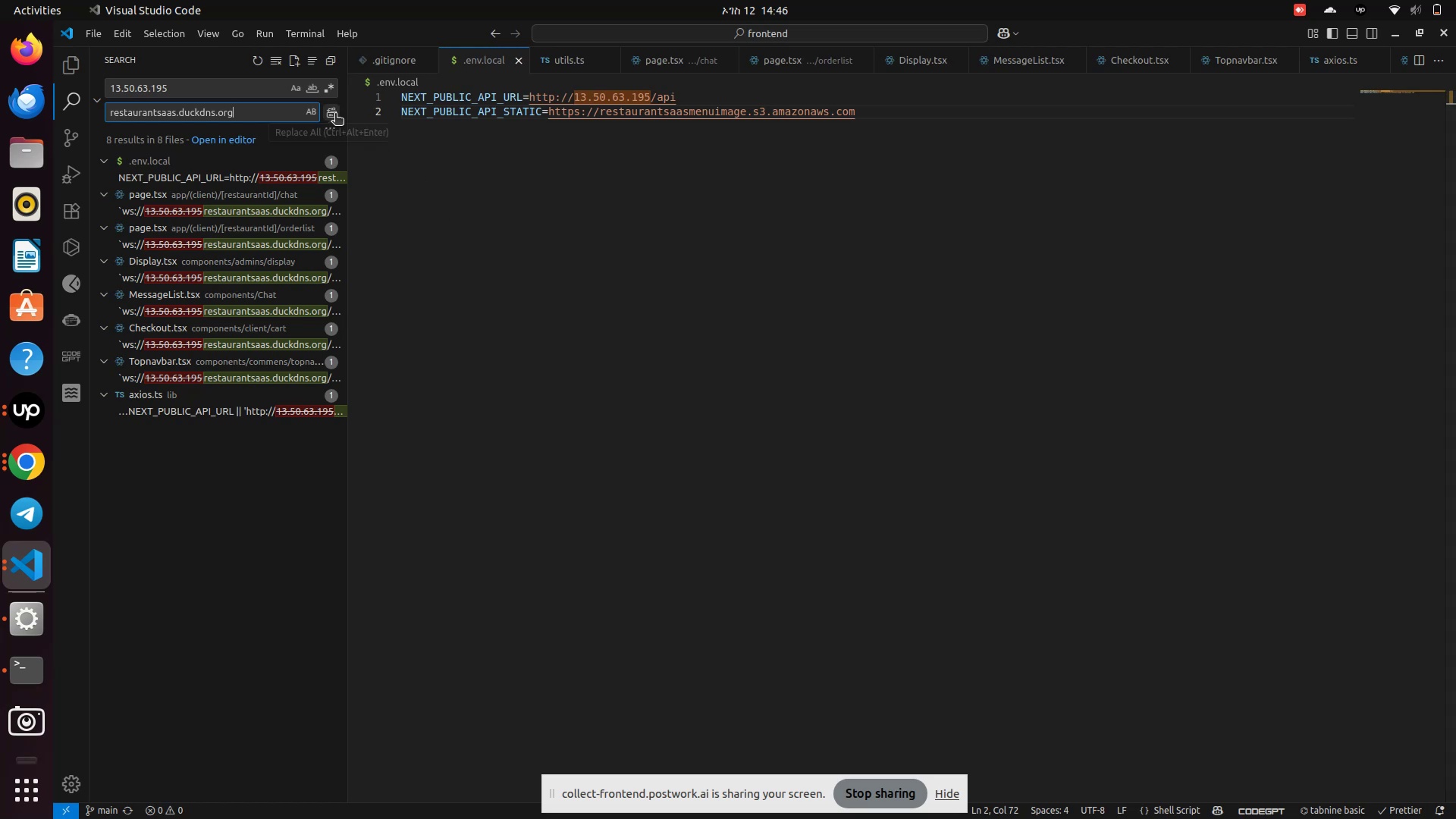 
left_click([335, 115])
 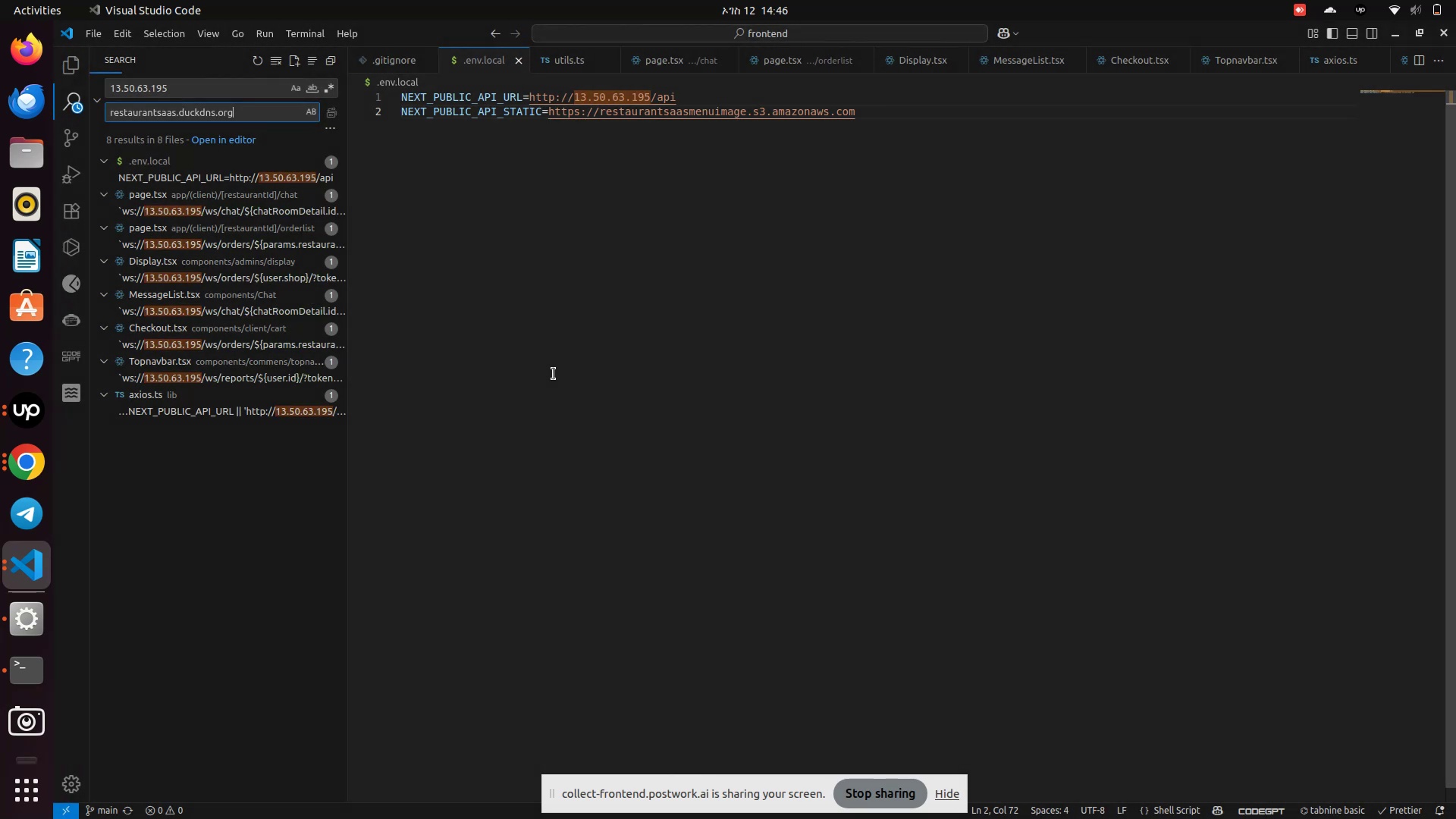 
left_click([943, 458])
 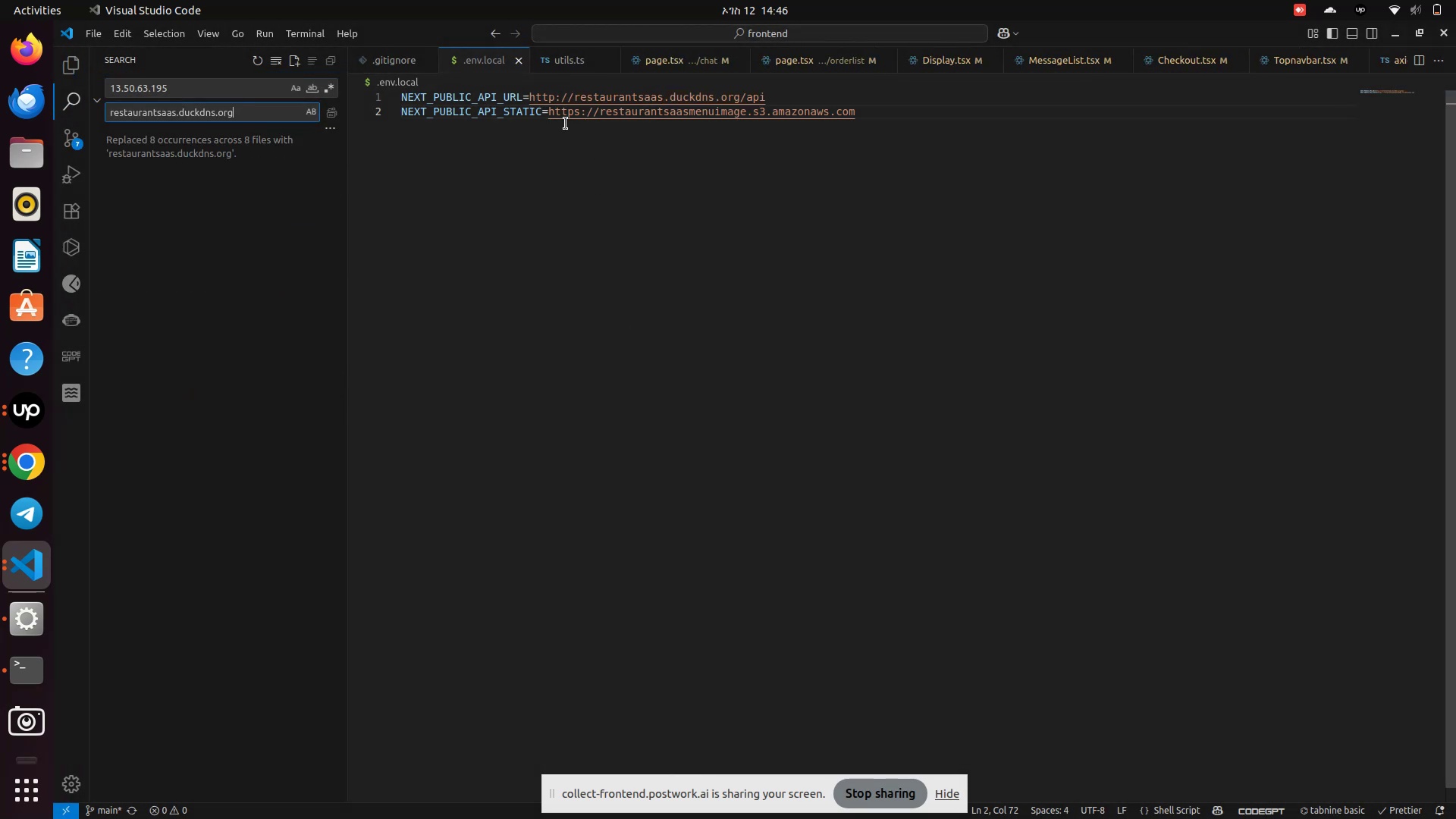 
wait(5.8)
 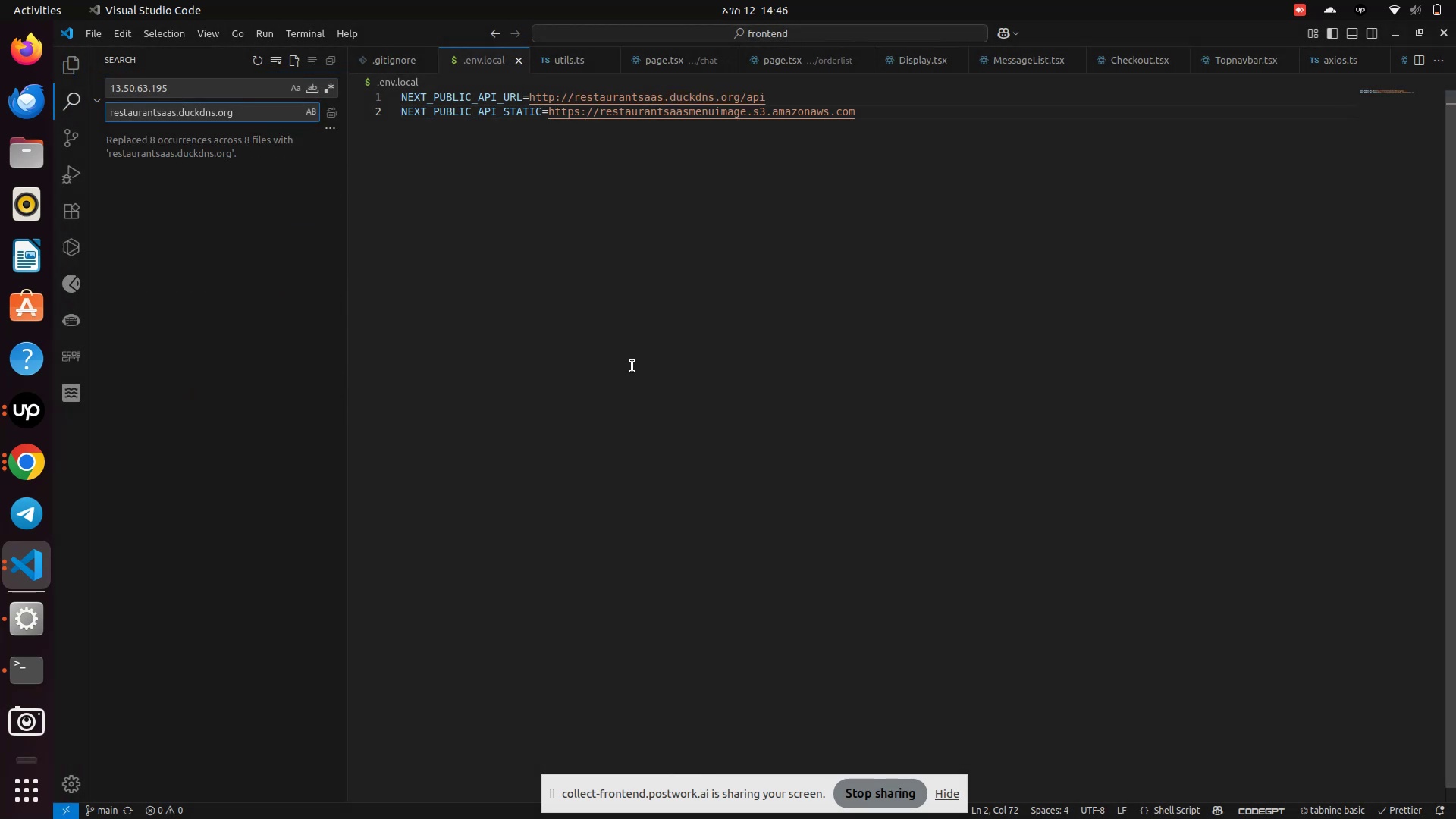 
left_click([555, 99])
 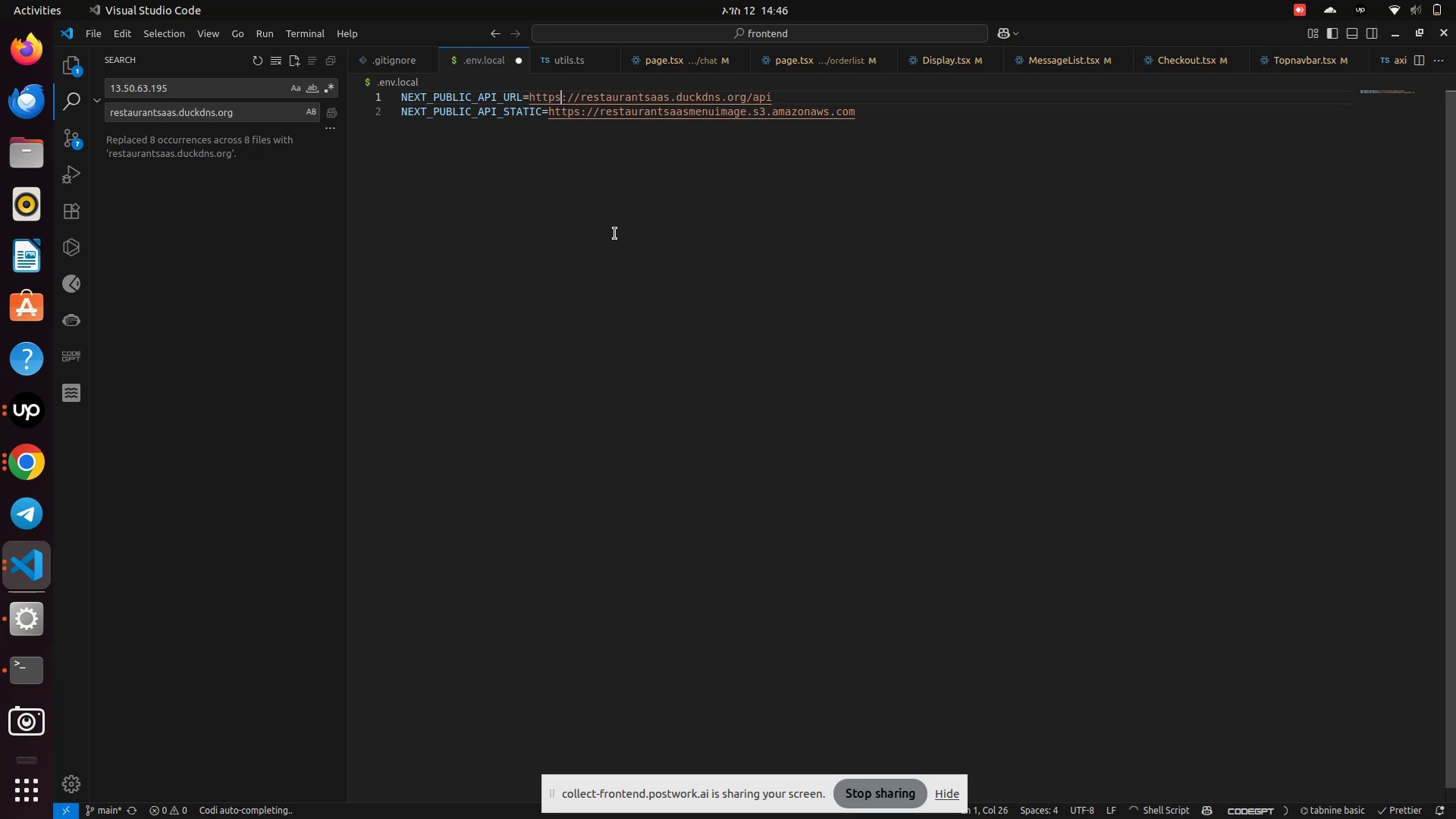 
key(S)
 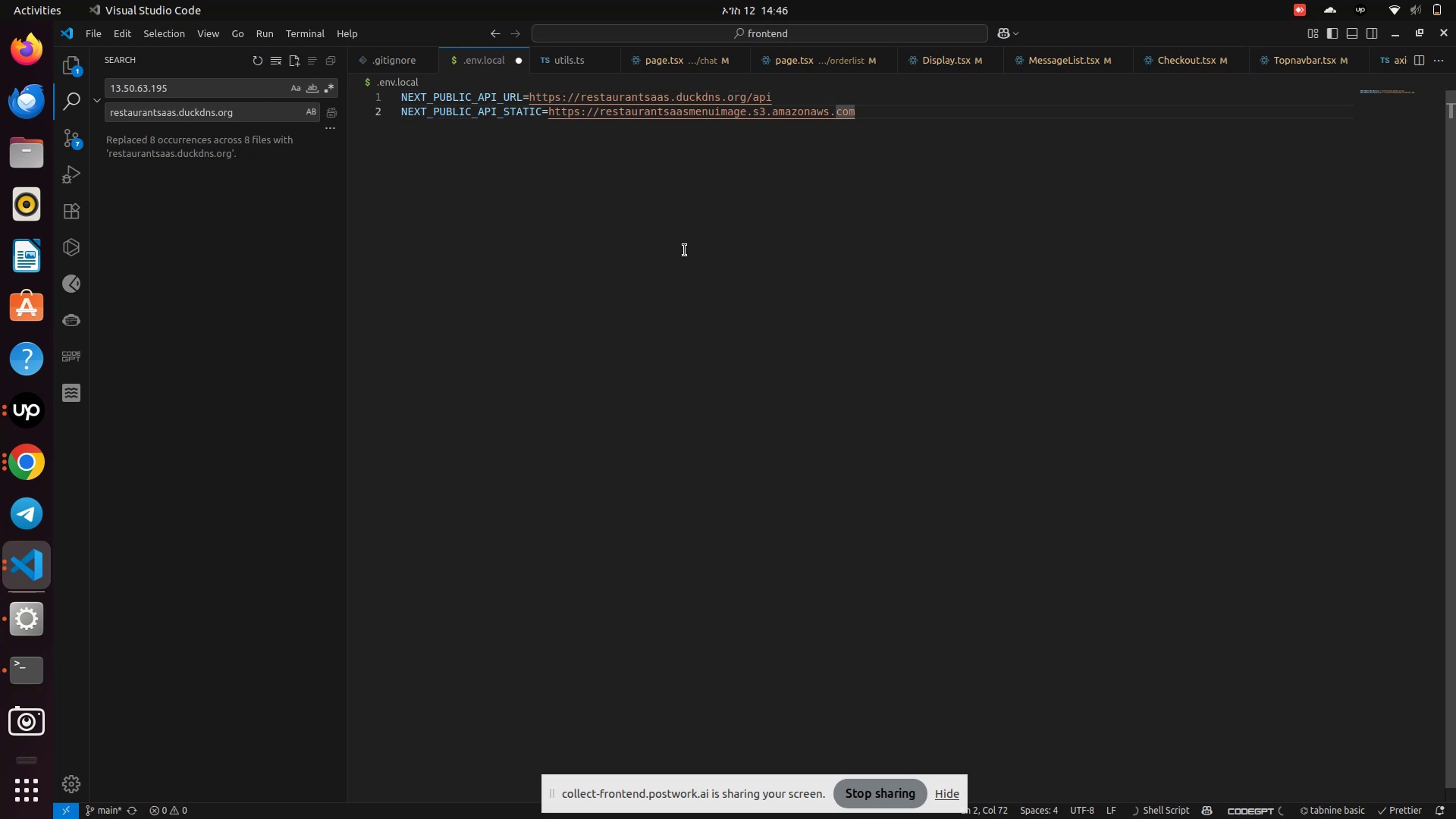 
left_click([685, 250])
 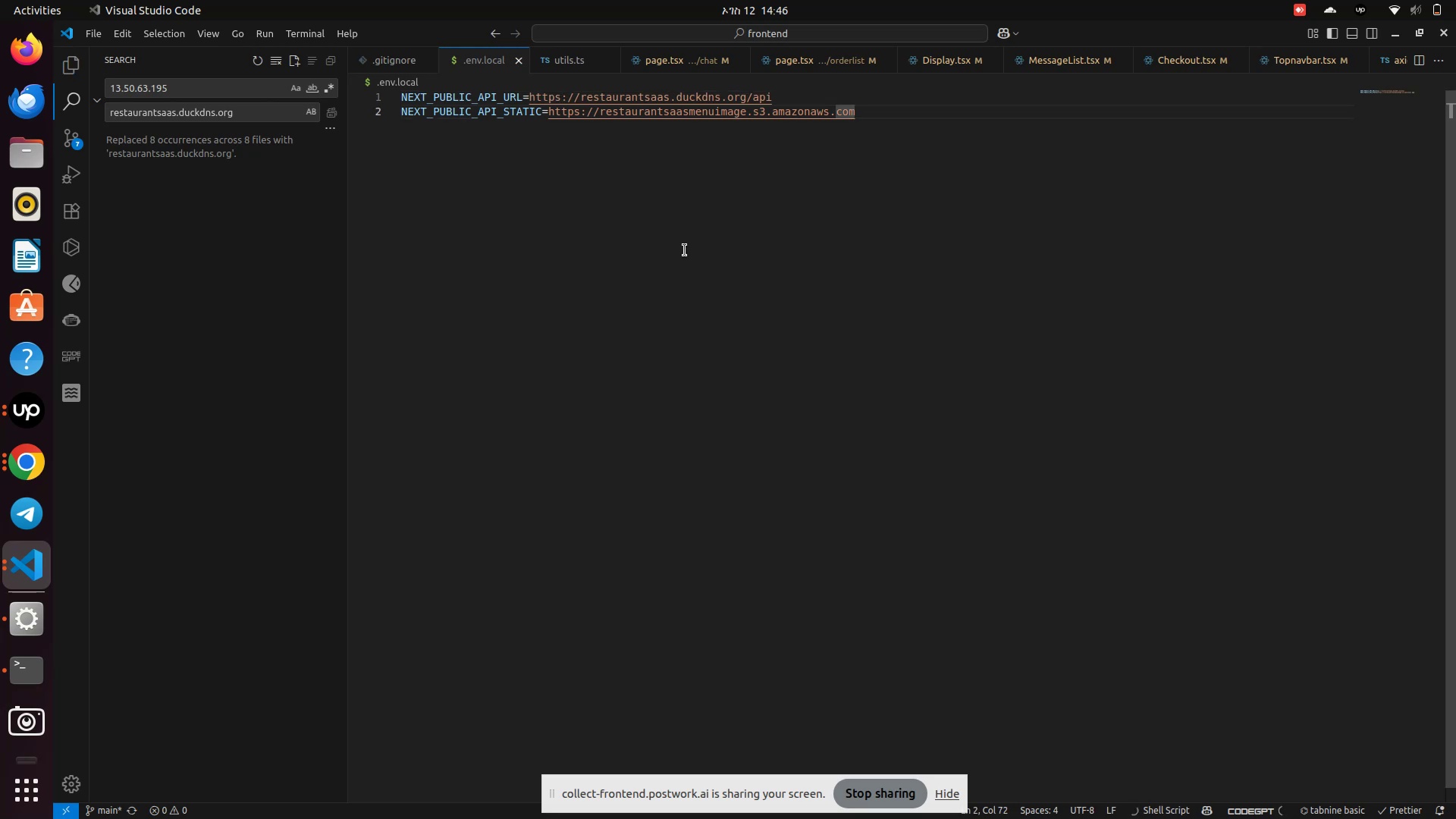 
key(Control+S)
 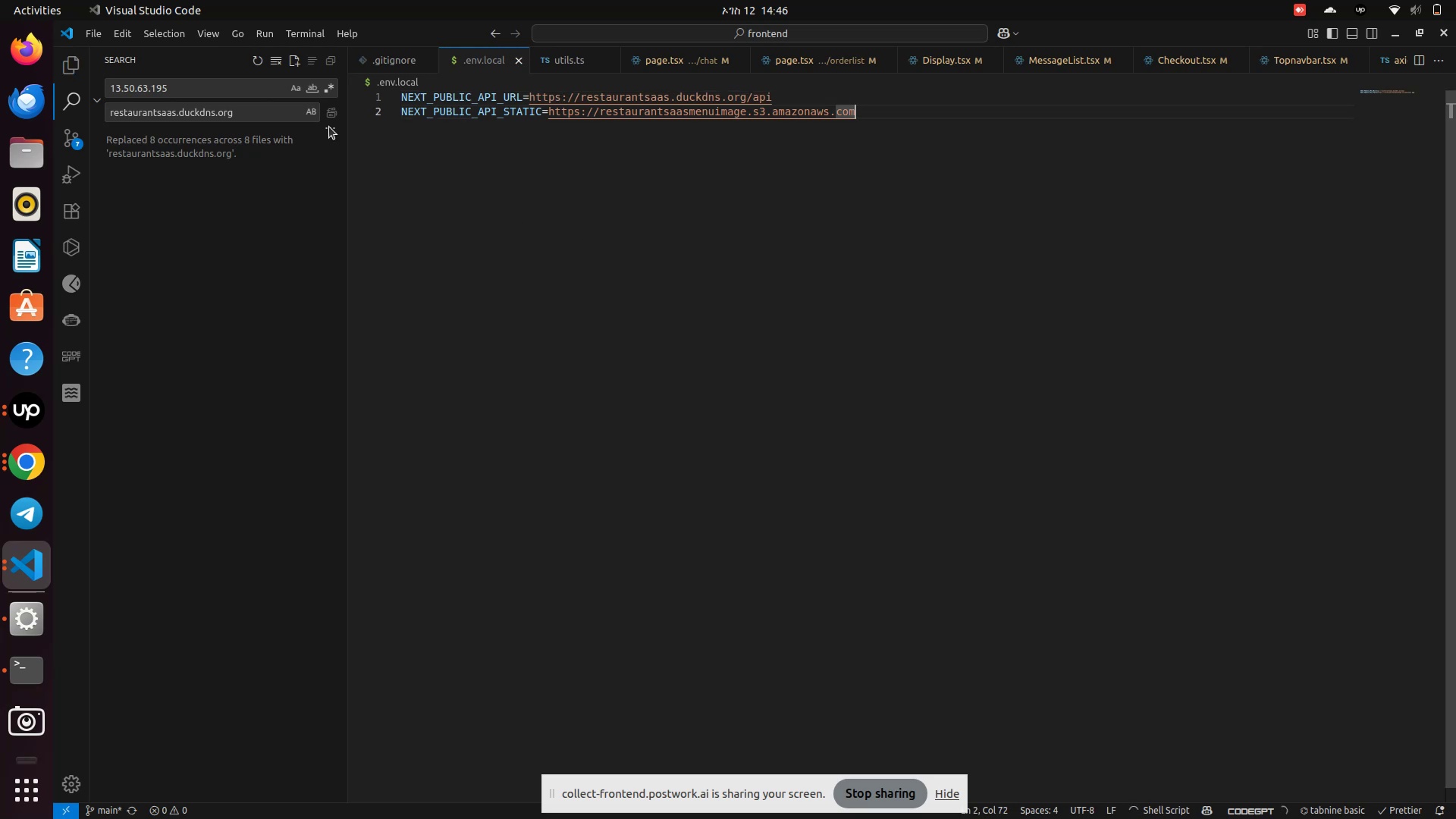 
key(Control+S)
 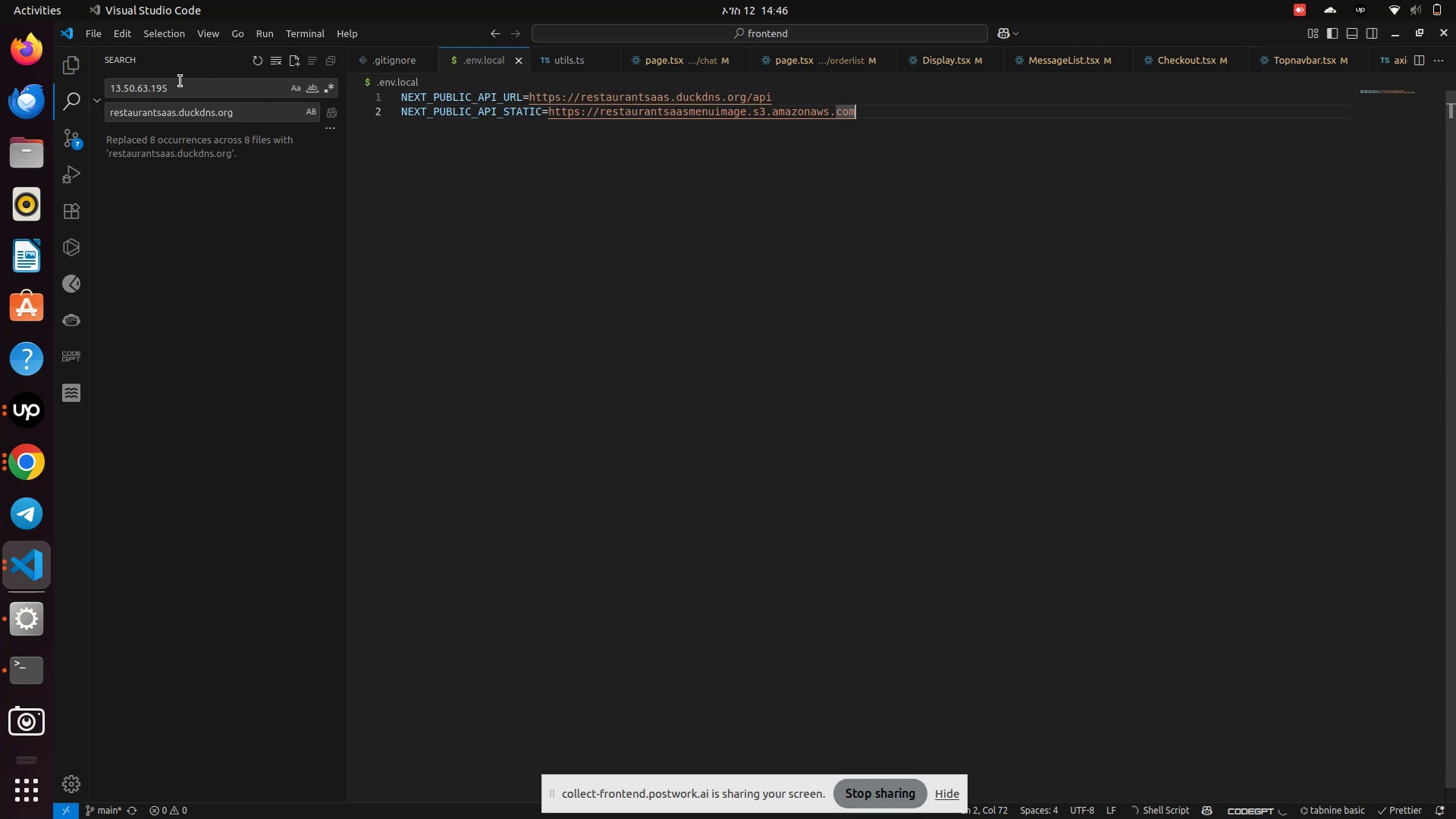 
key(Control+S)
 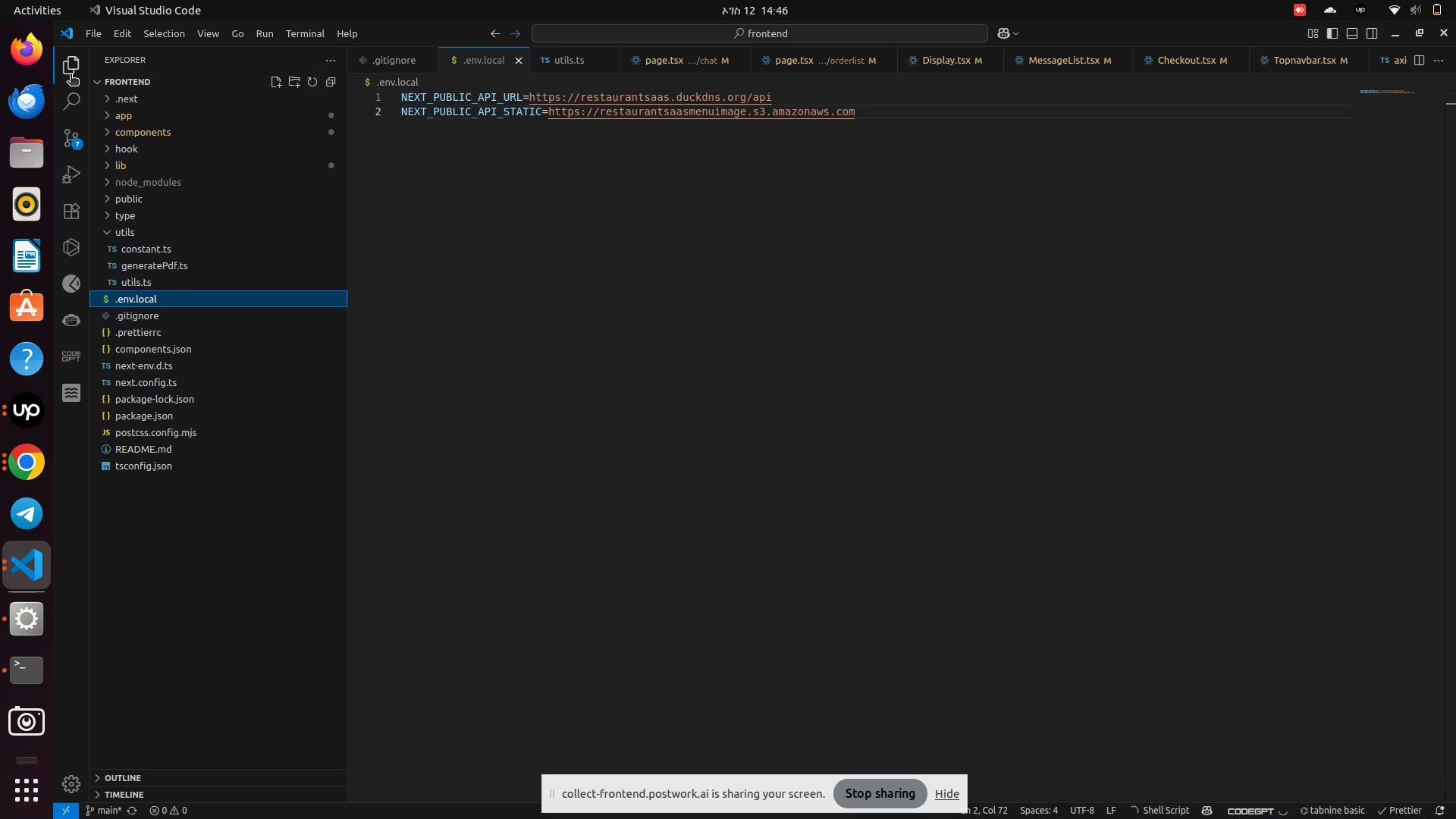 
left_click([71, 75])
 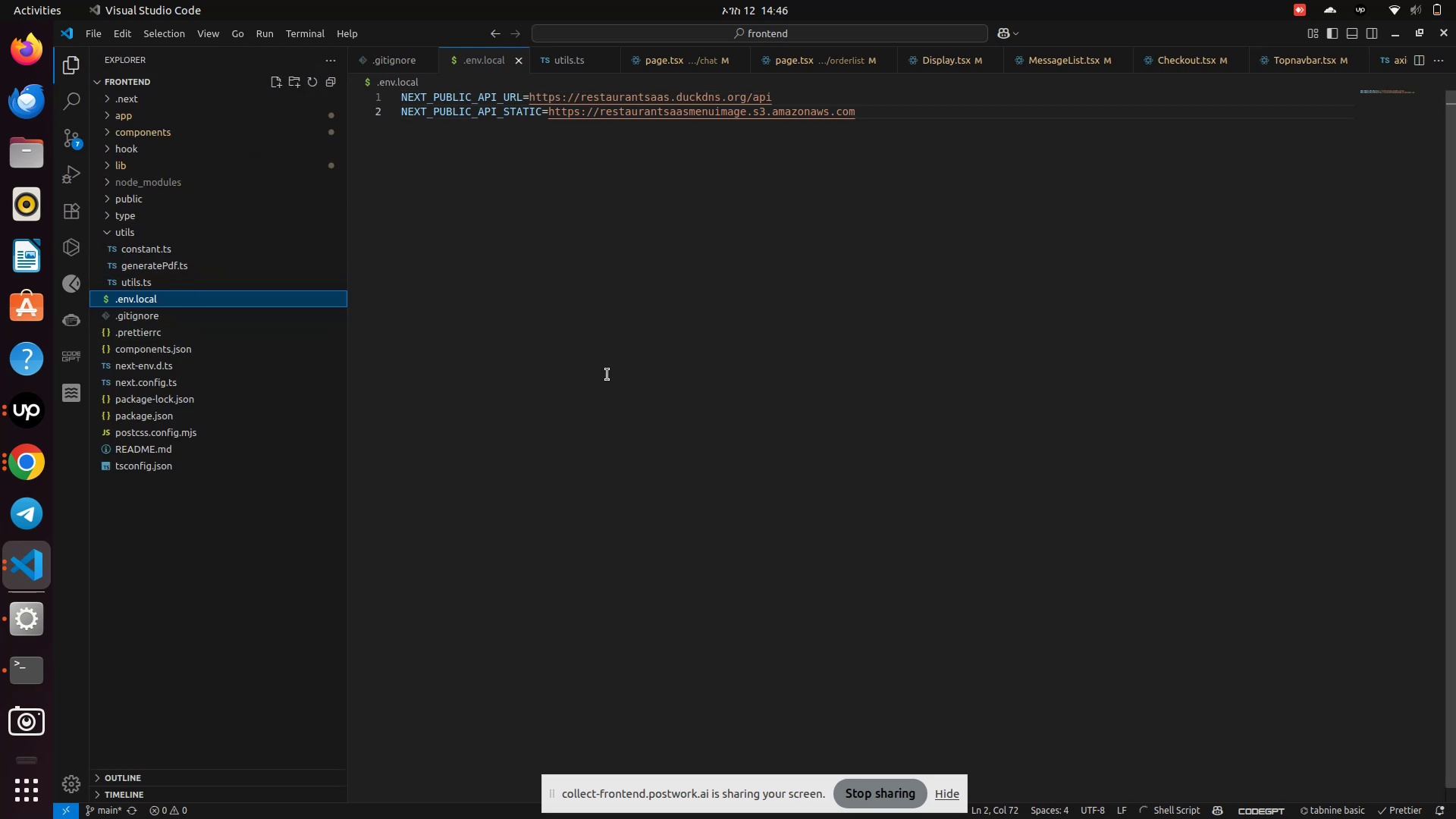 
key(Control+P)
 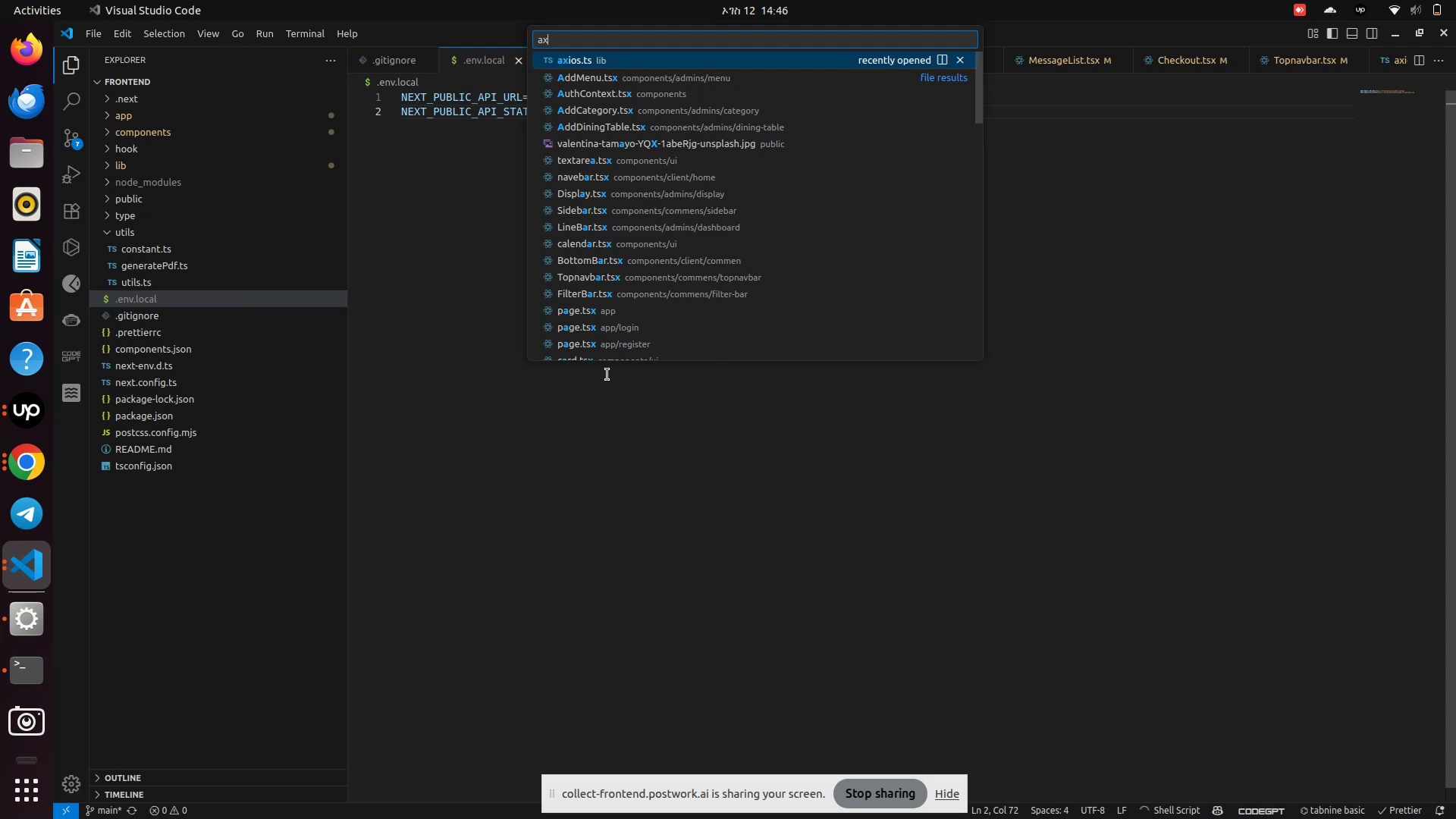 
type(axio)
 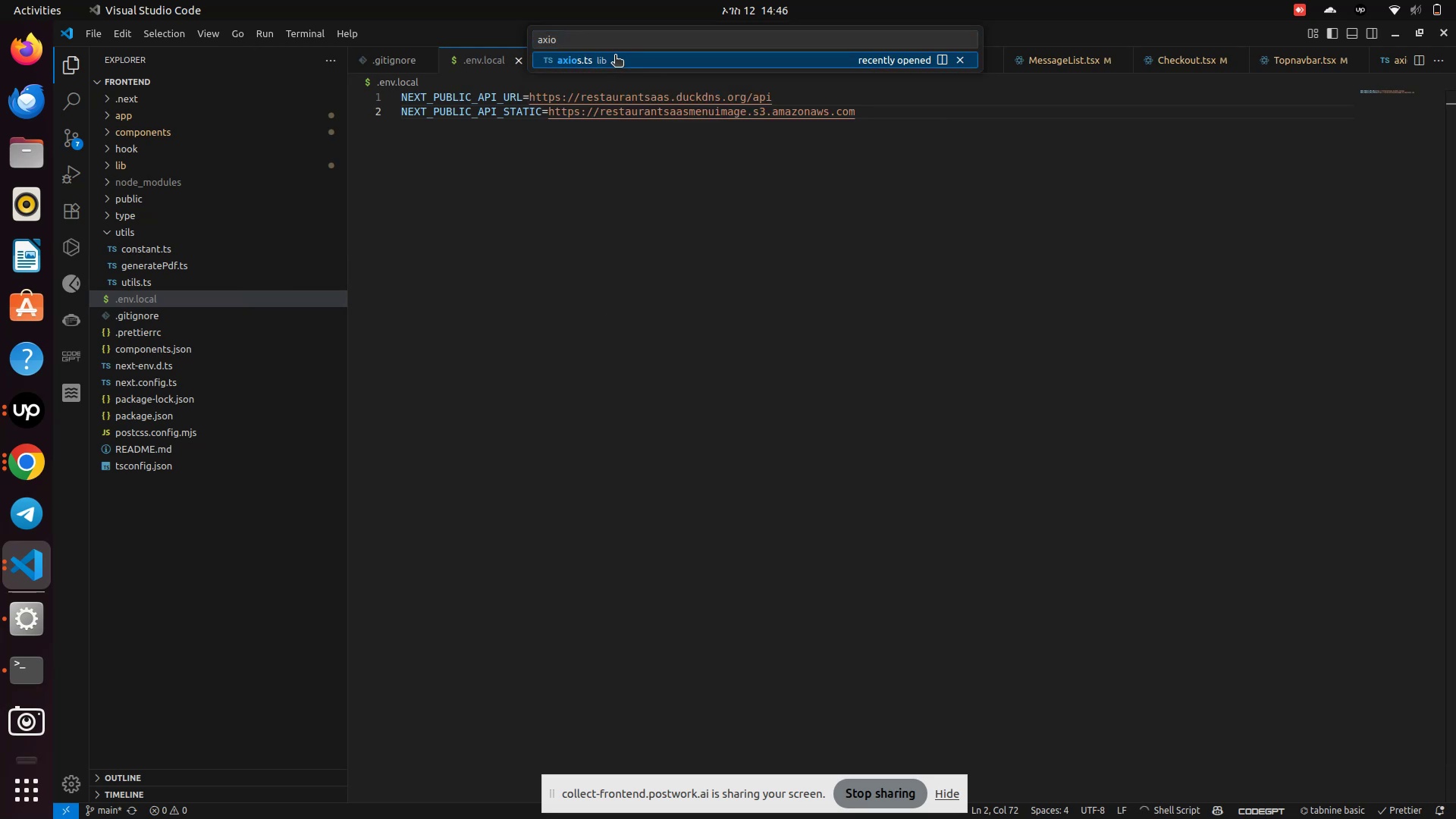 
left_click([615, 56])
 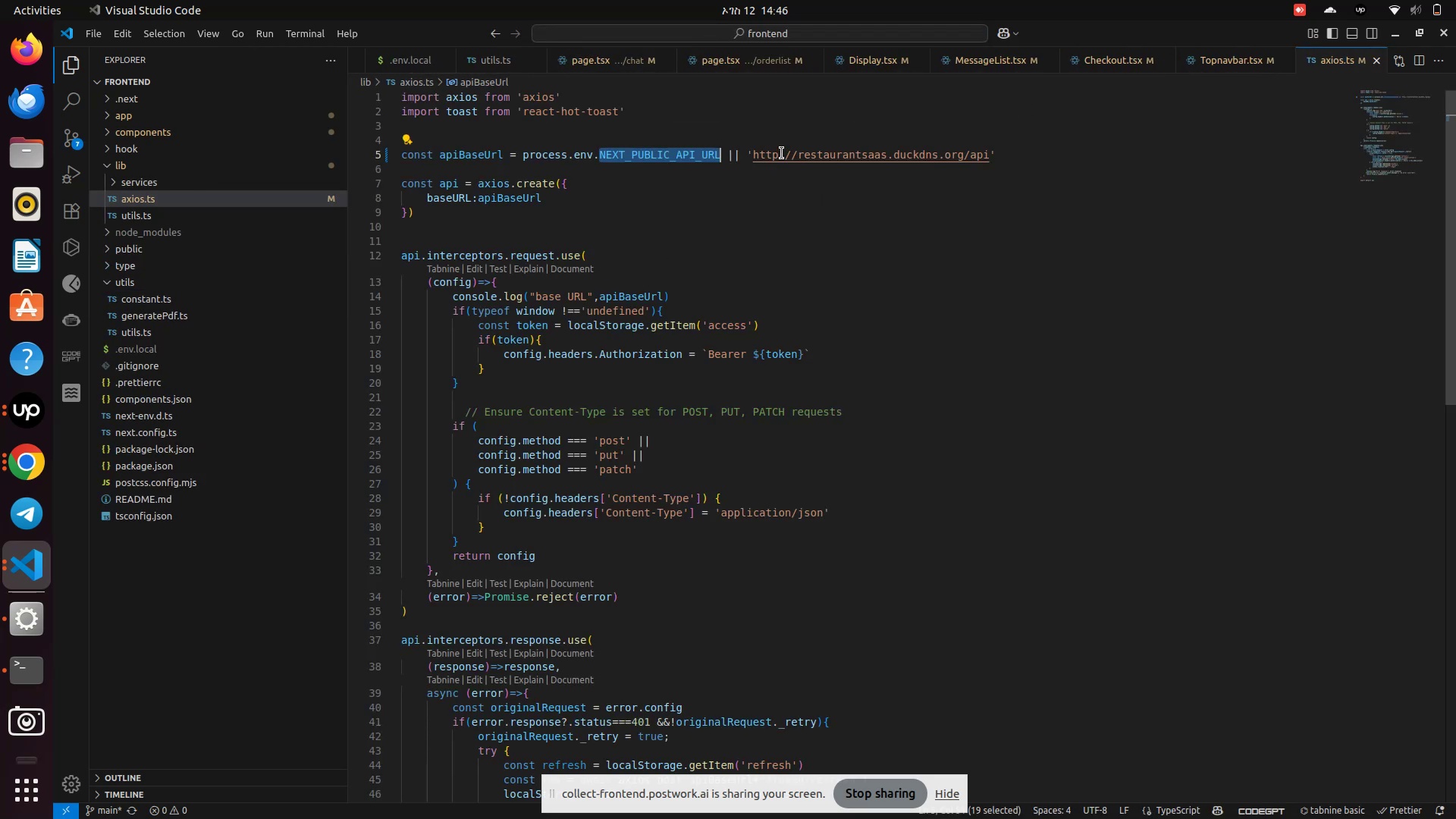 
left_click([782, 153])
 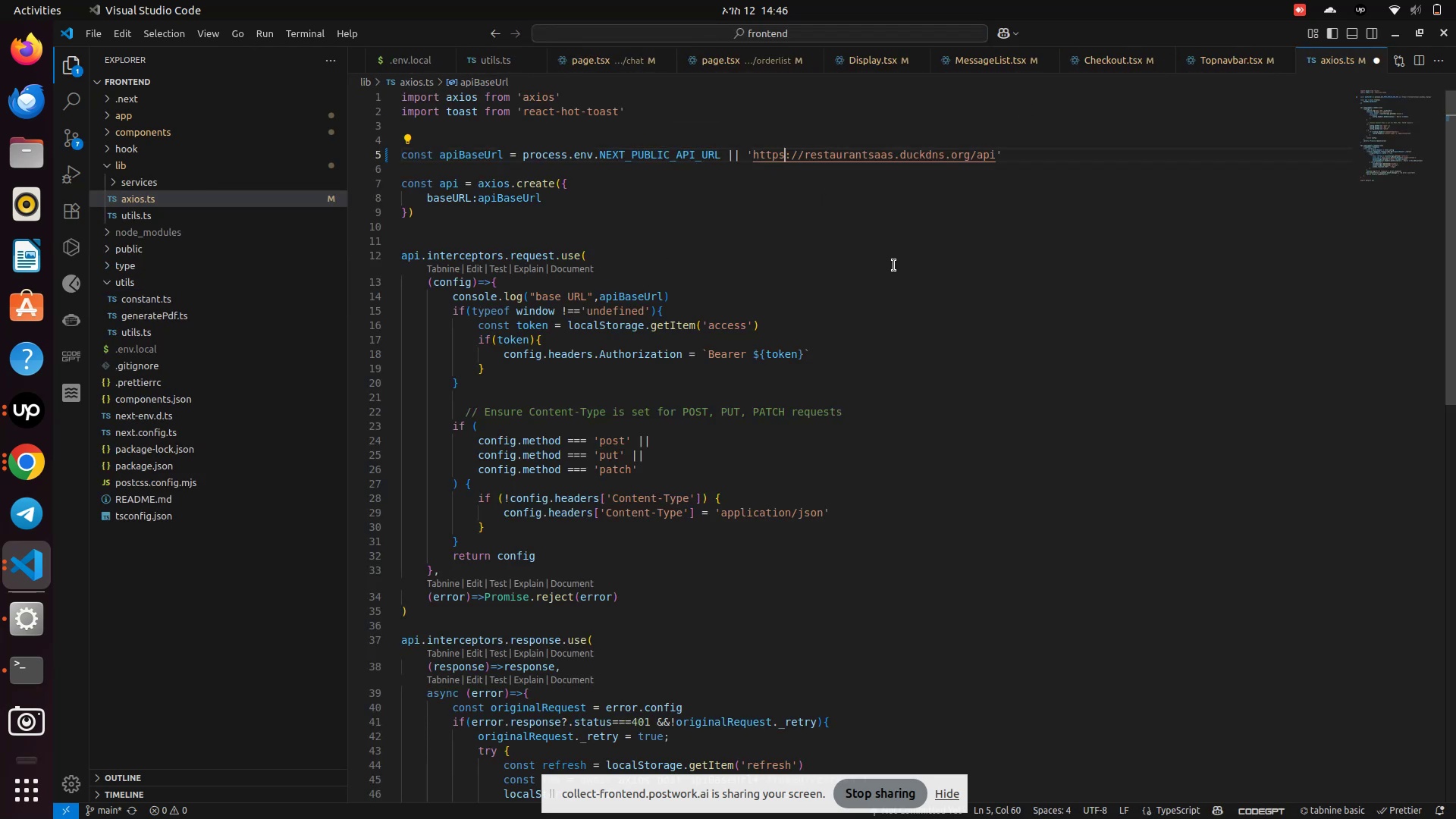 
key(ArrowLeft)
 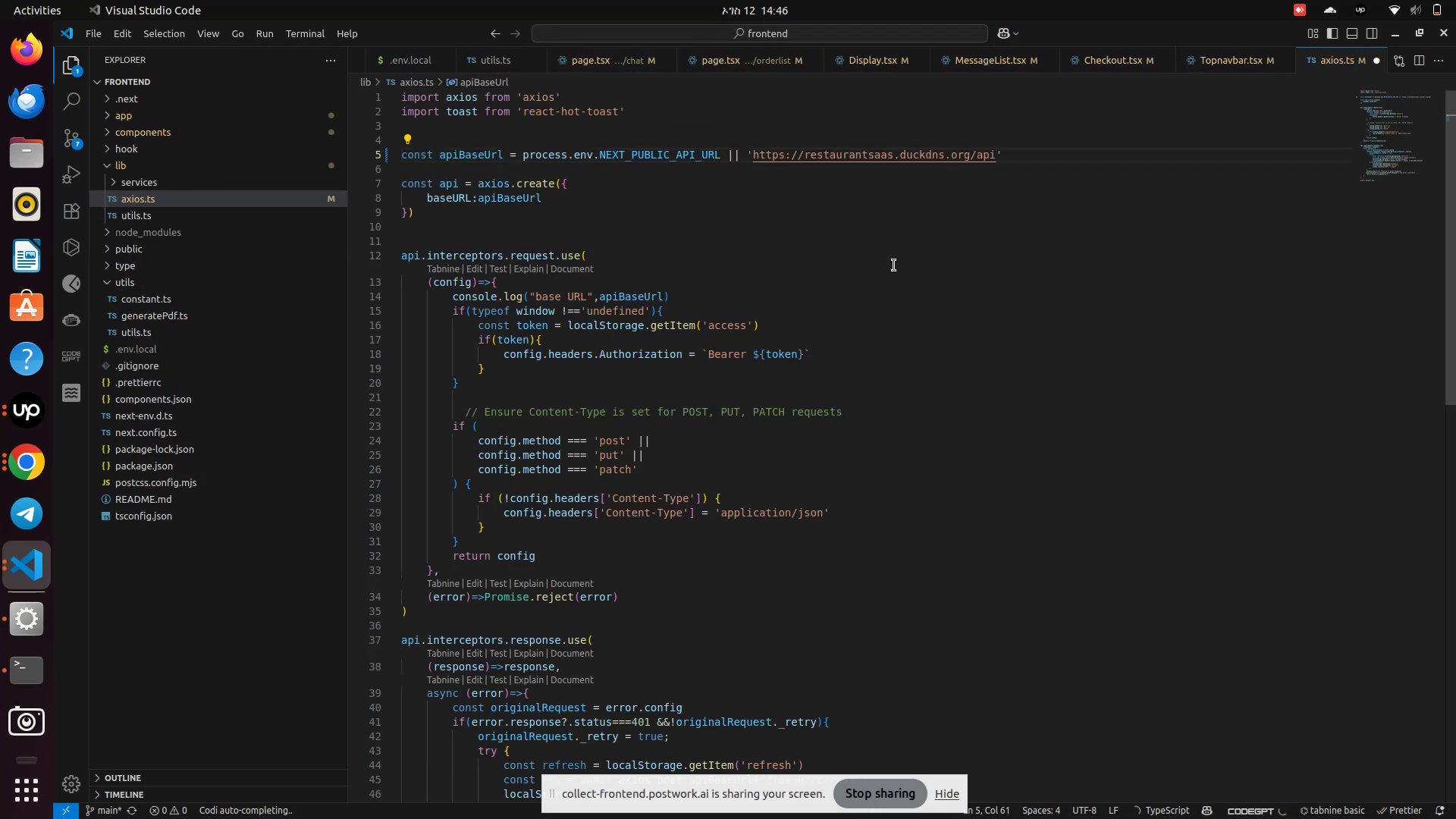 
key(S)
 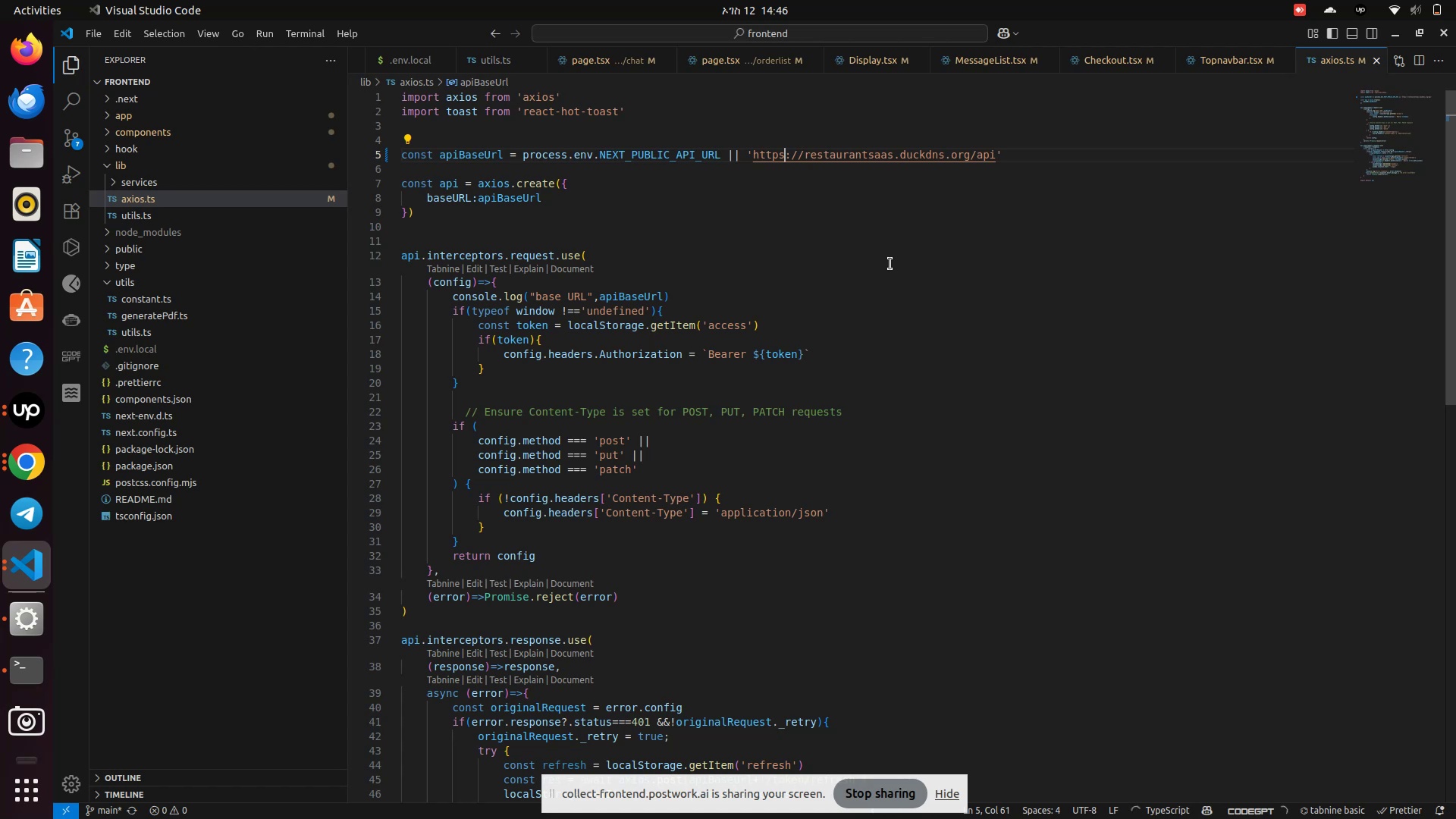 
key(Control+S)
 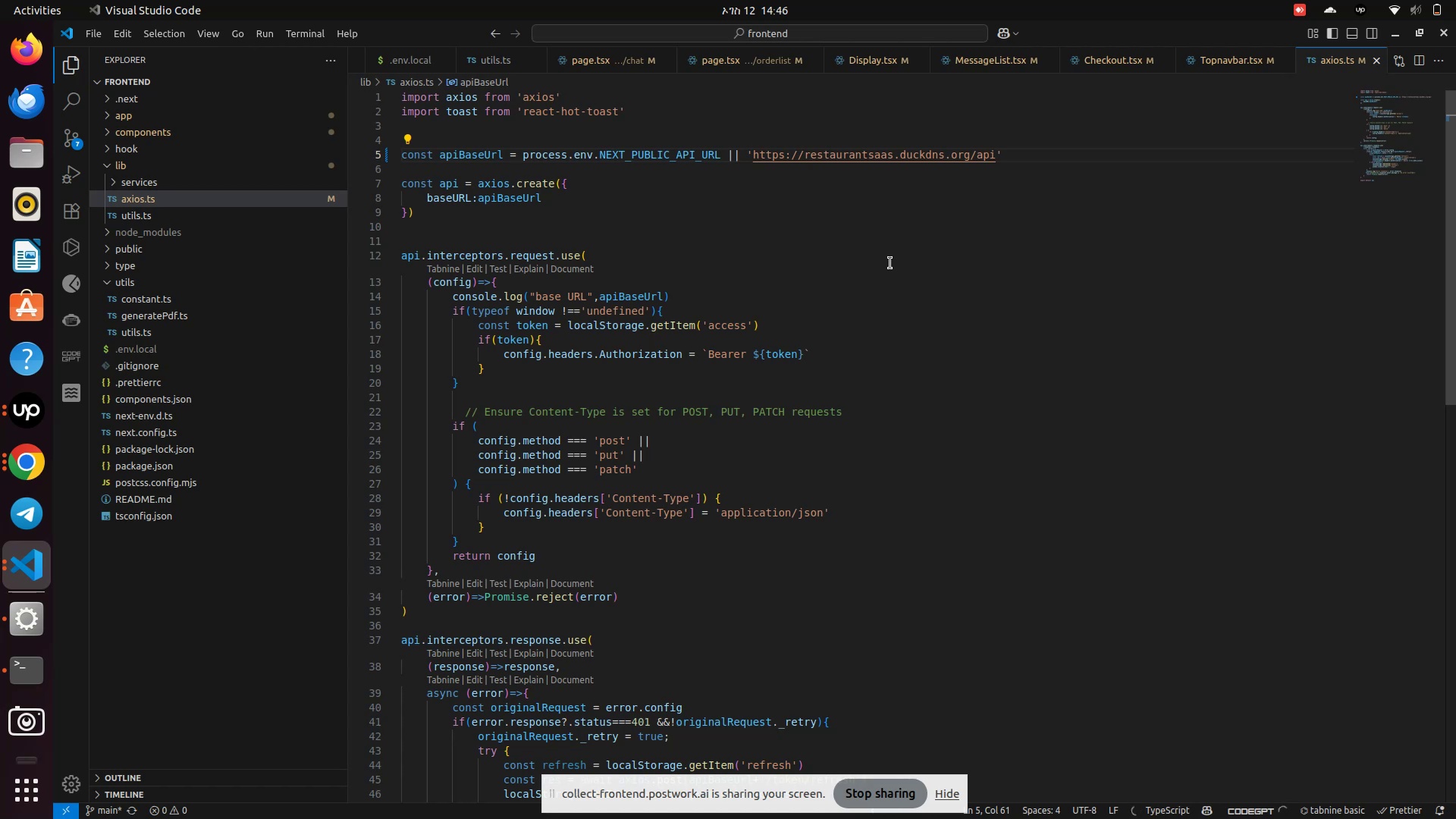 
key(Control+S)
 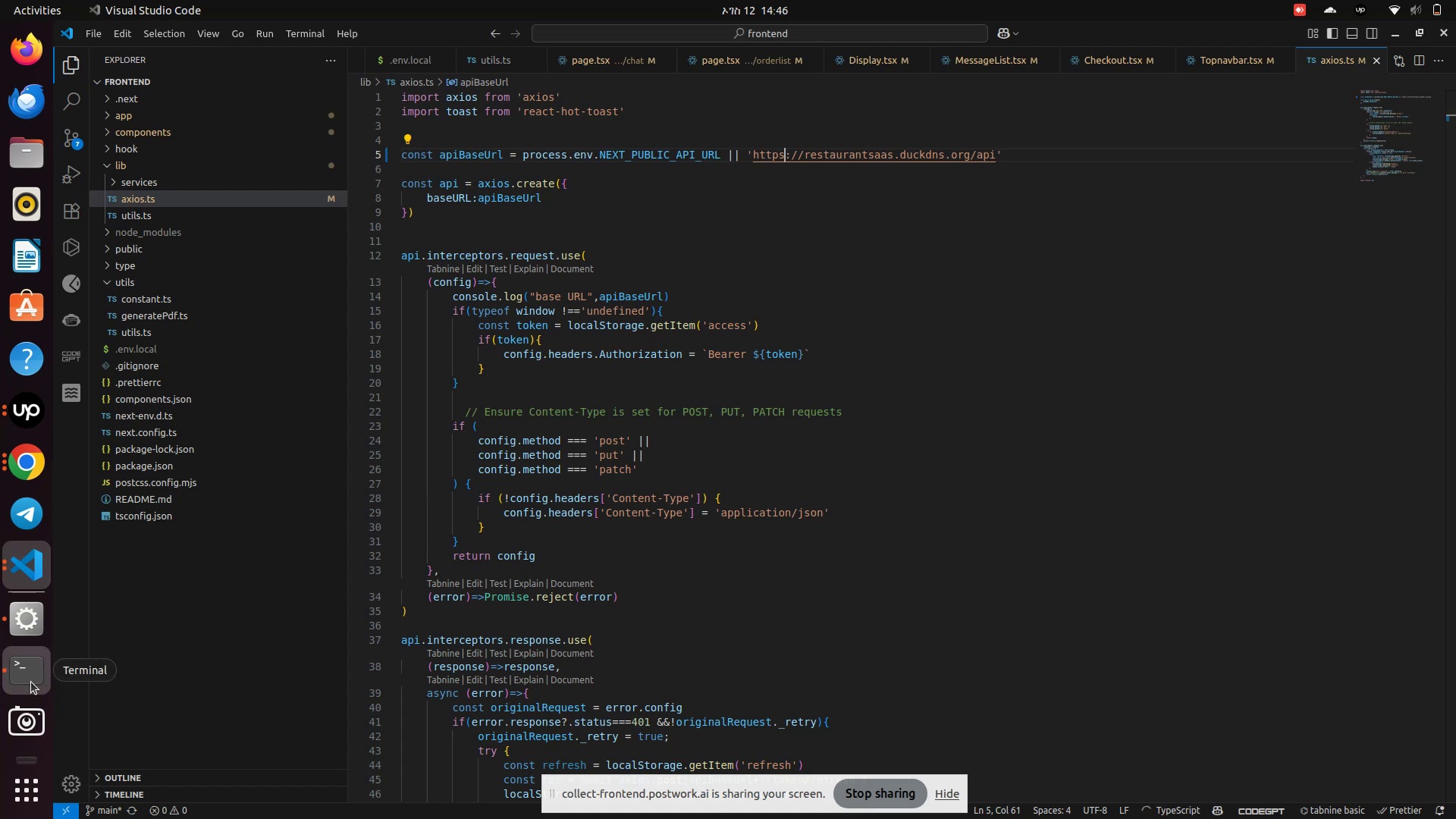 
left_click([31, 682])
 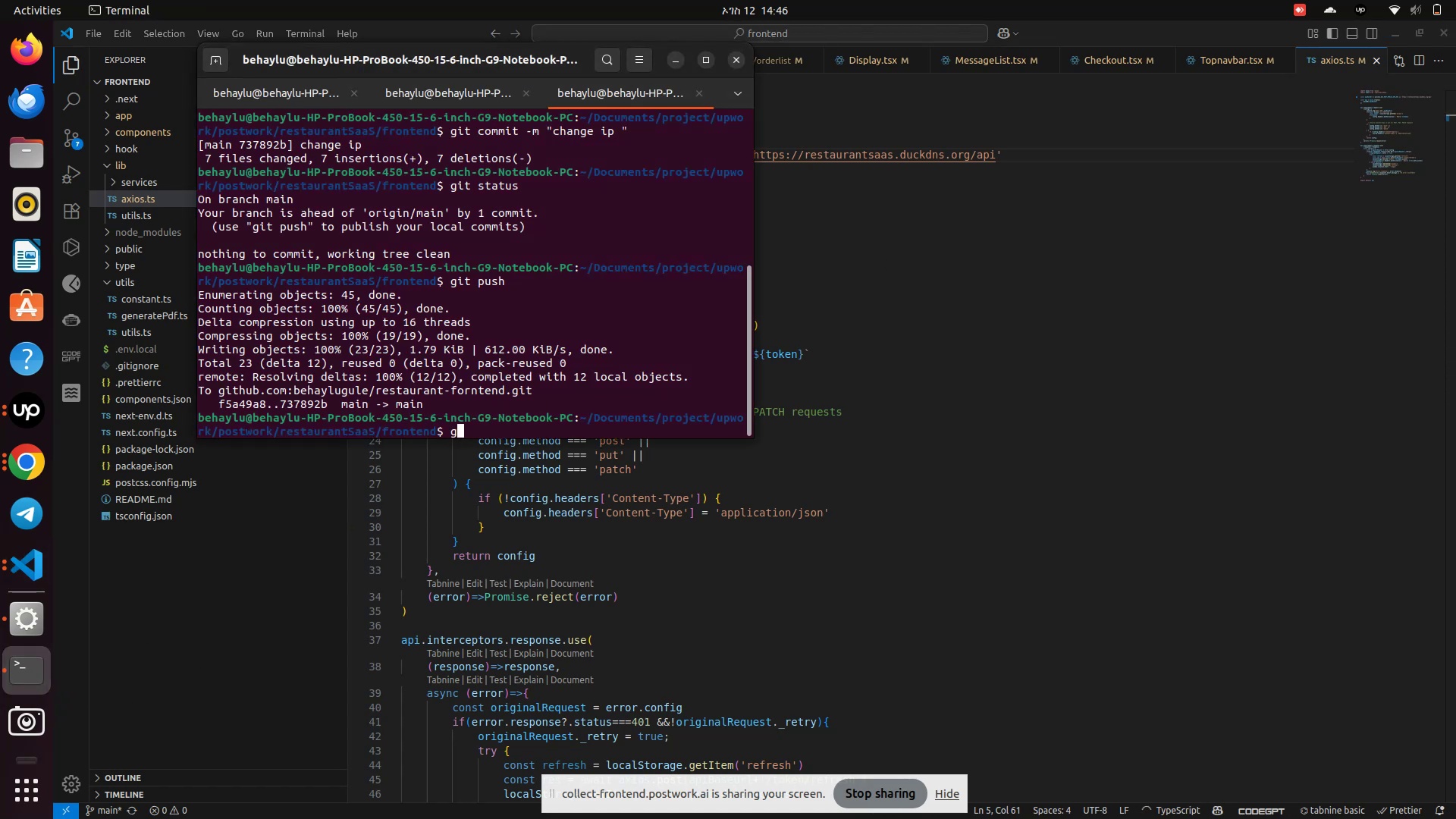 
type(git status)
 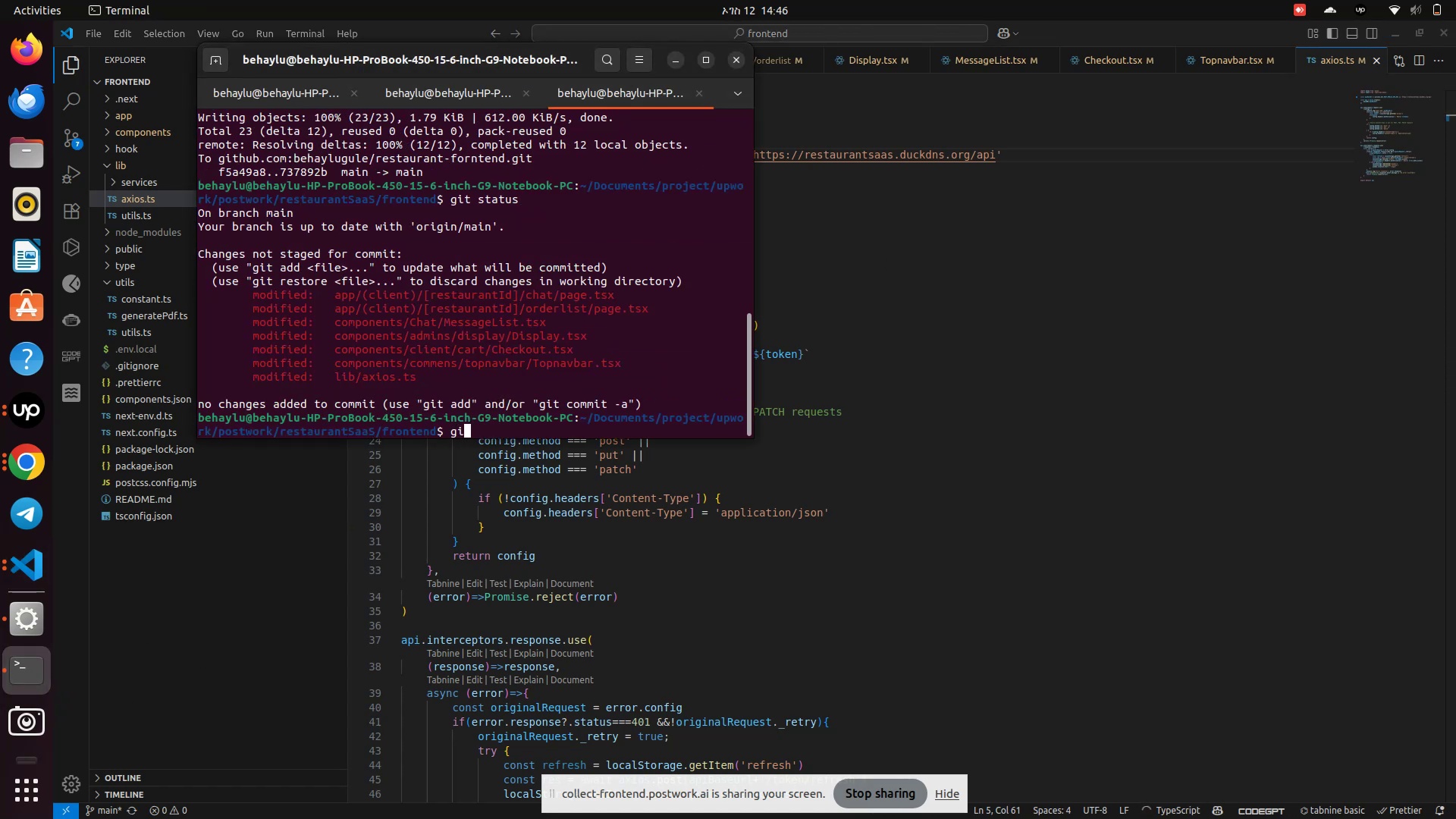 
key(Enter)
 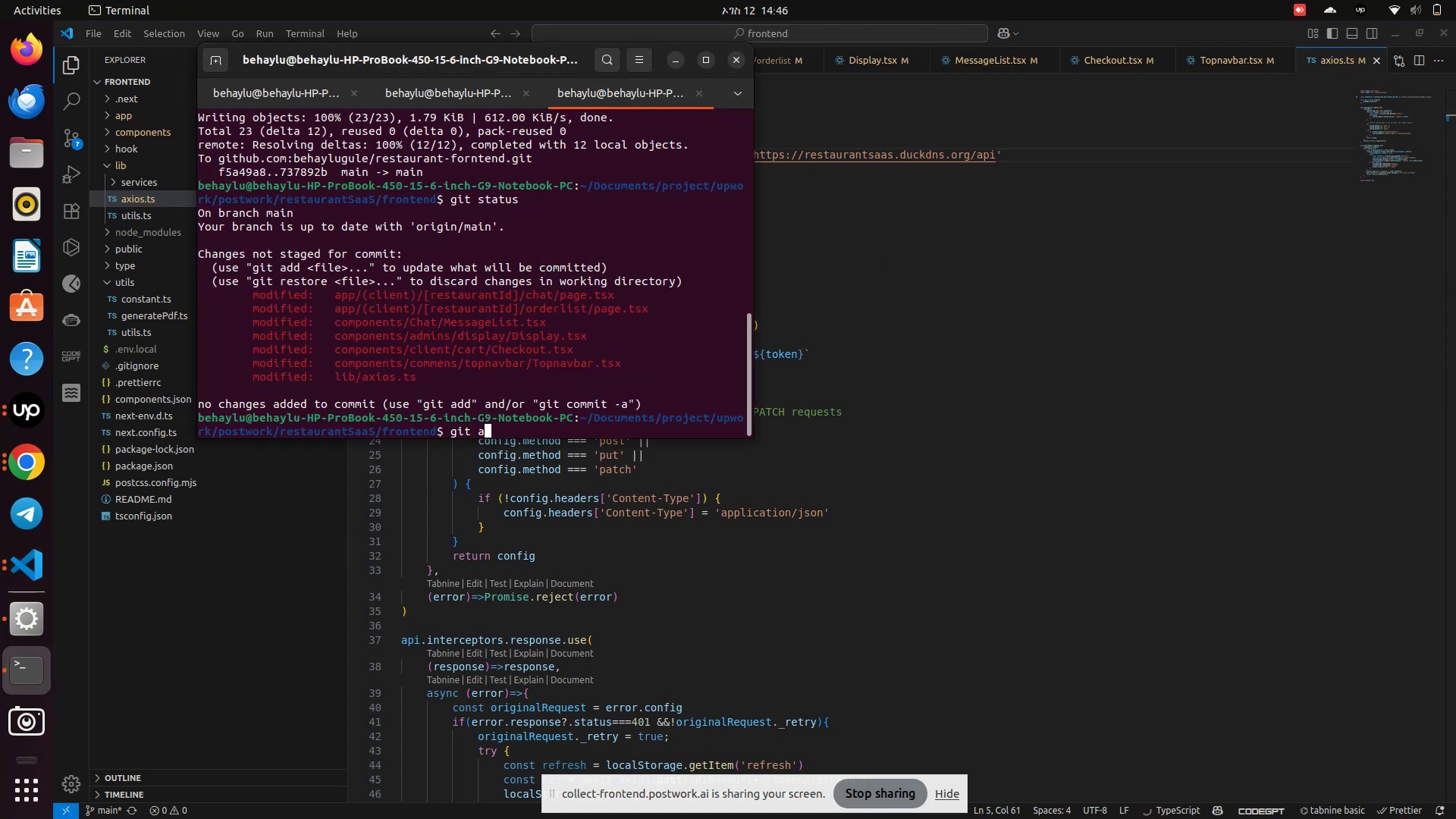 
type(git add .)
 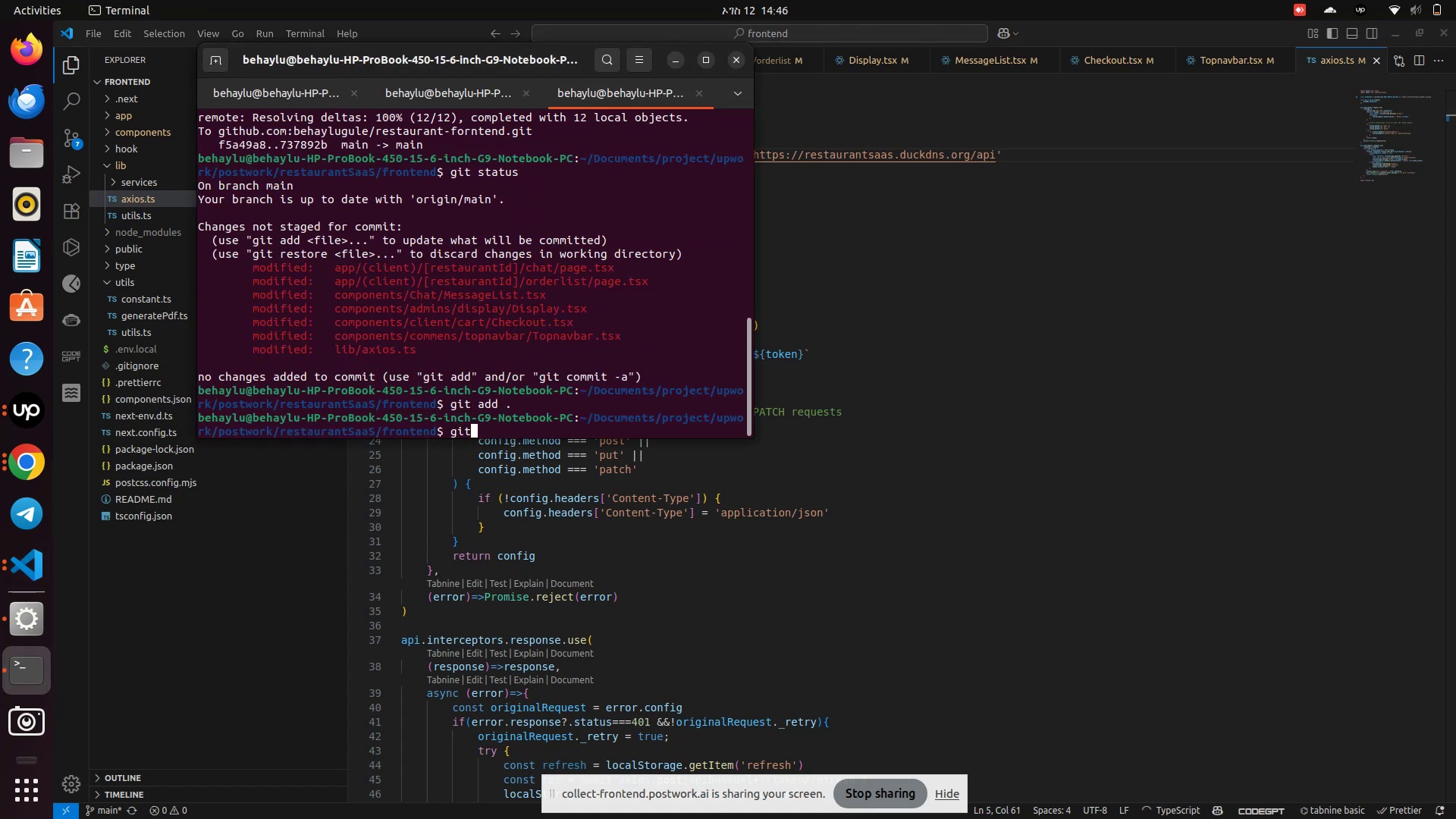 
key(Enter)
 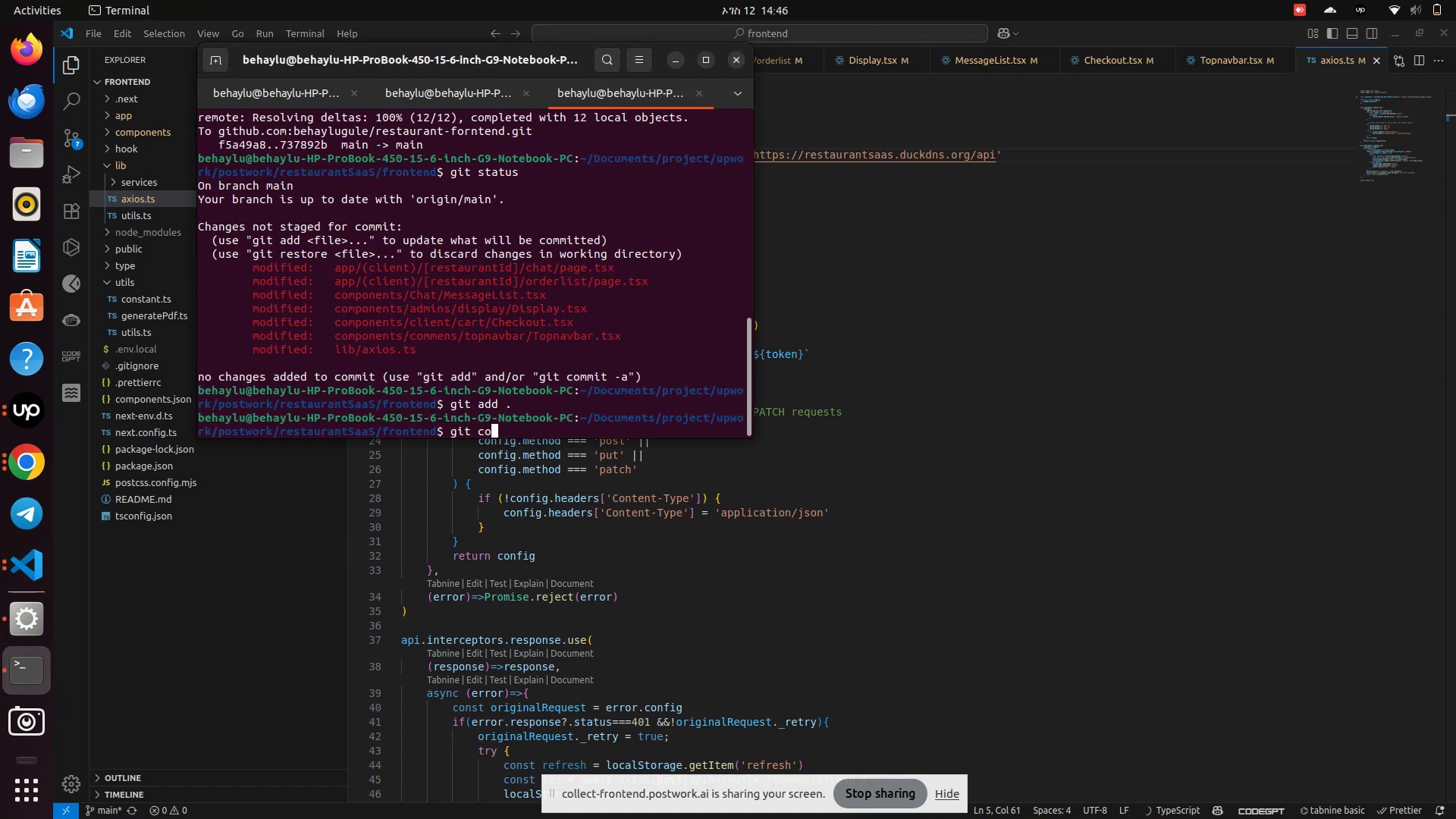 
type(git commit -m "c)
key(Backspace)
type(secure")
 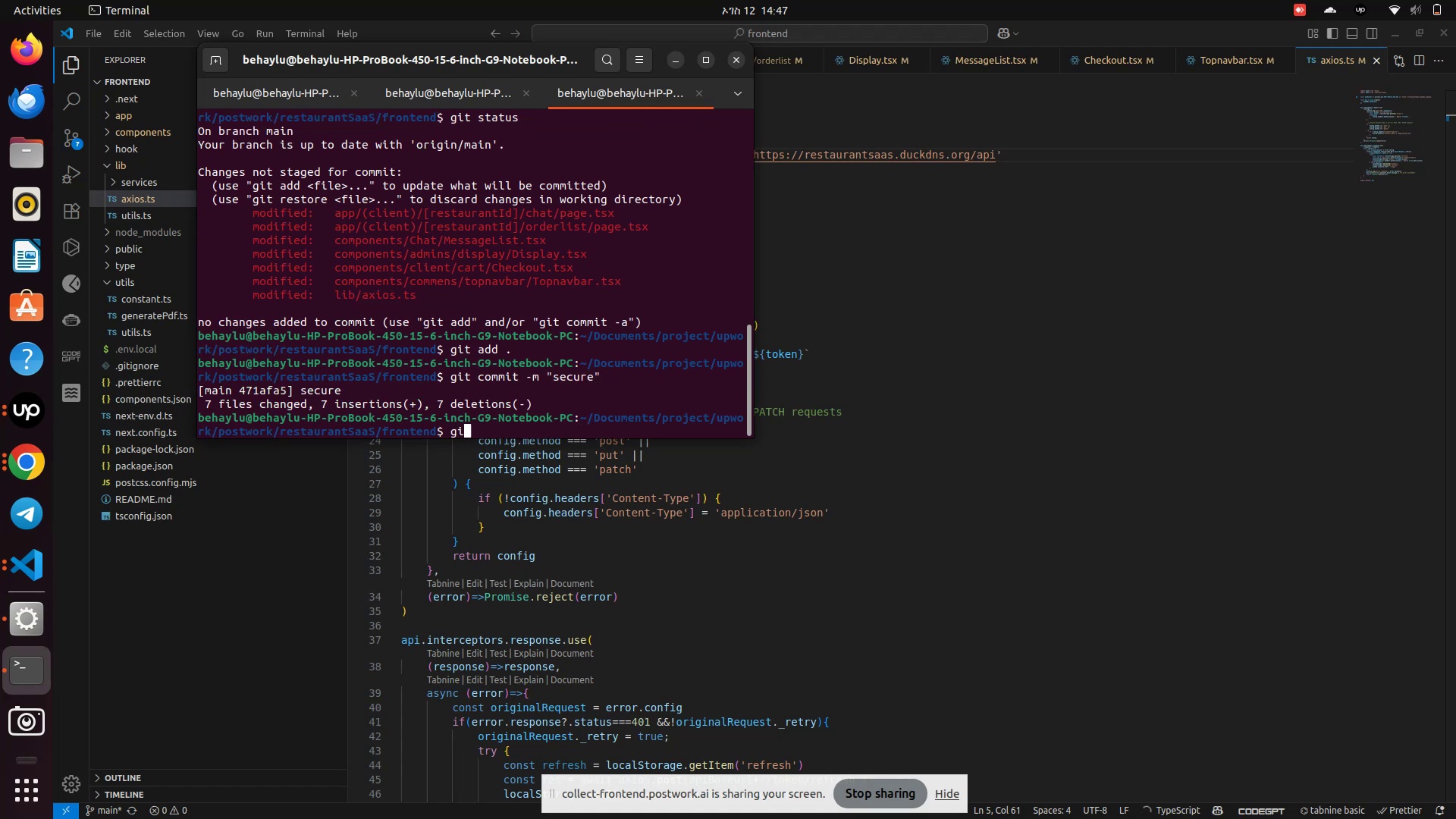 
key(Enter)
 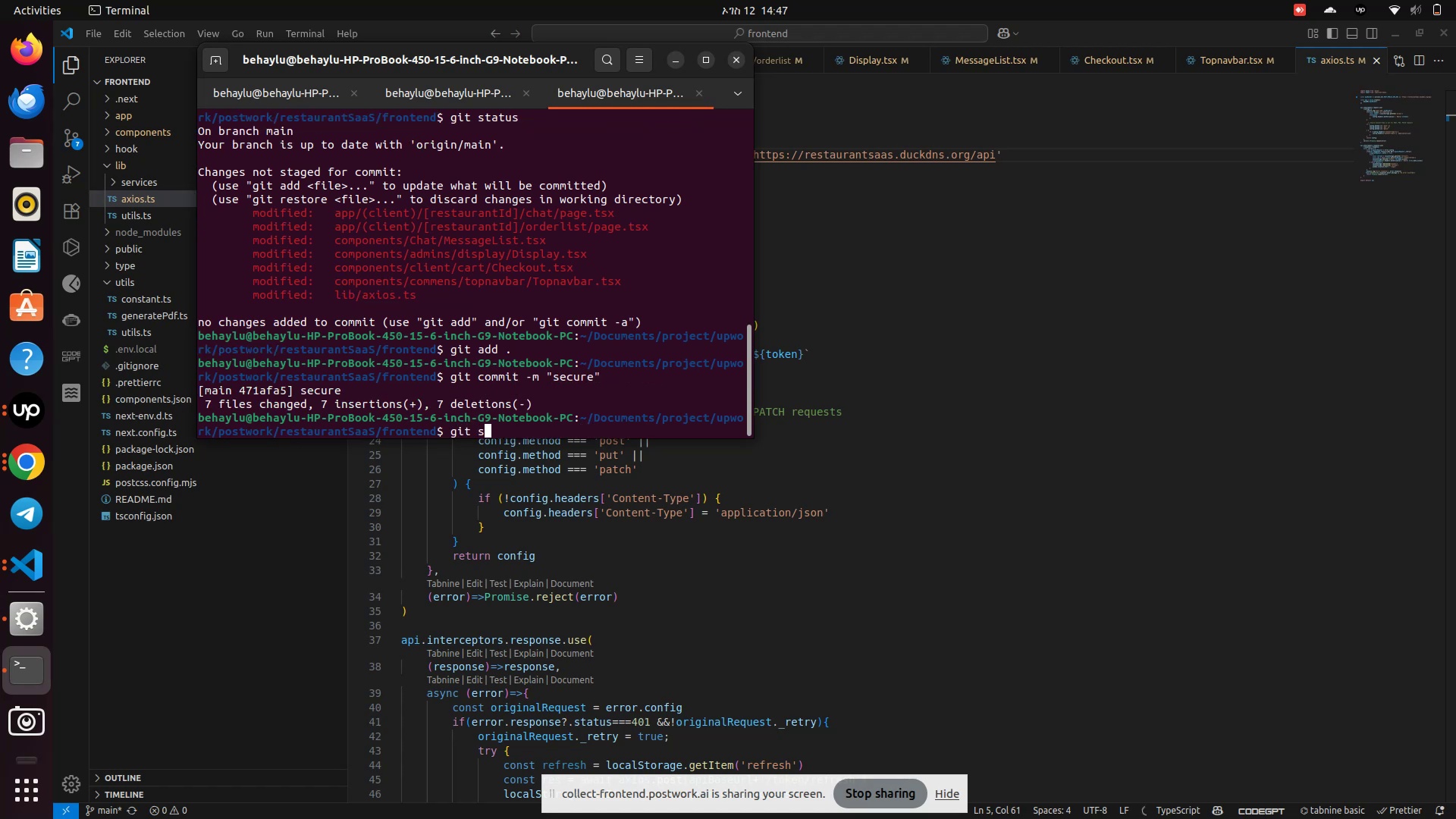 
type(git status)
 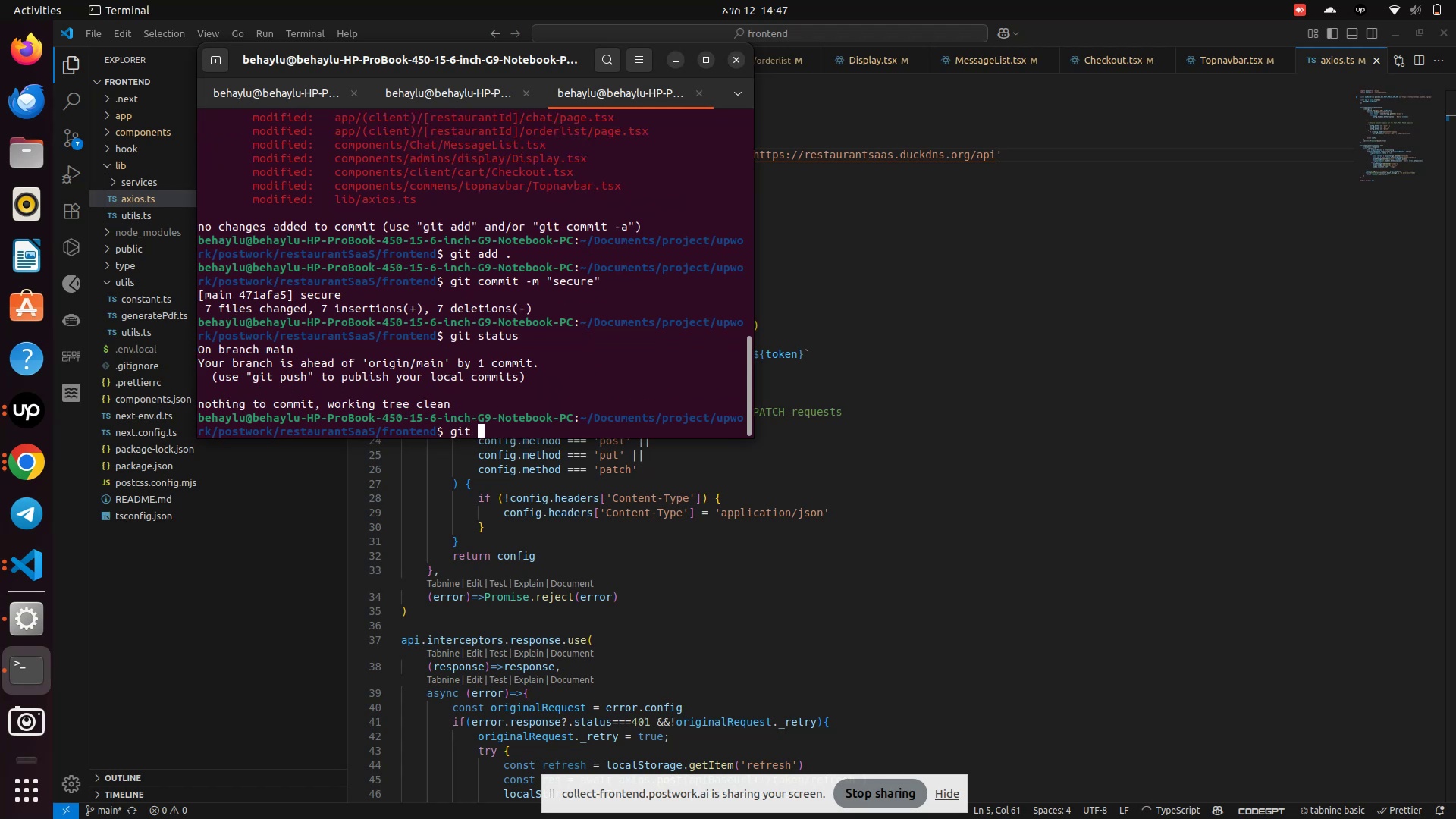 
key(Enter)
 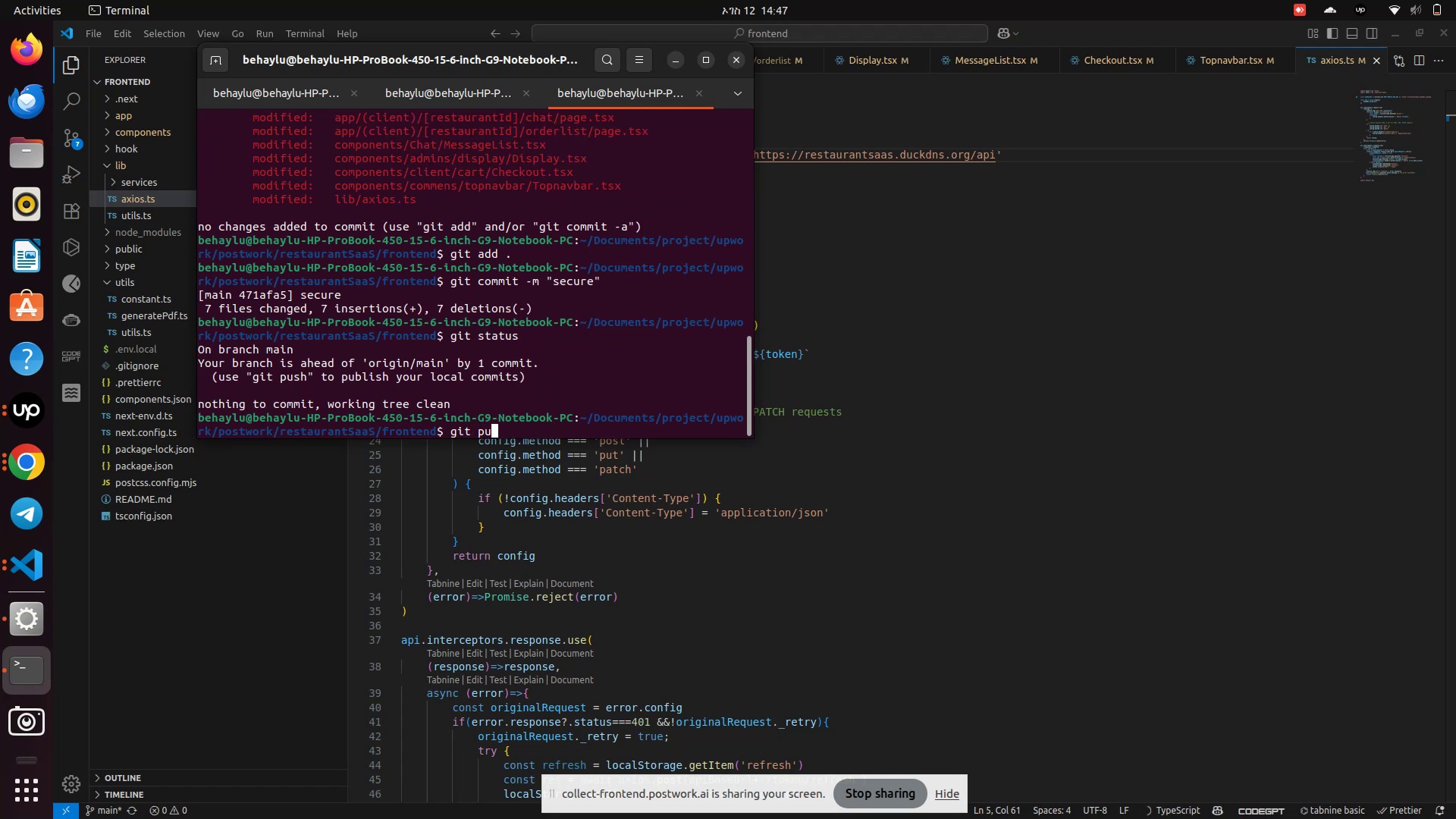 
type(git push )
 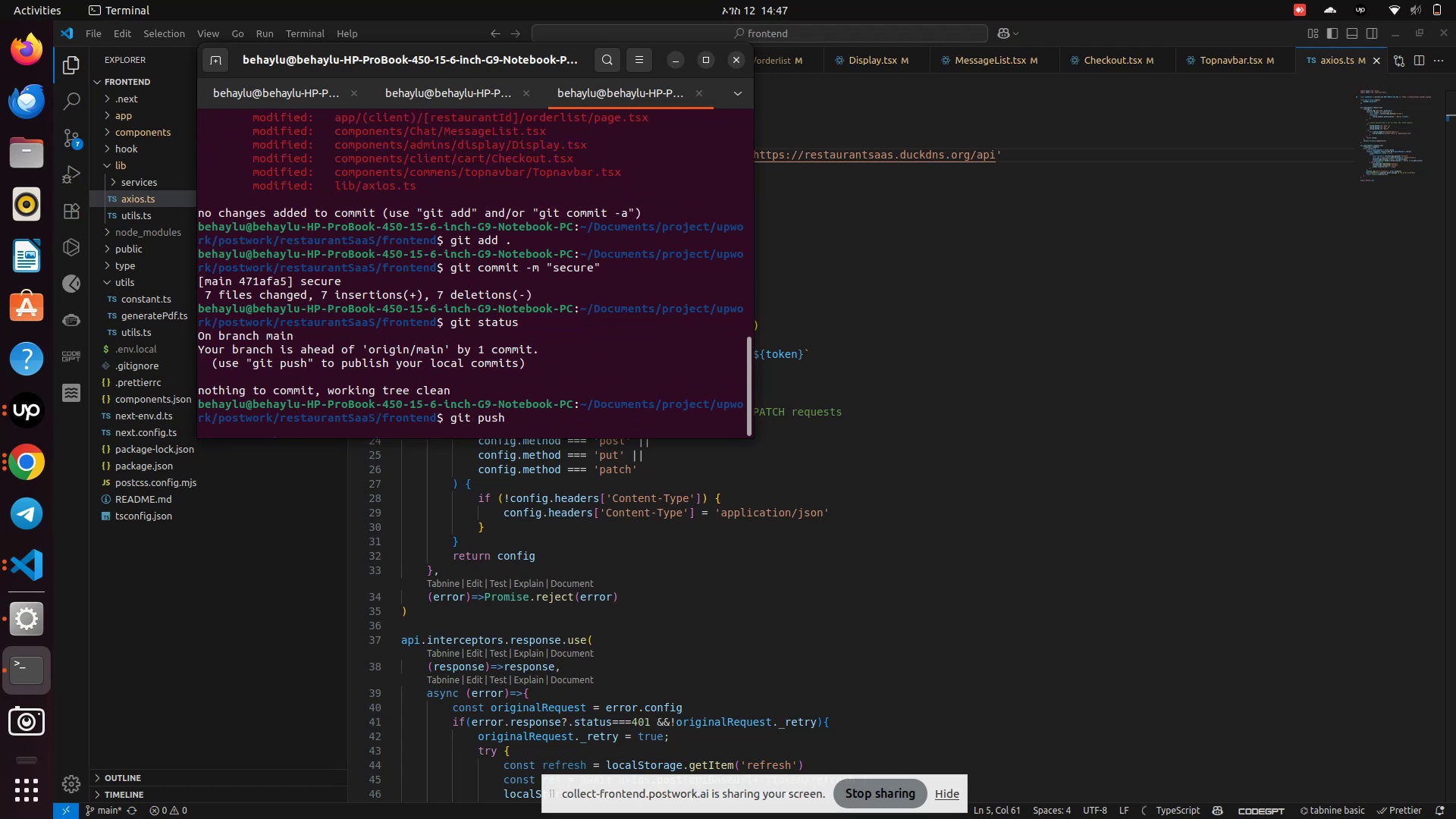 
key(Enter)
 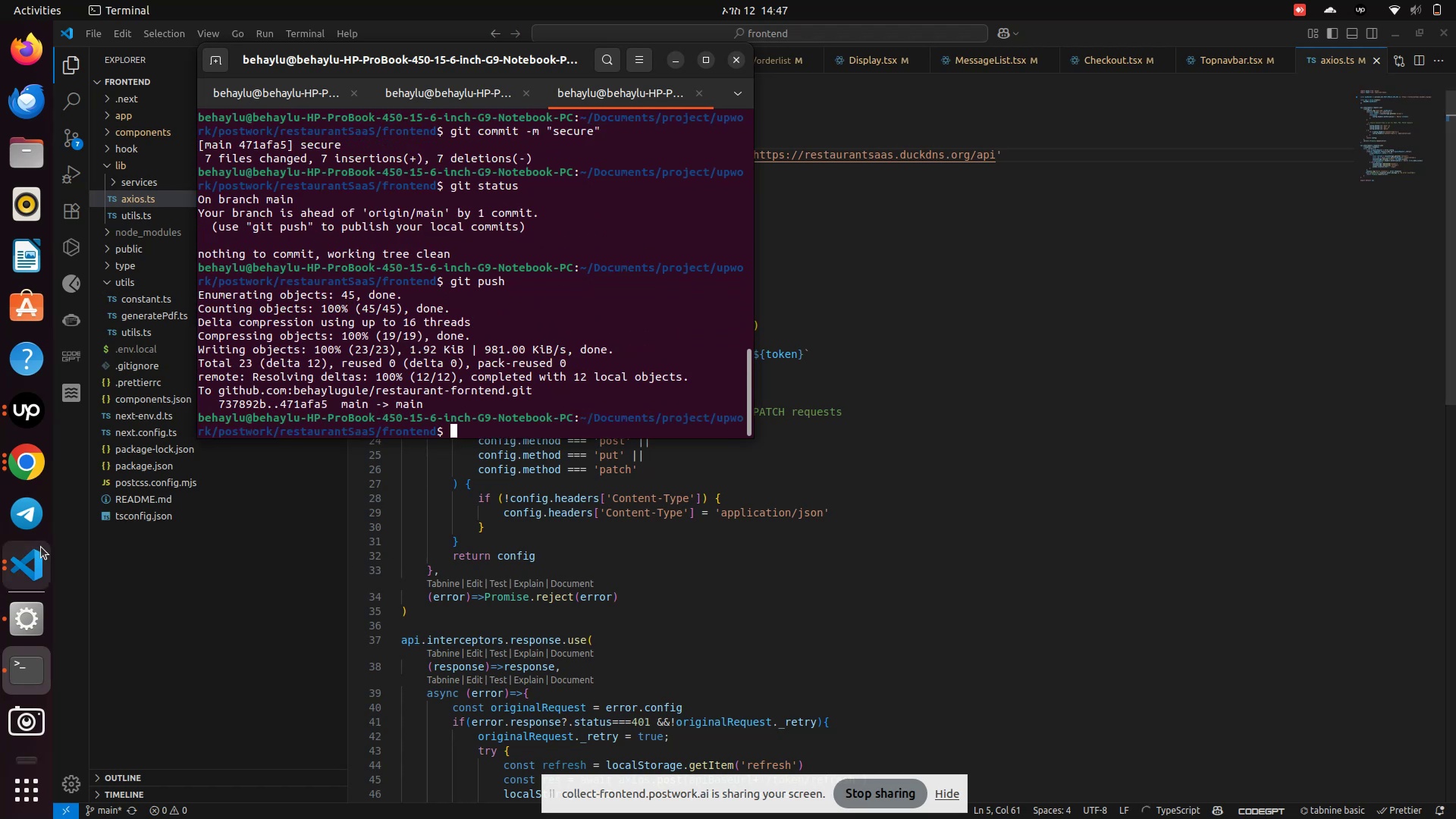 
wait(5.52)
 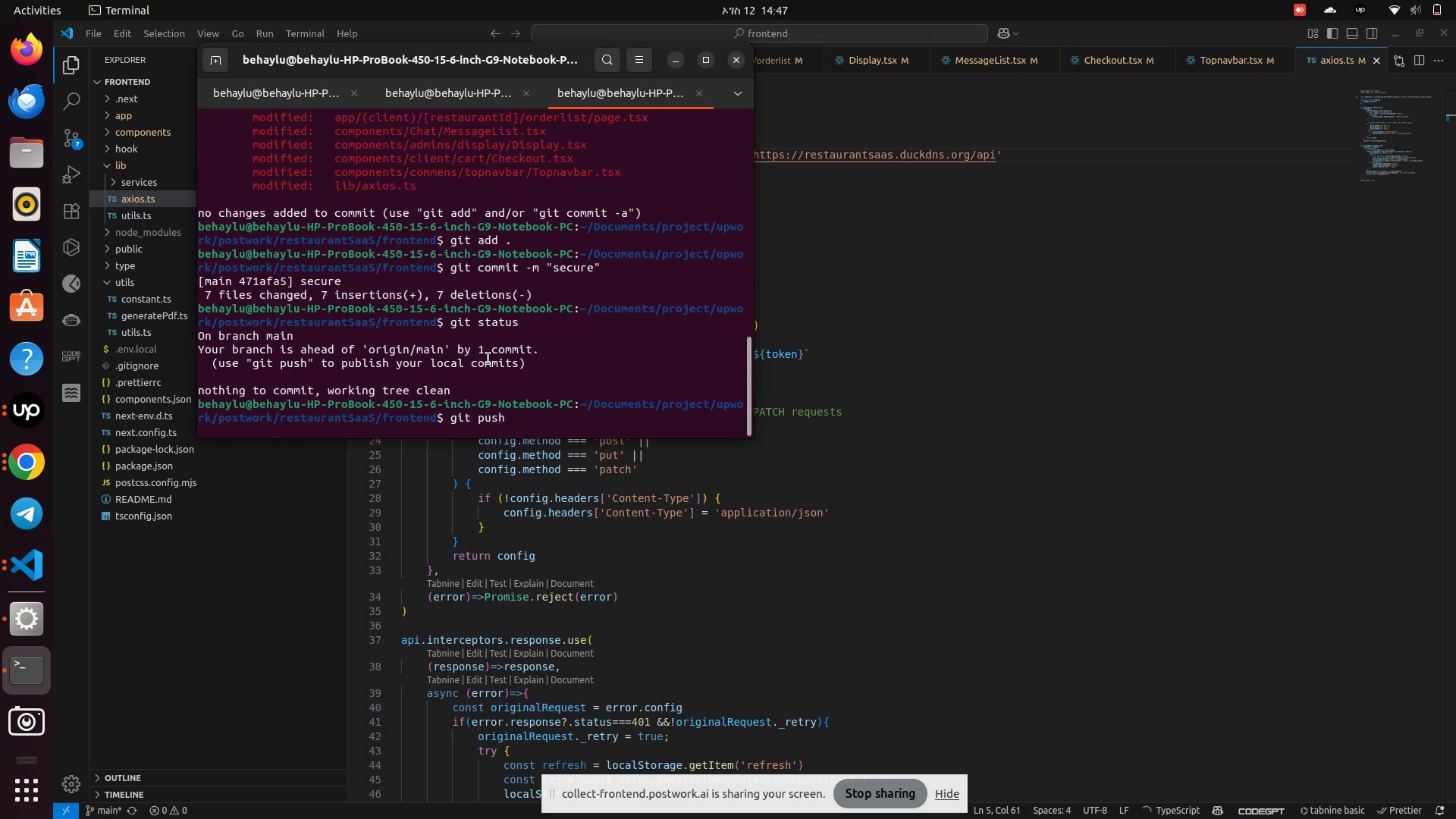 
left_click([16, 455])
 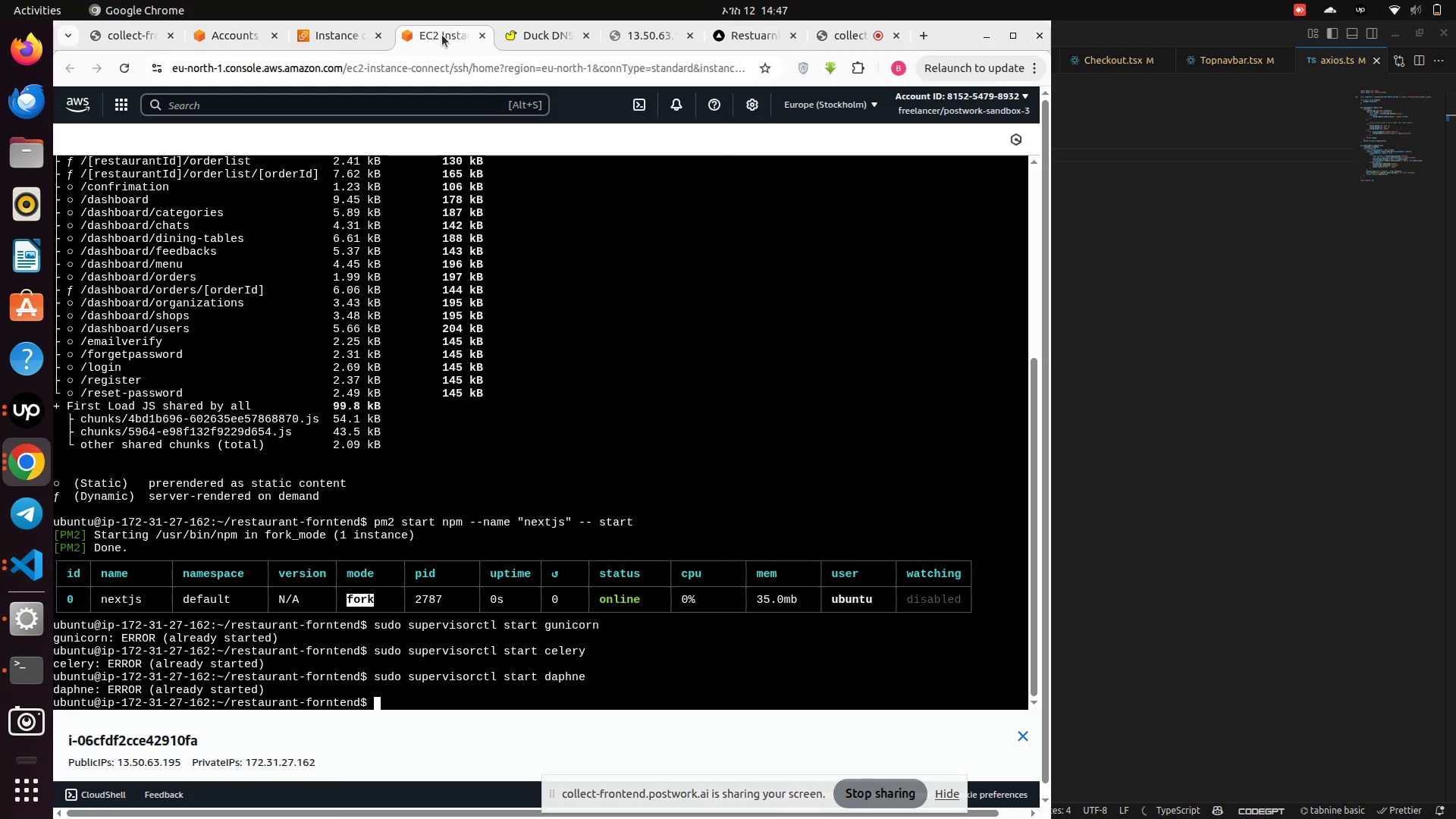 
left_click([427, 27])
 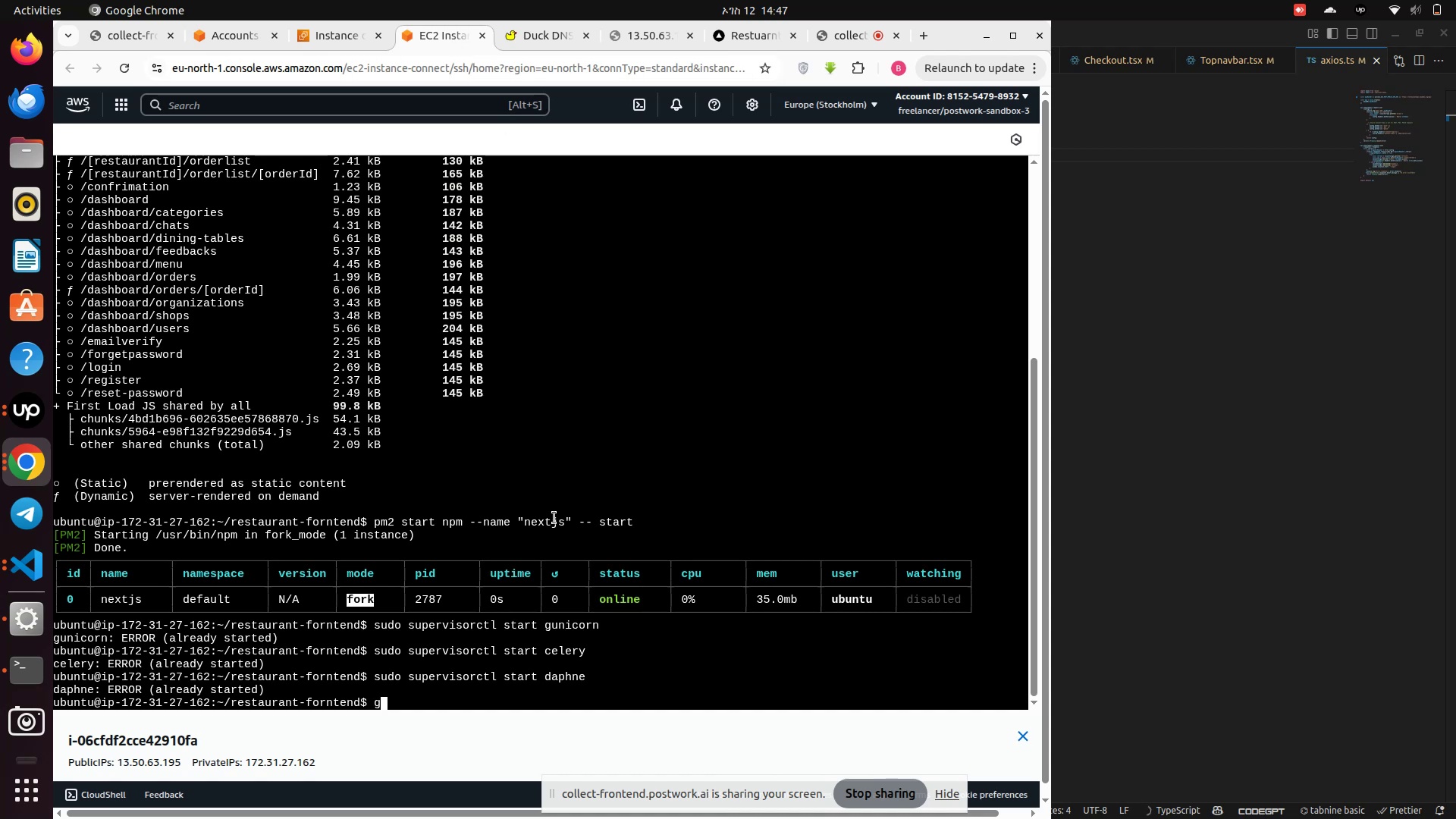 
type(git pull )
 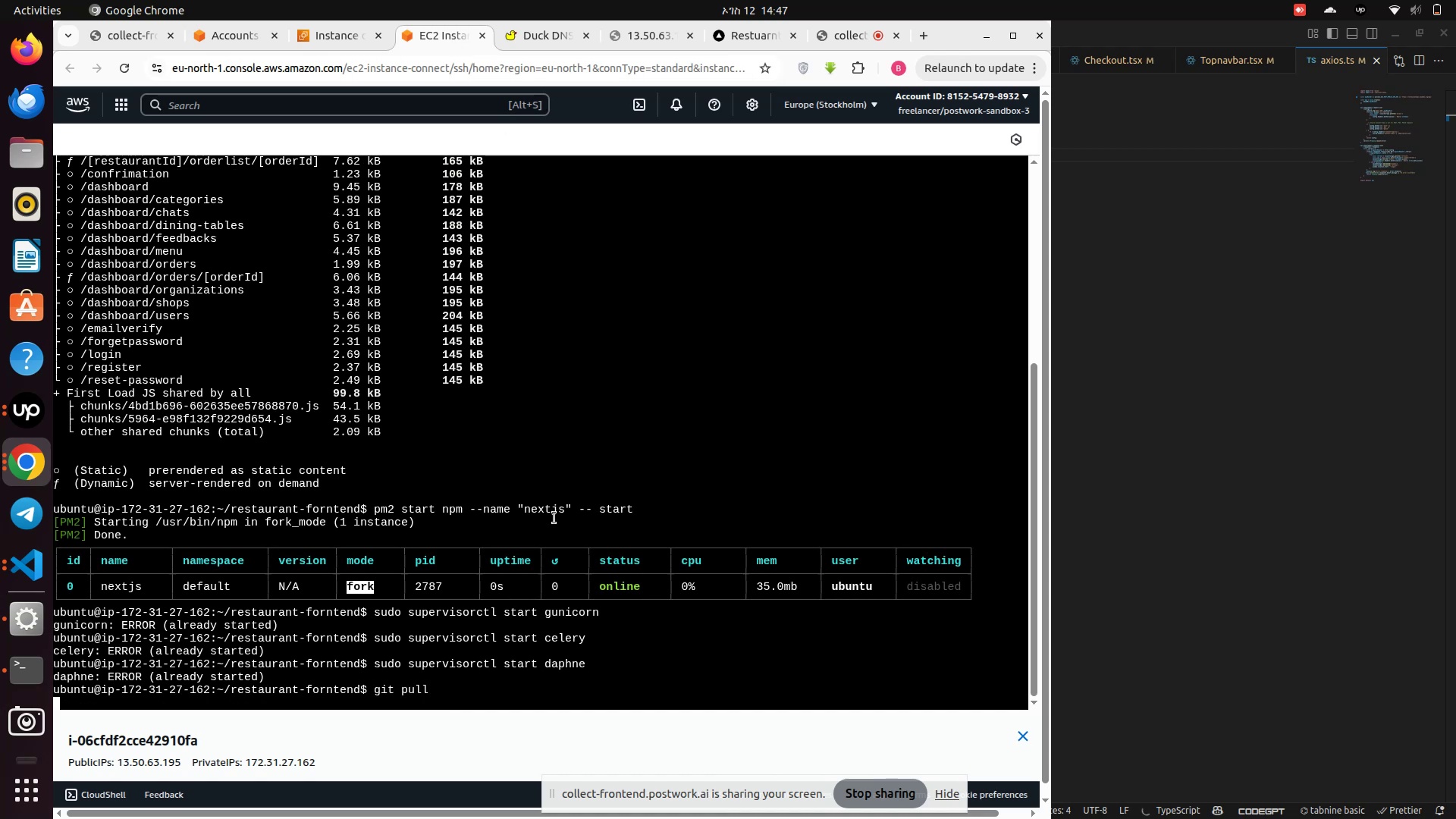 
key(Enter)
 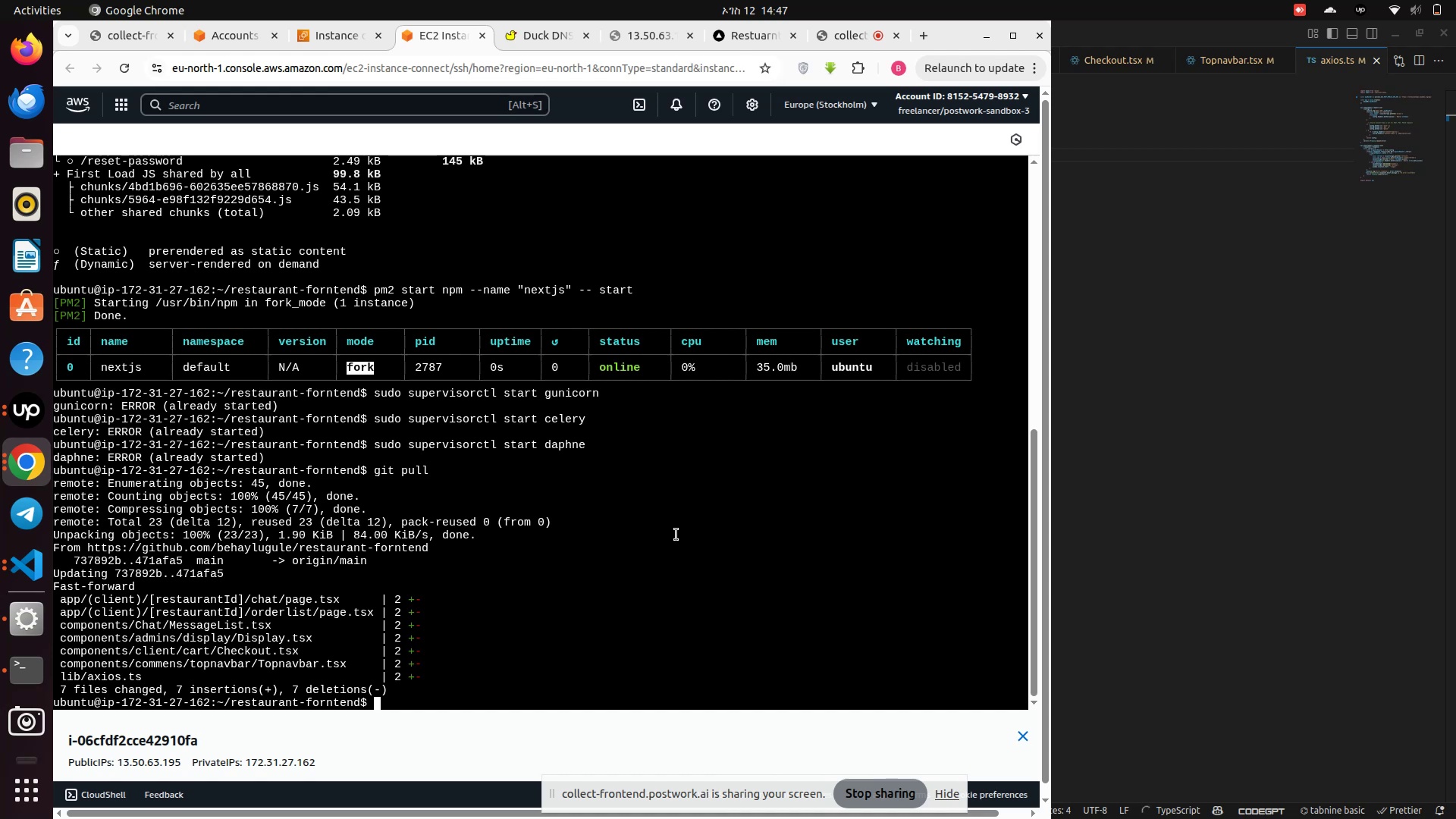 
wait(6.75)
 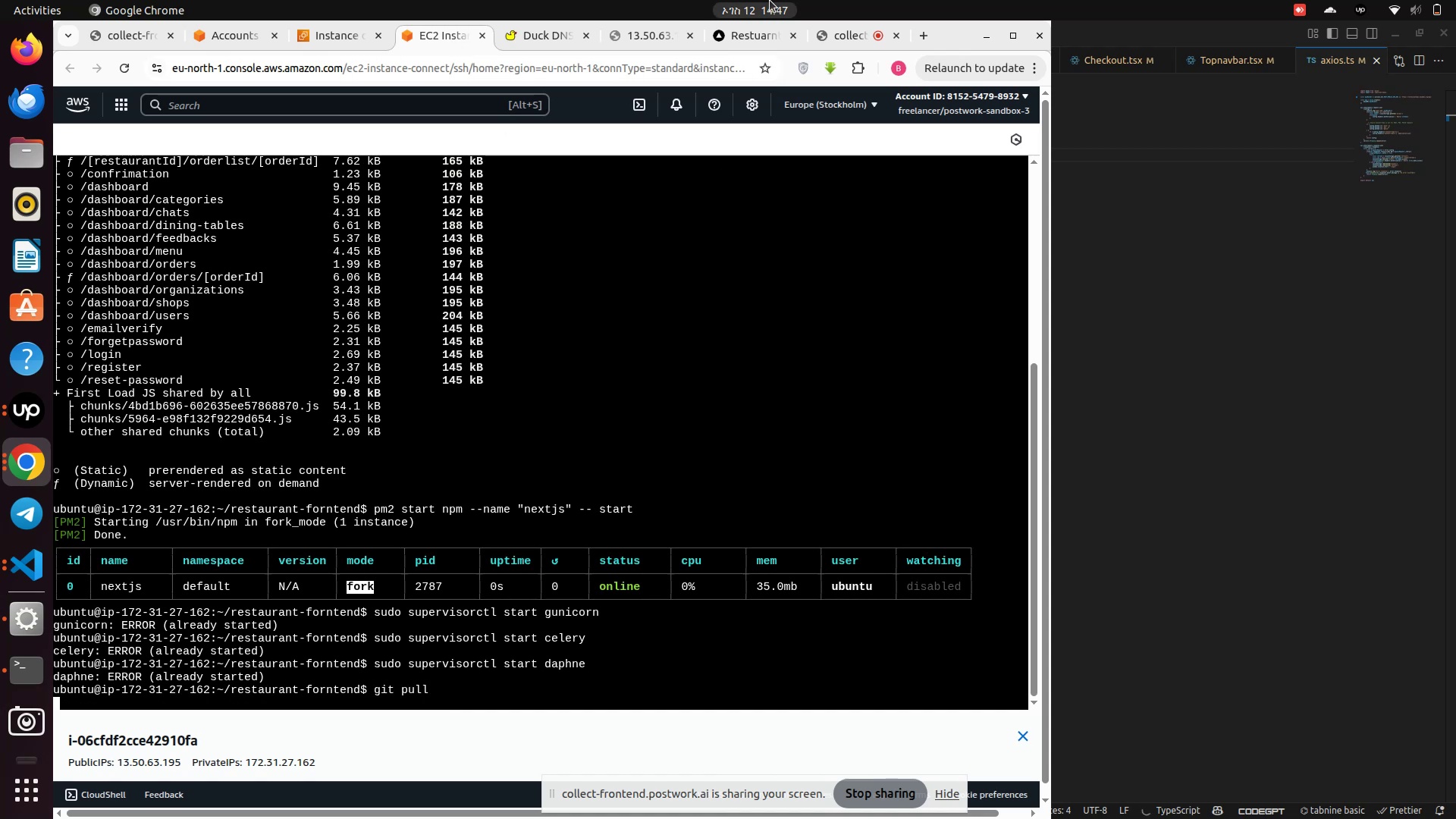 
type(npm run rm -rf .next)
key(Tab)
 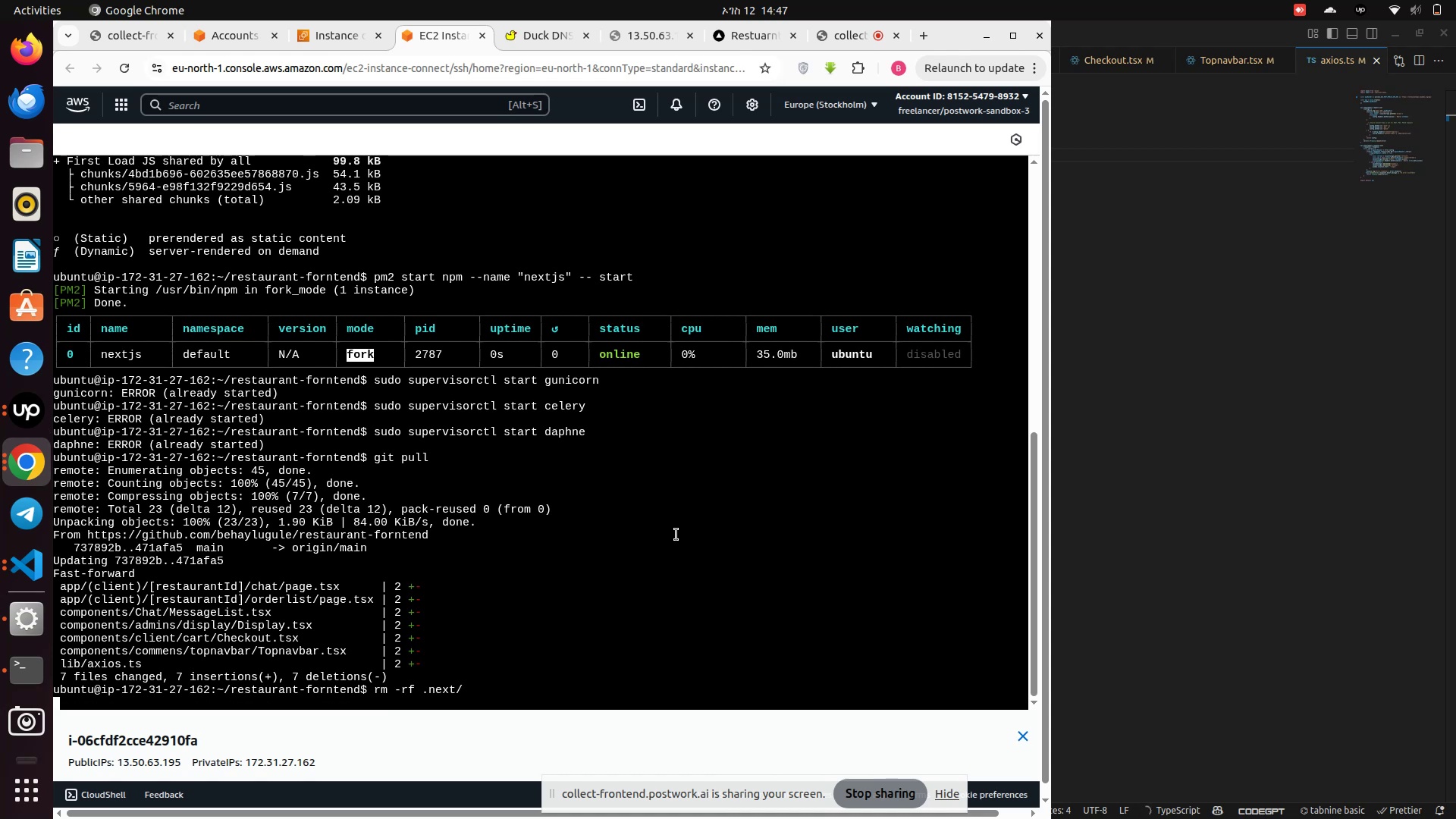 
hold_key(key=Backspace, duration=1.23)
 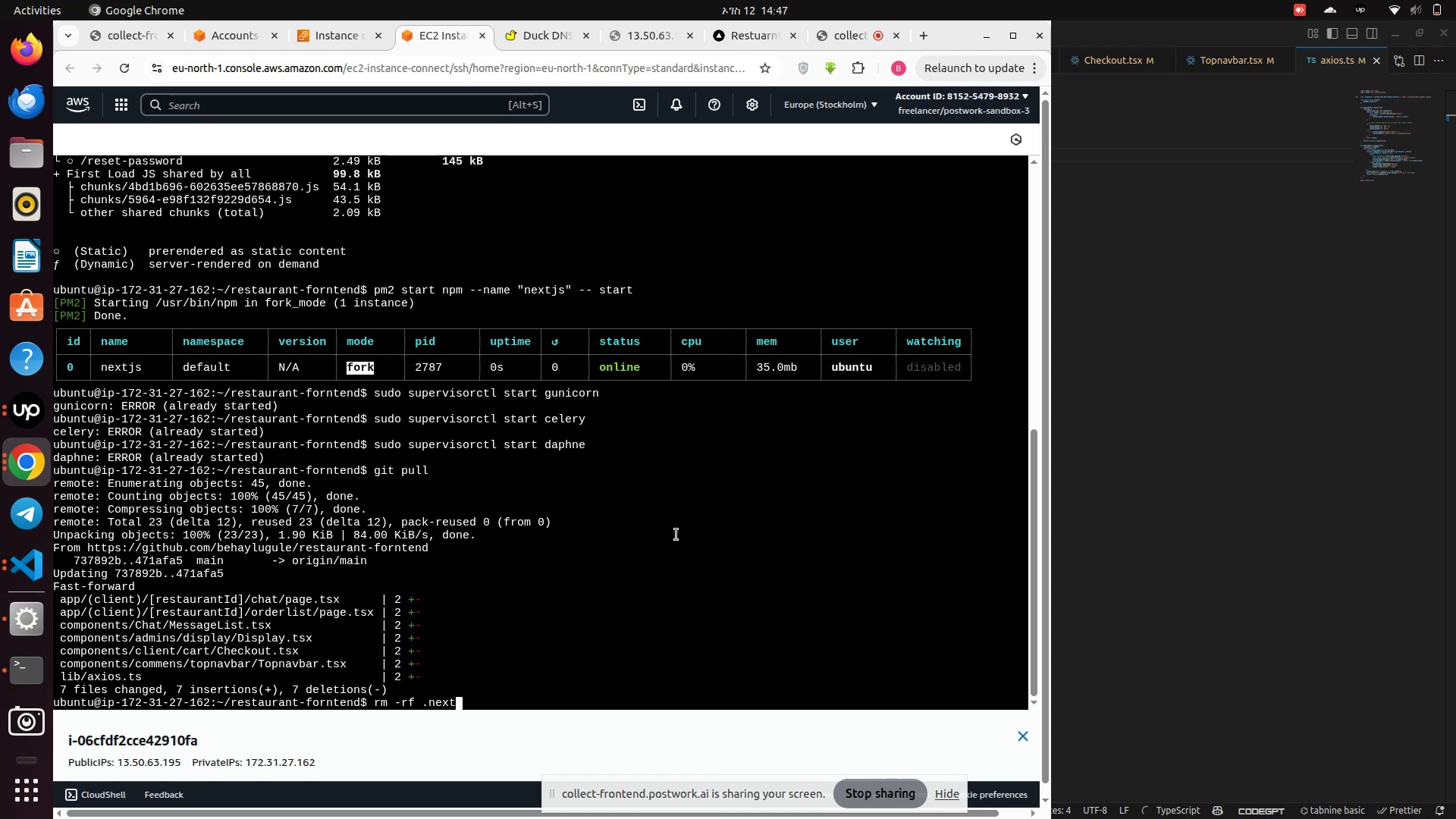 
key(Enter)
 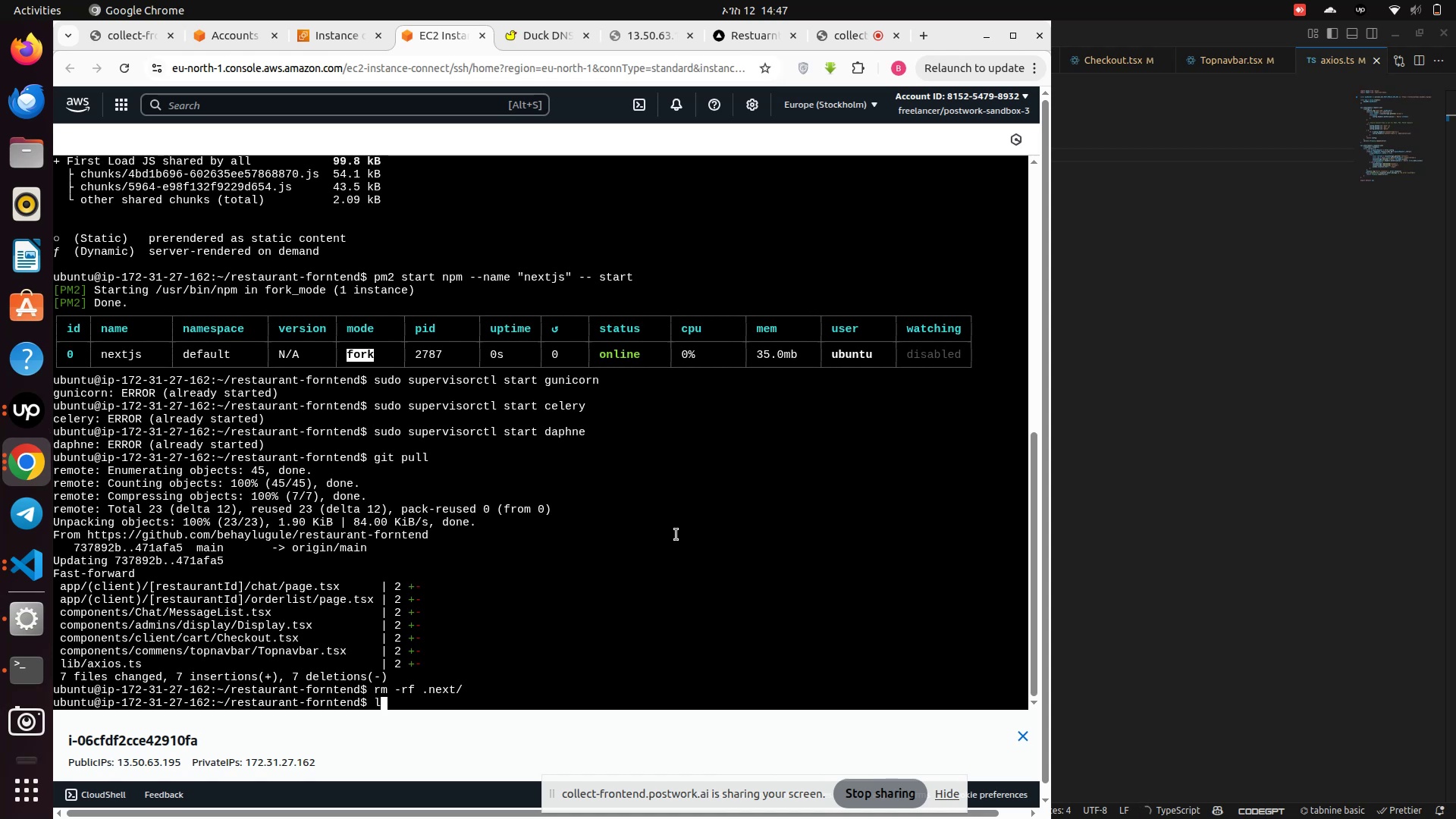 
type(ll)
 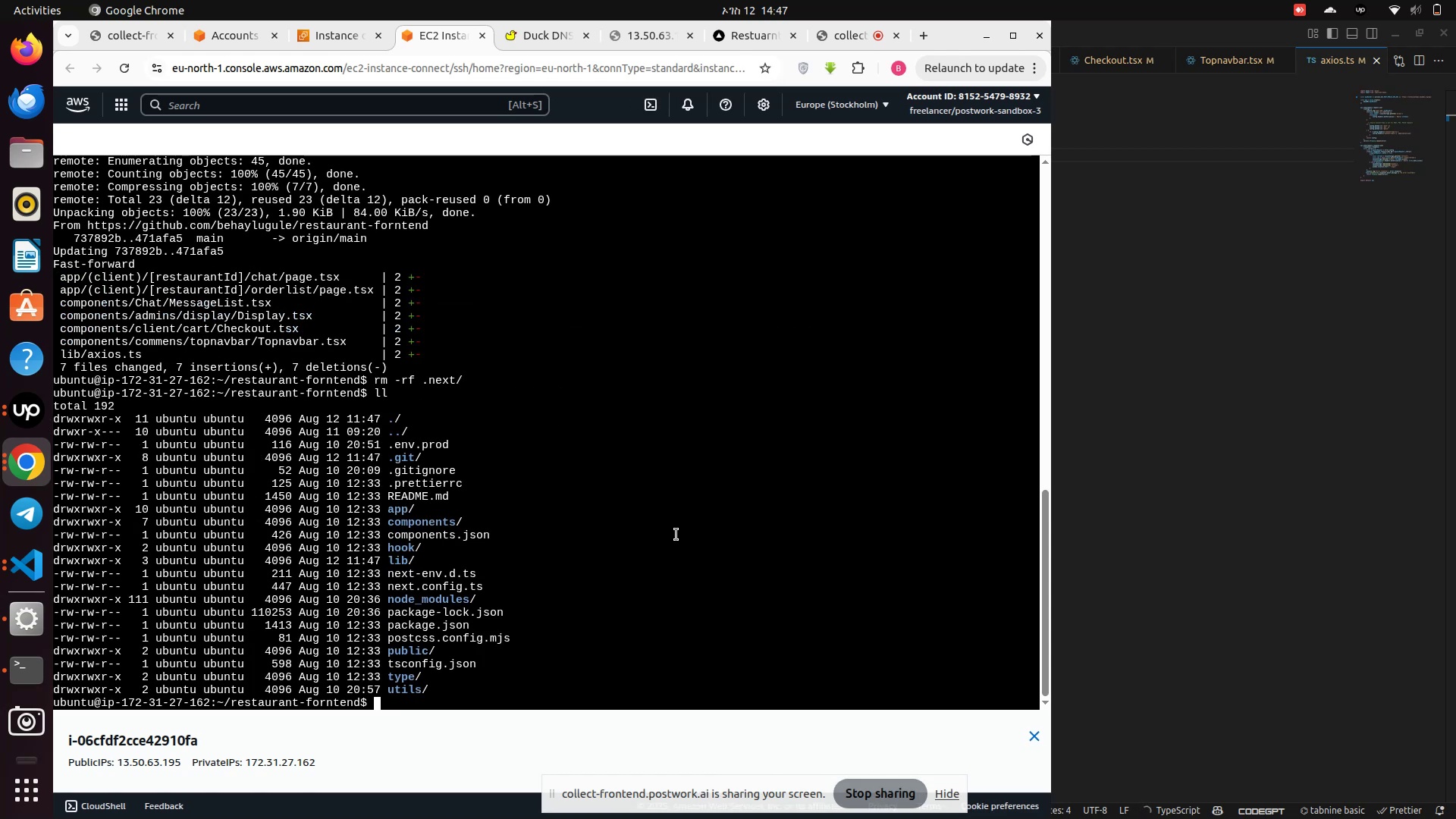 
key(Enter)
 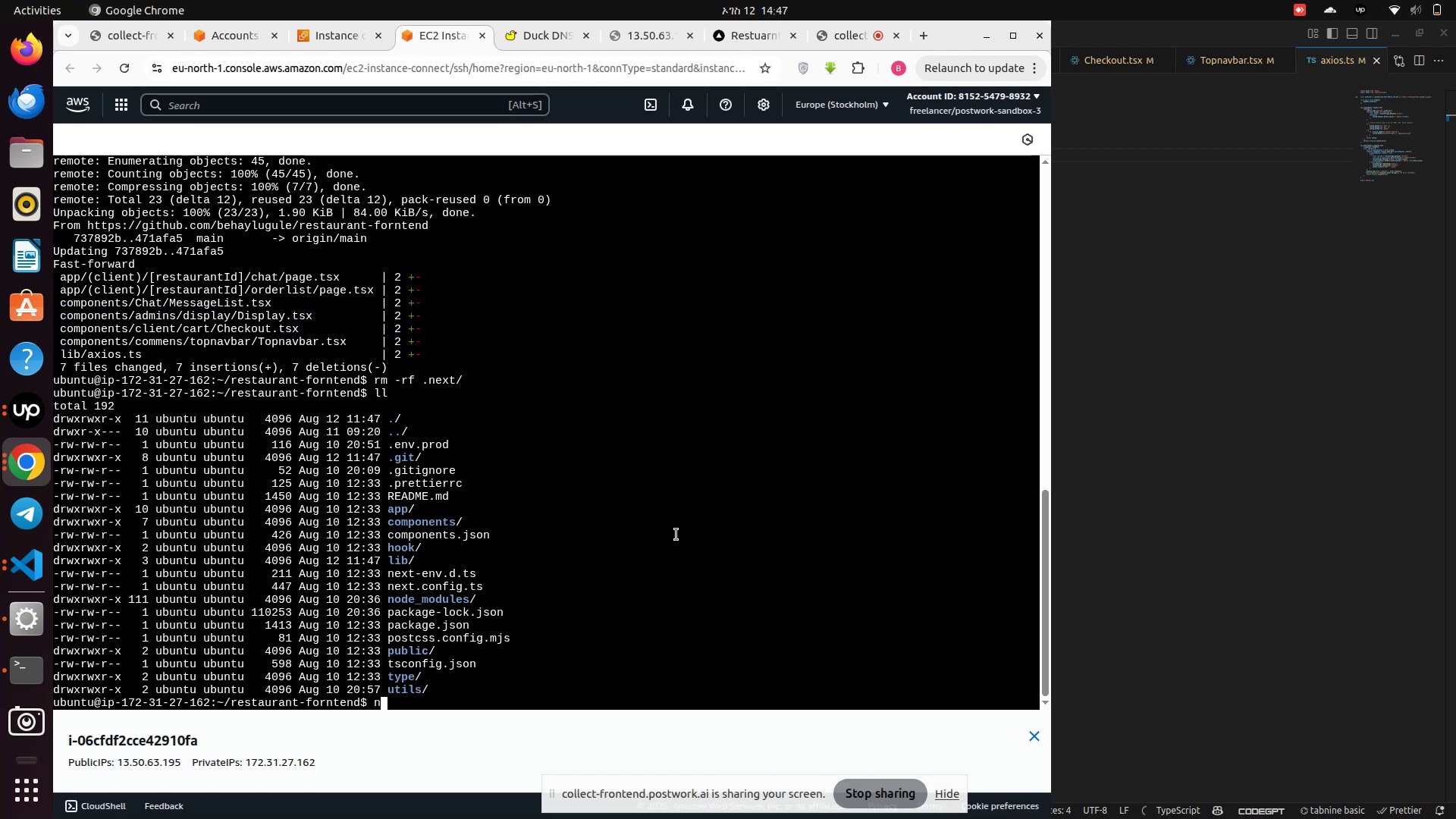 
type(npm run dev)
key(Backspace)
key(Backspace)
key(Backspace)
type(build)
 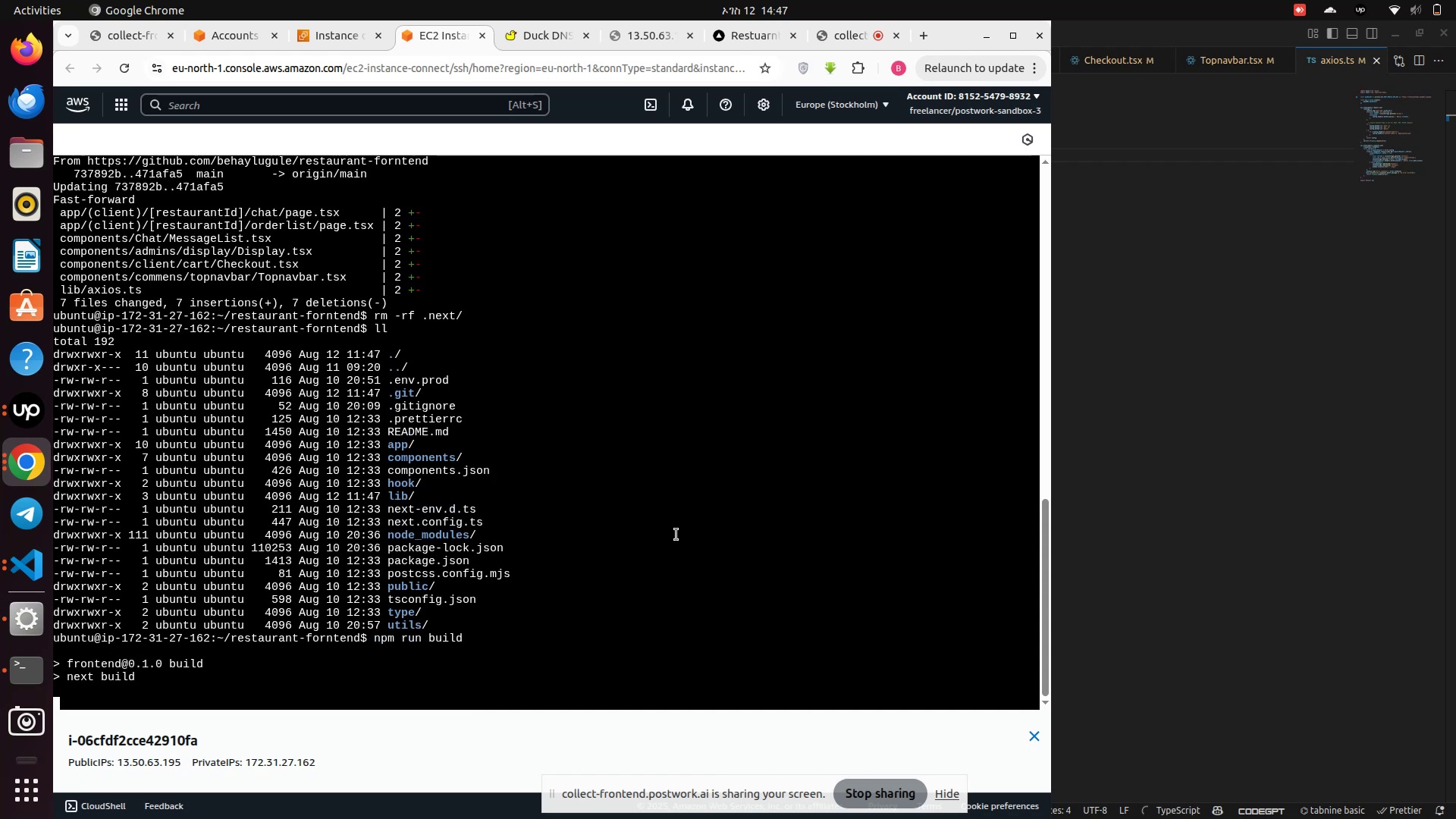 
key(Enter)
 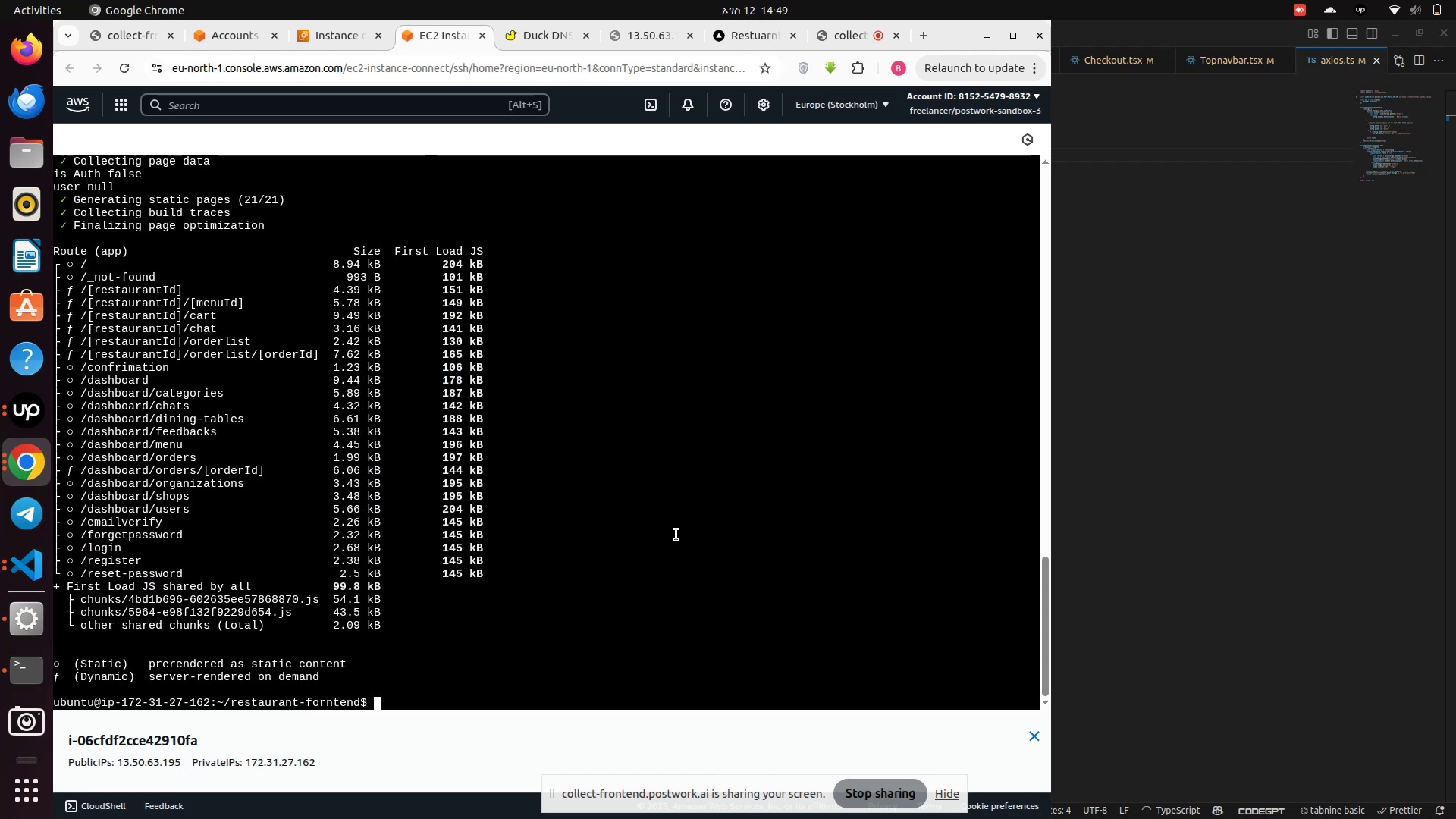 
wait(76.19)
 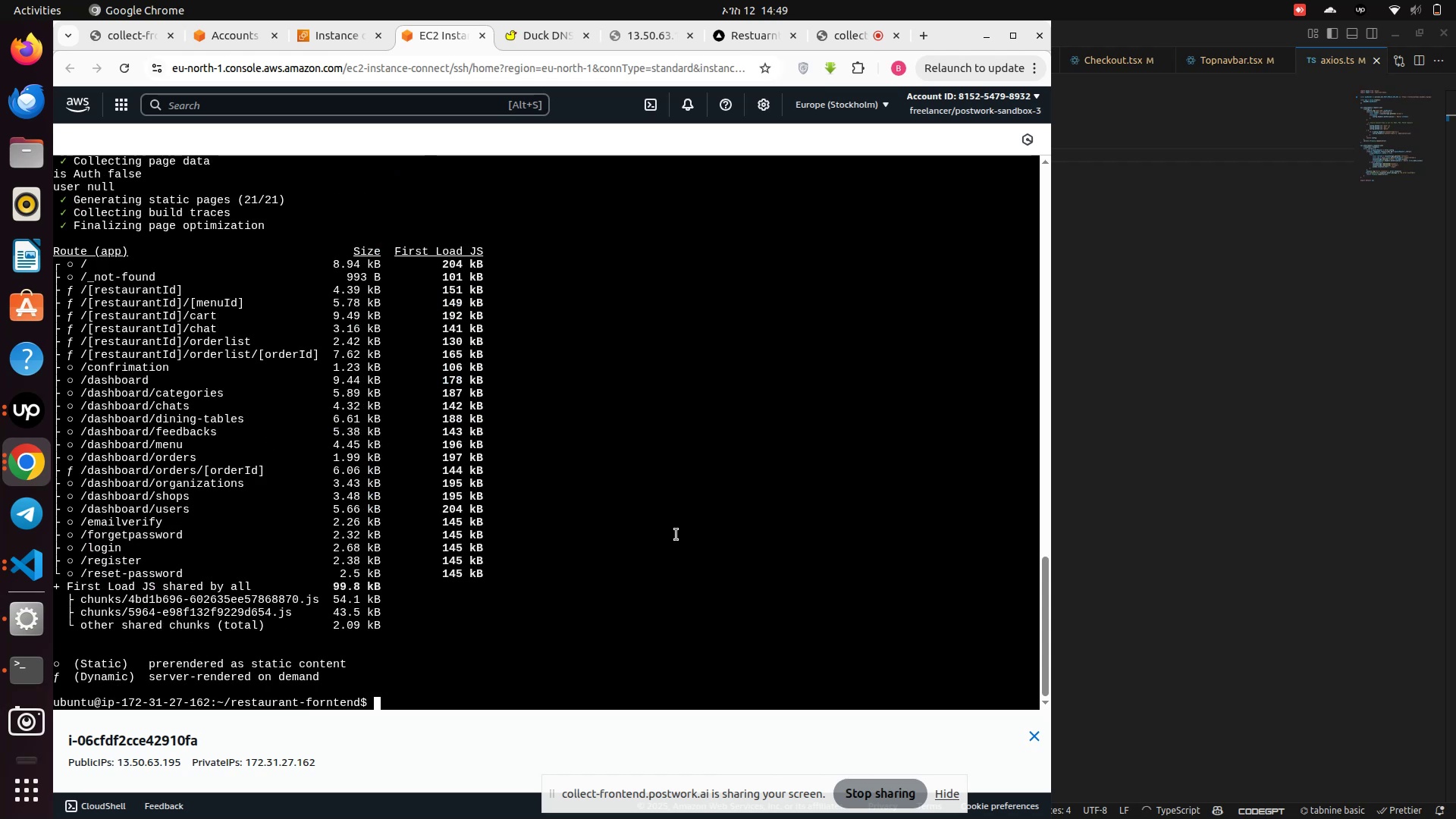 
type(clear)
 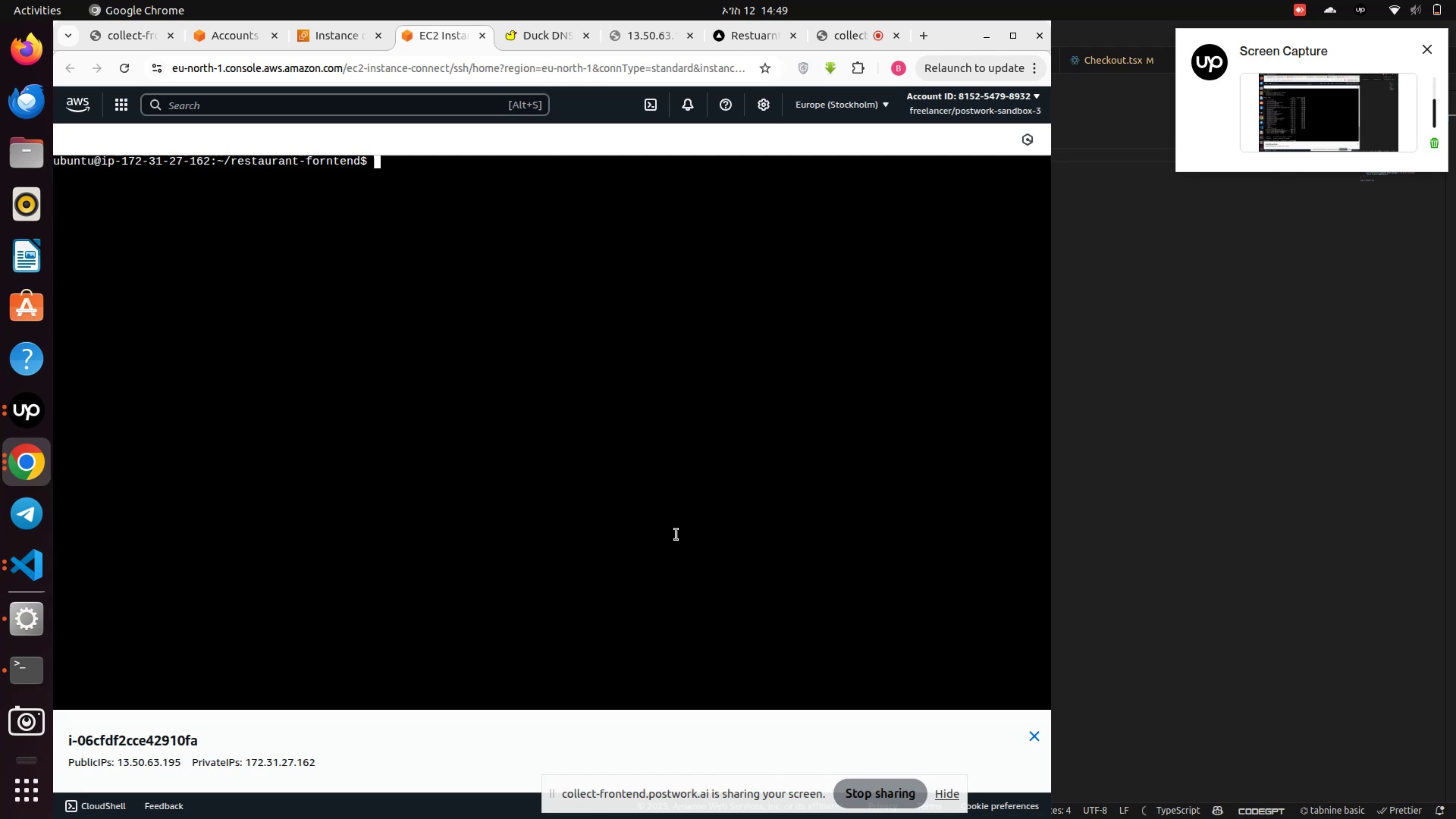 
key(Enter)
 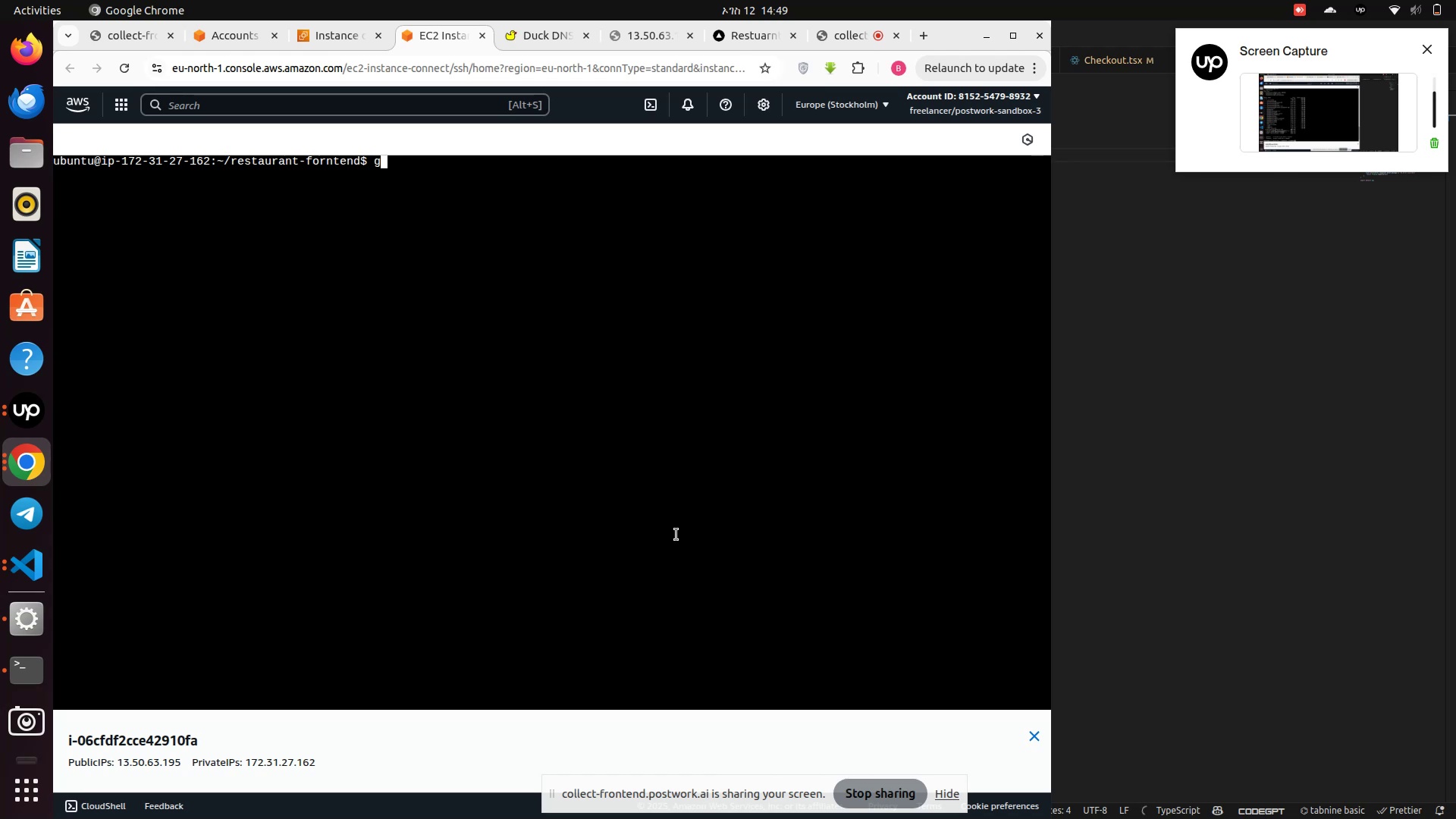 
type(g)
key(Backspace)
type(pm2 lsit )
 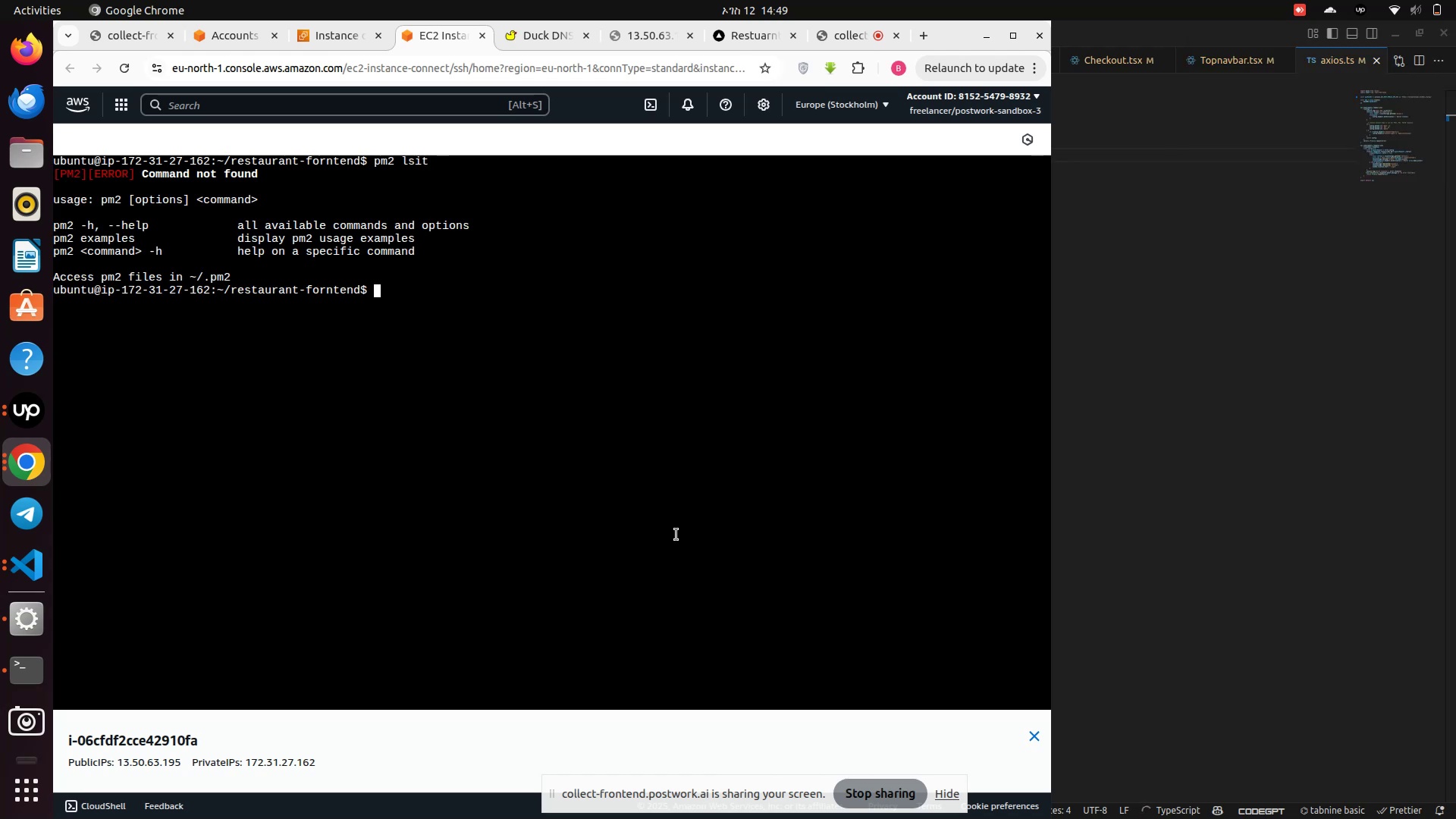 
key(Enter)
 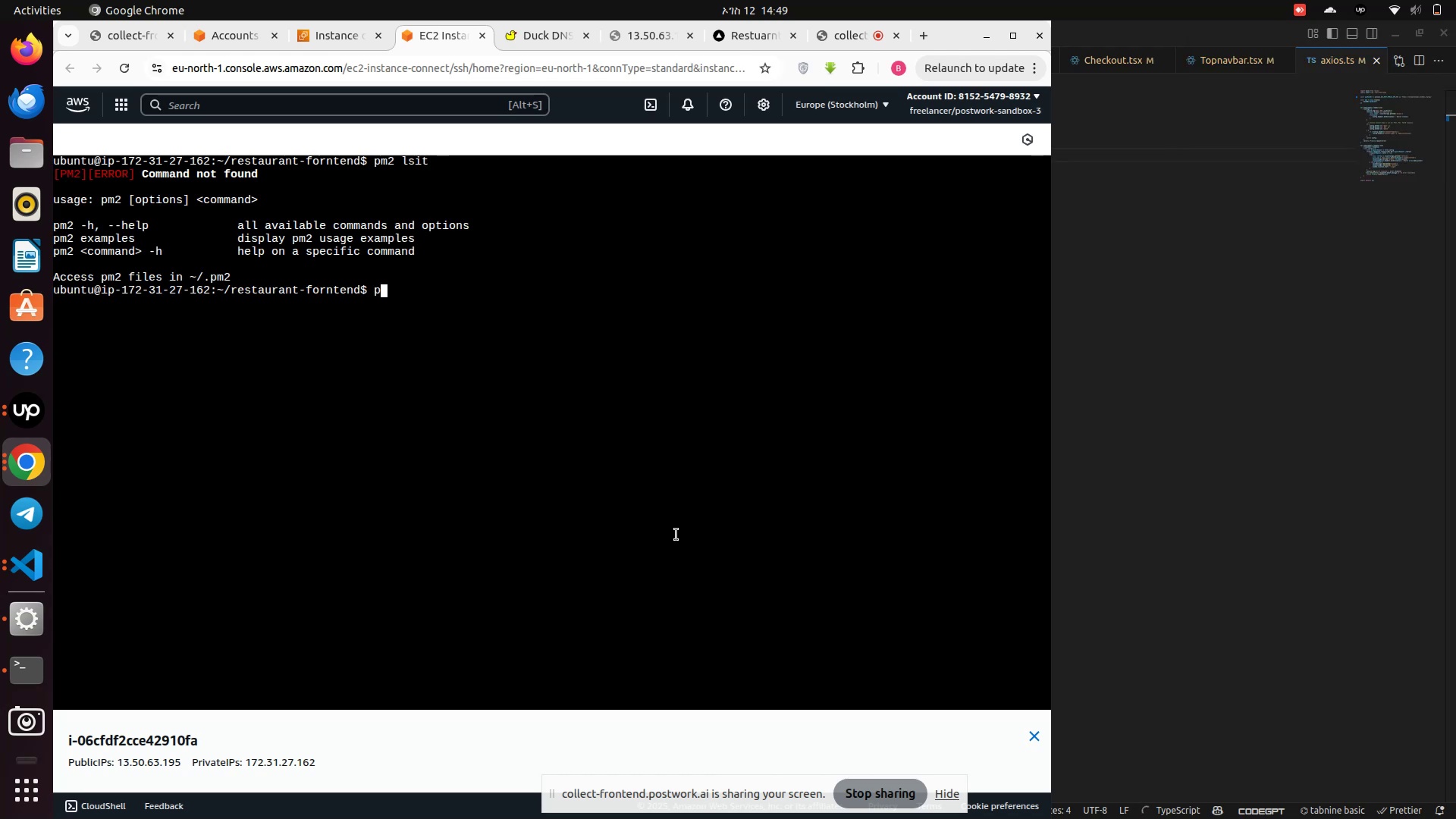 
type(pm2 list)
 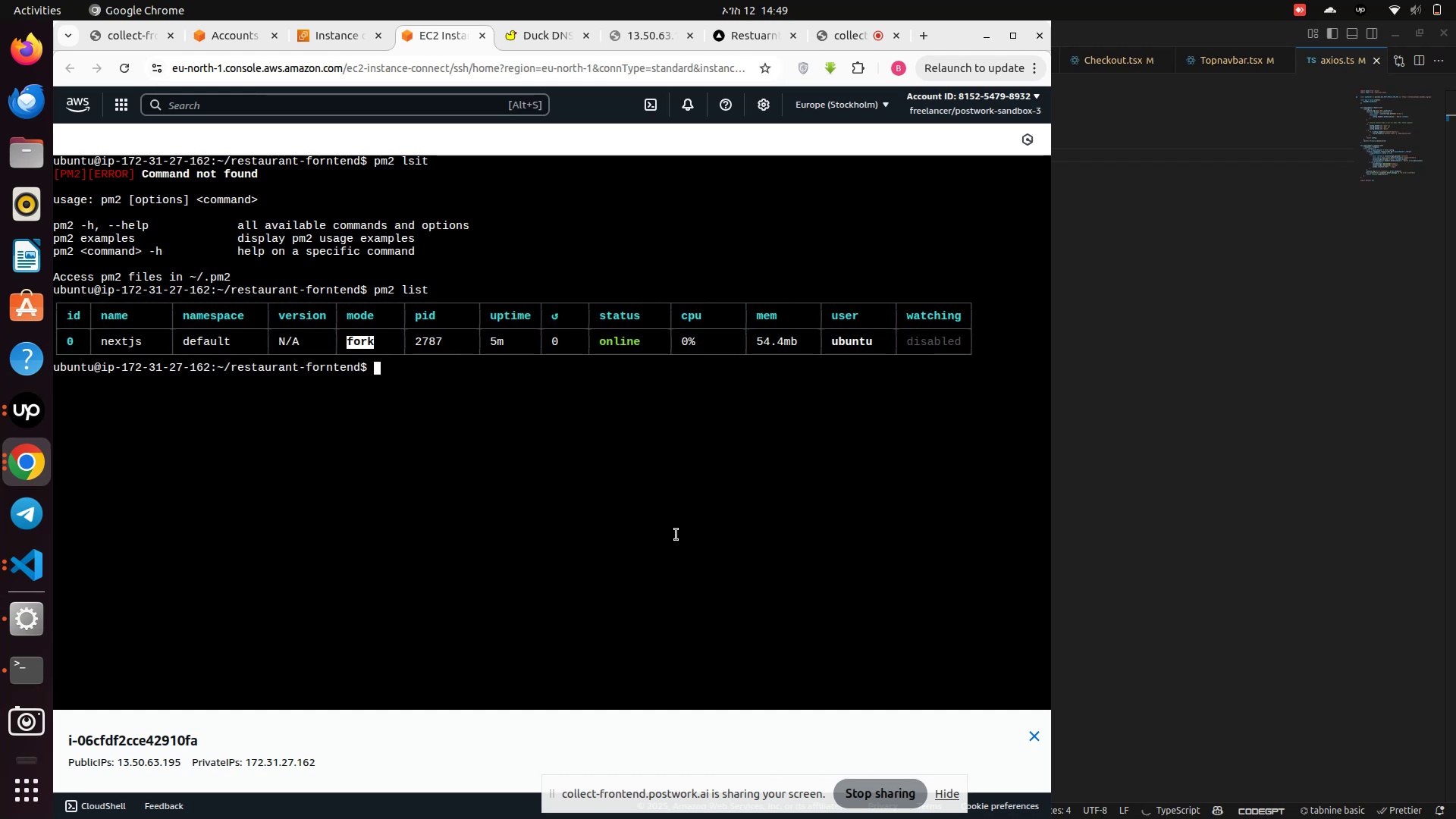 
key(Enter)
 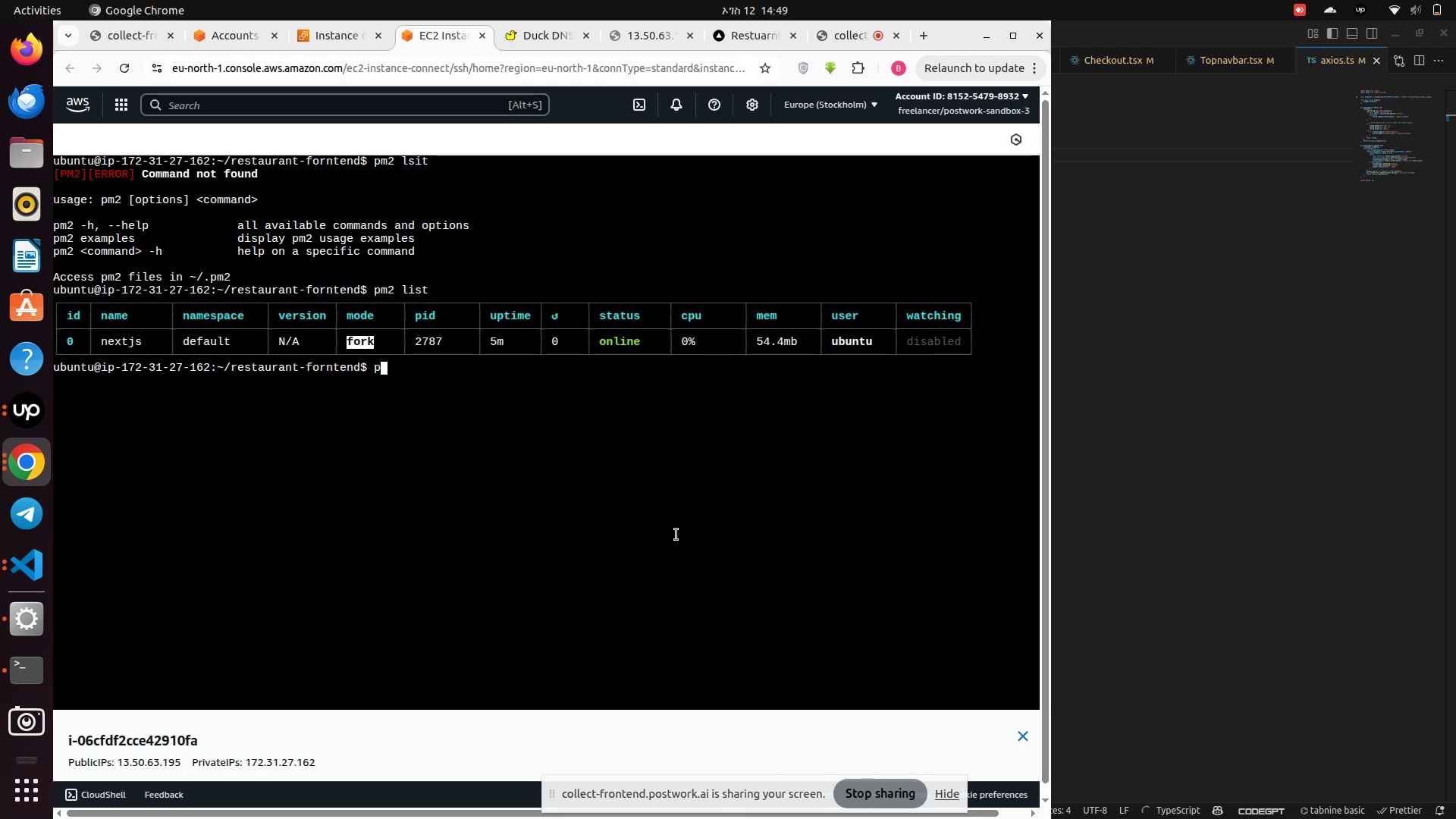 
type(pm2 restart nextjs)
 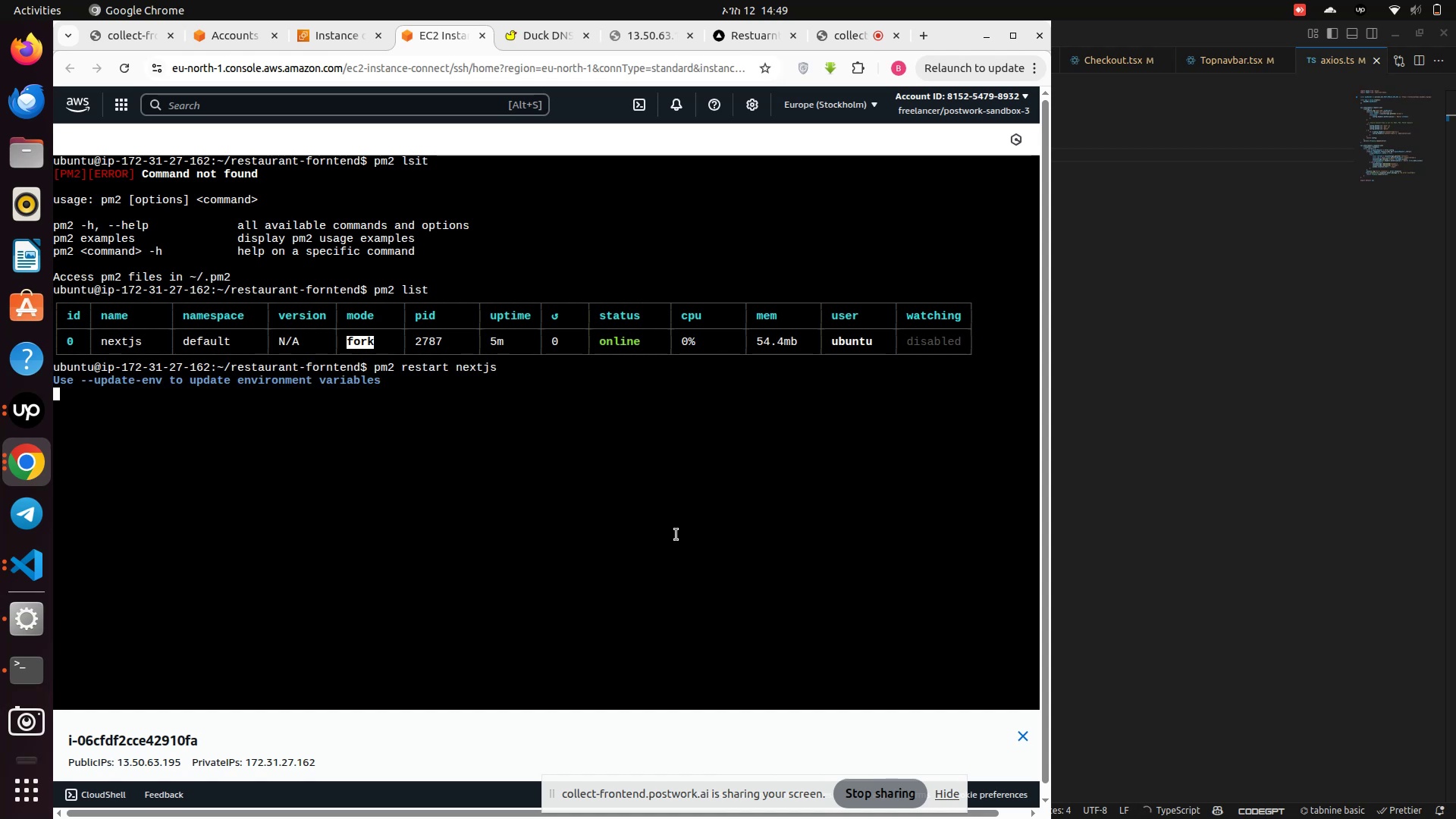 
key(Enter)
 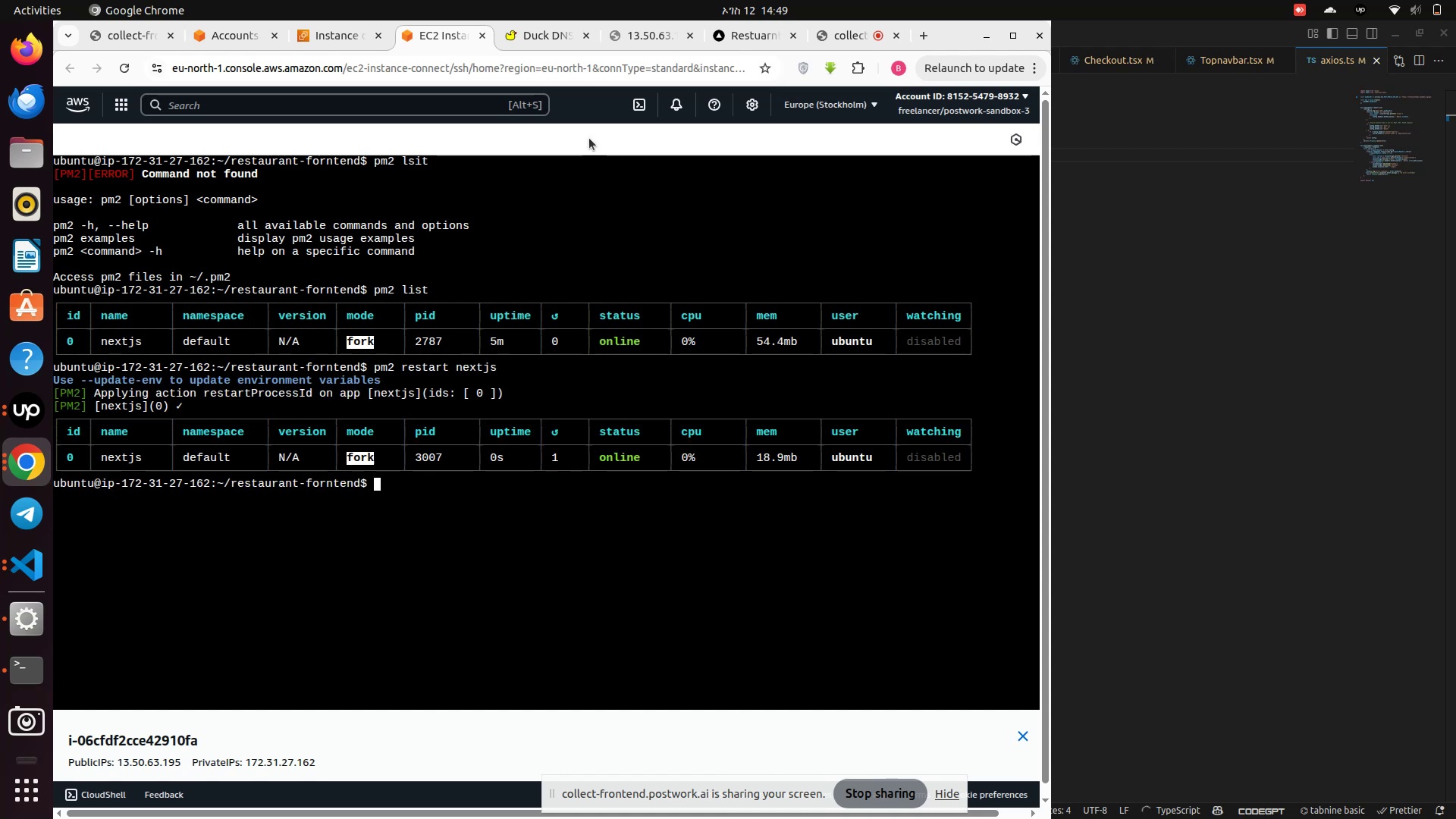 
wait(9.44)
 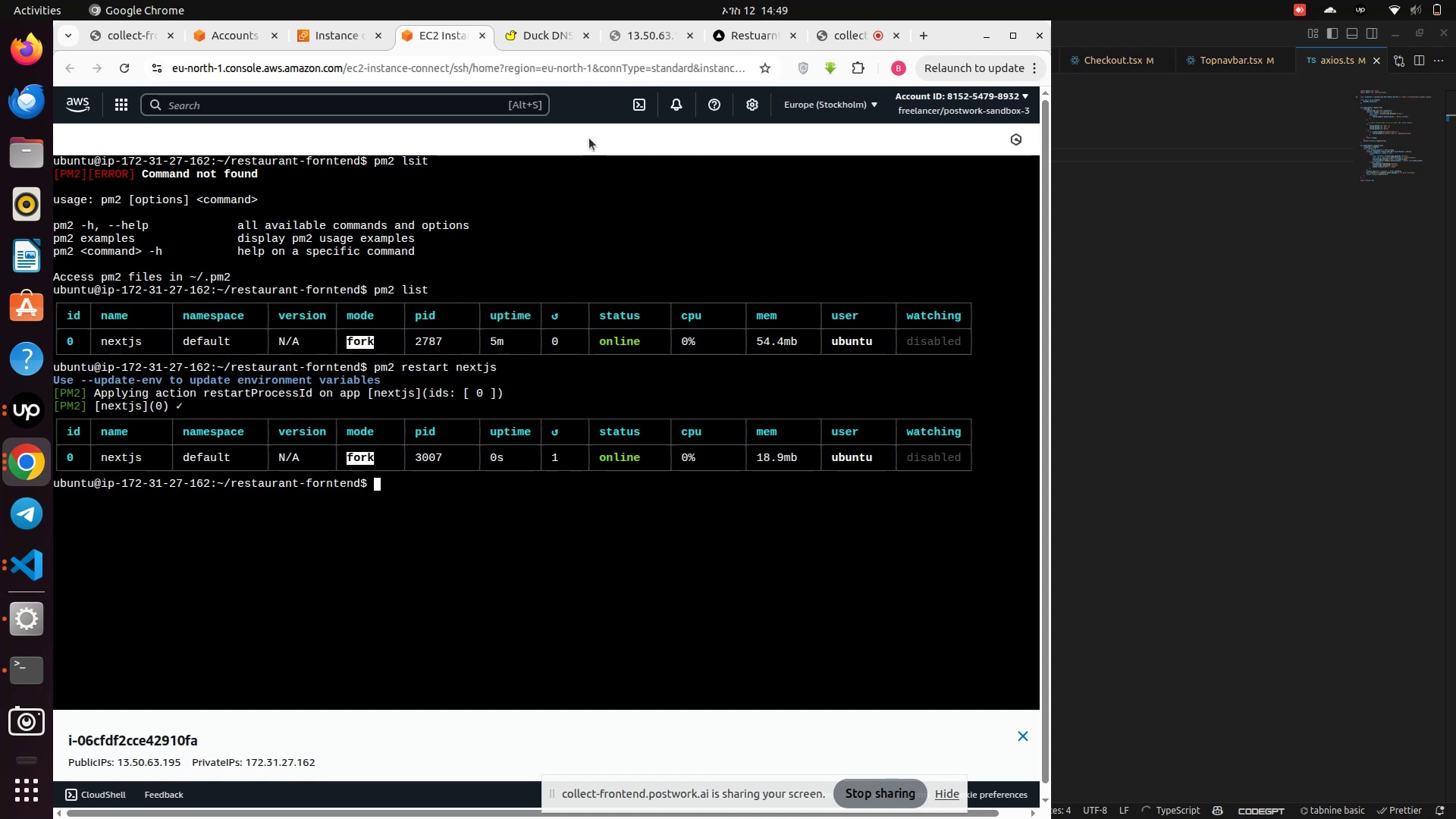 
left_click([1015, 39])
 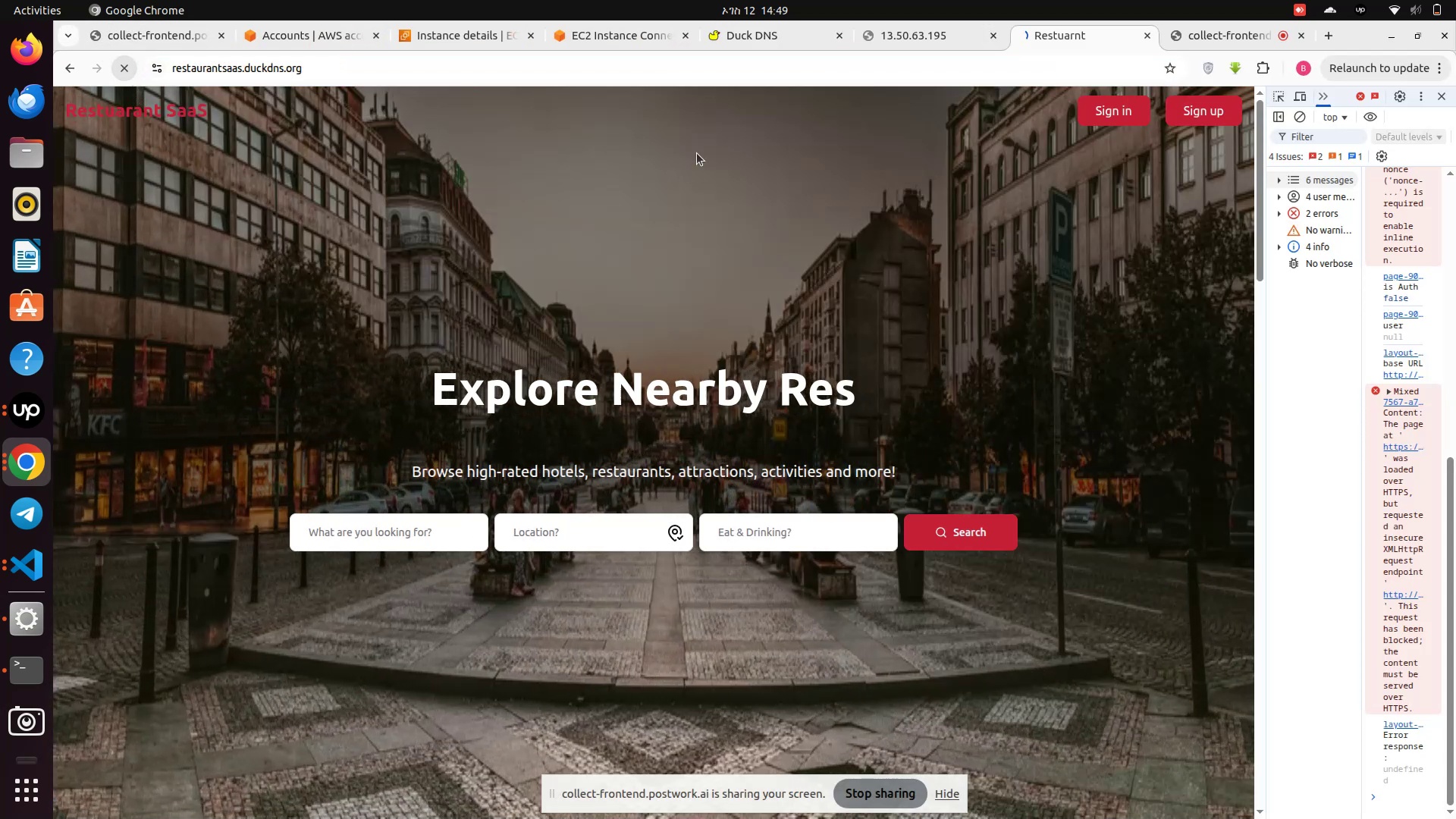 
left_click([133, 74])
 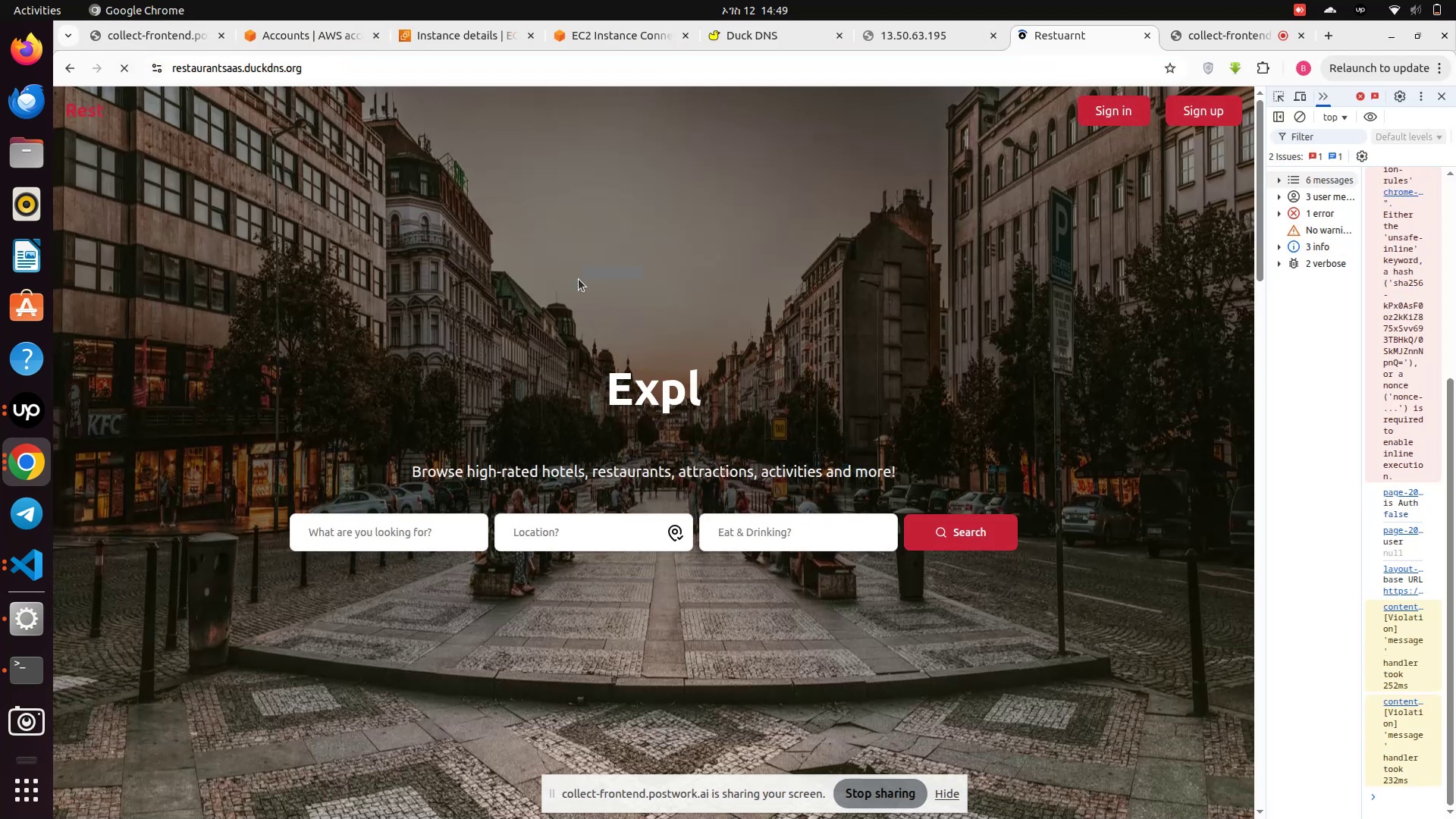 
wait(5.77)
 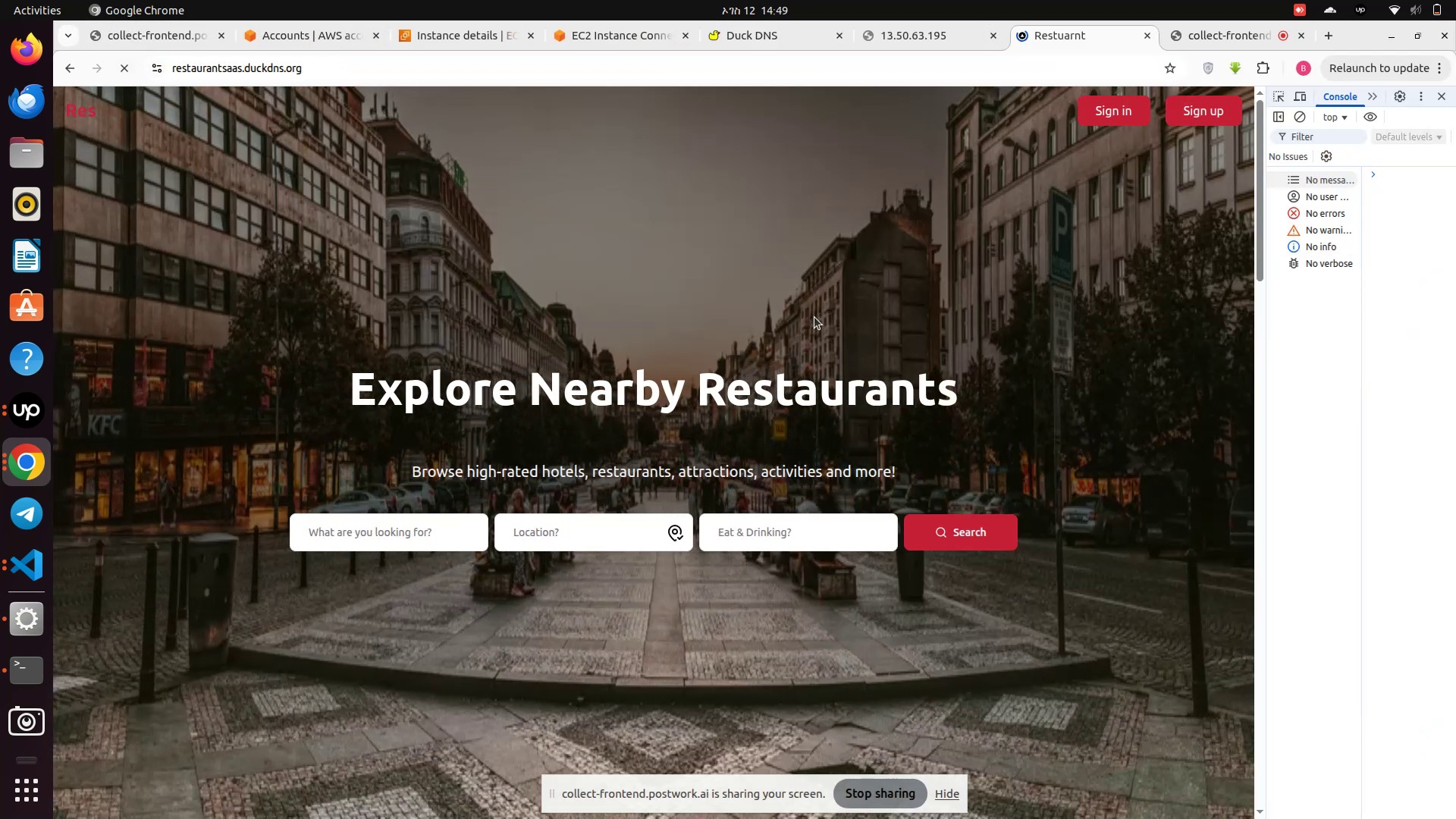 
scroll: coordinate [529, 272], scroll_direction: down, amount: 2.0
 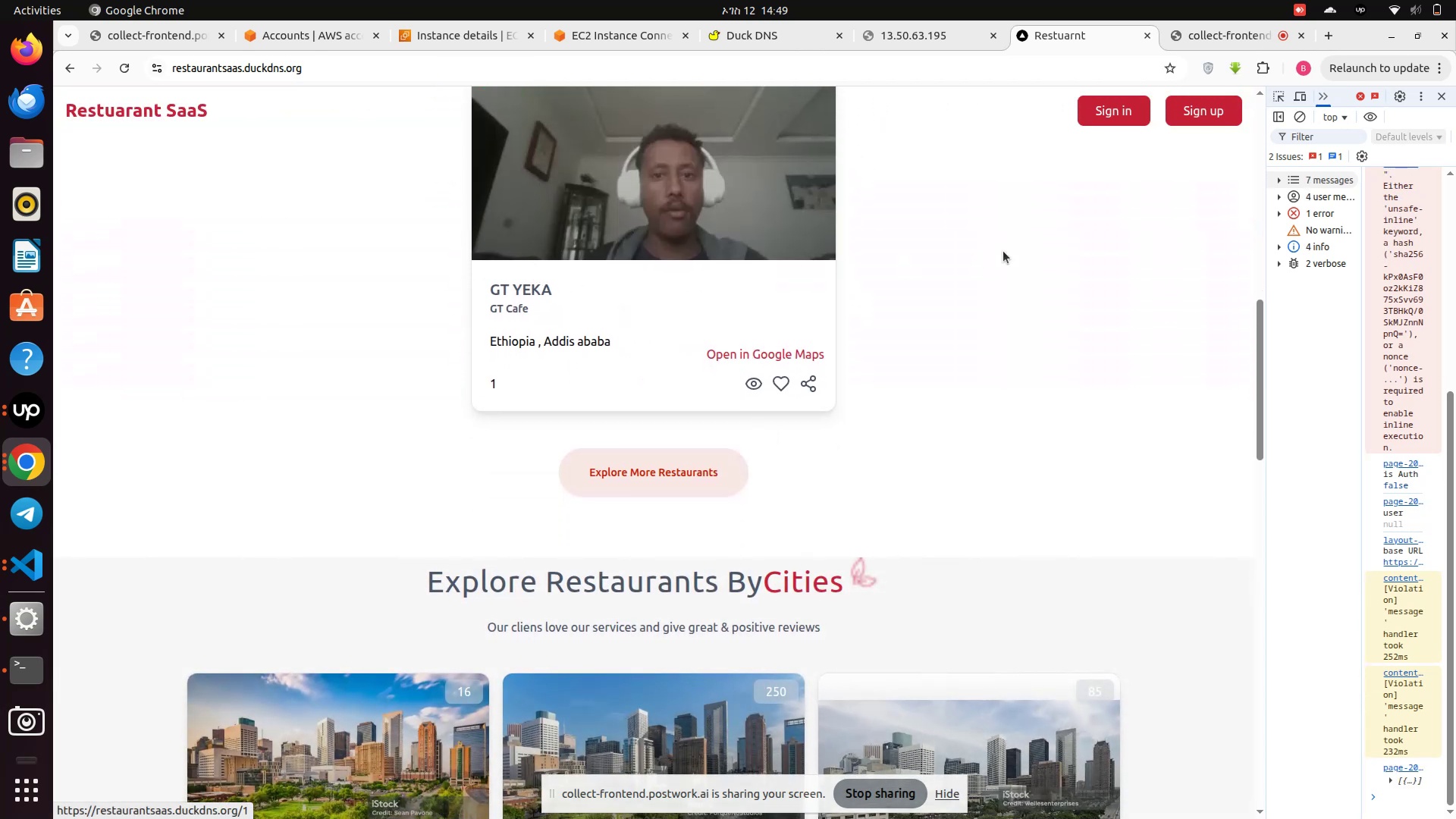 
left_click([544, 275])
 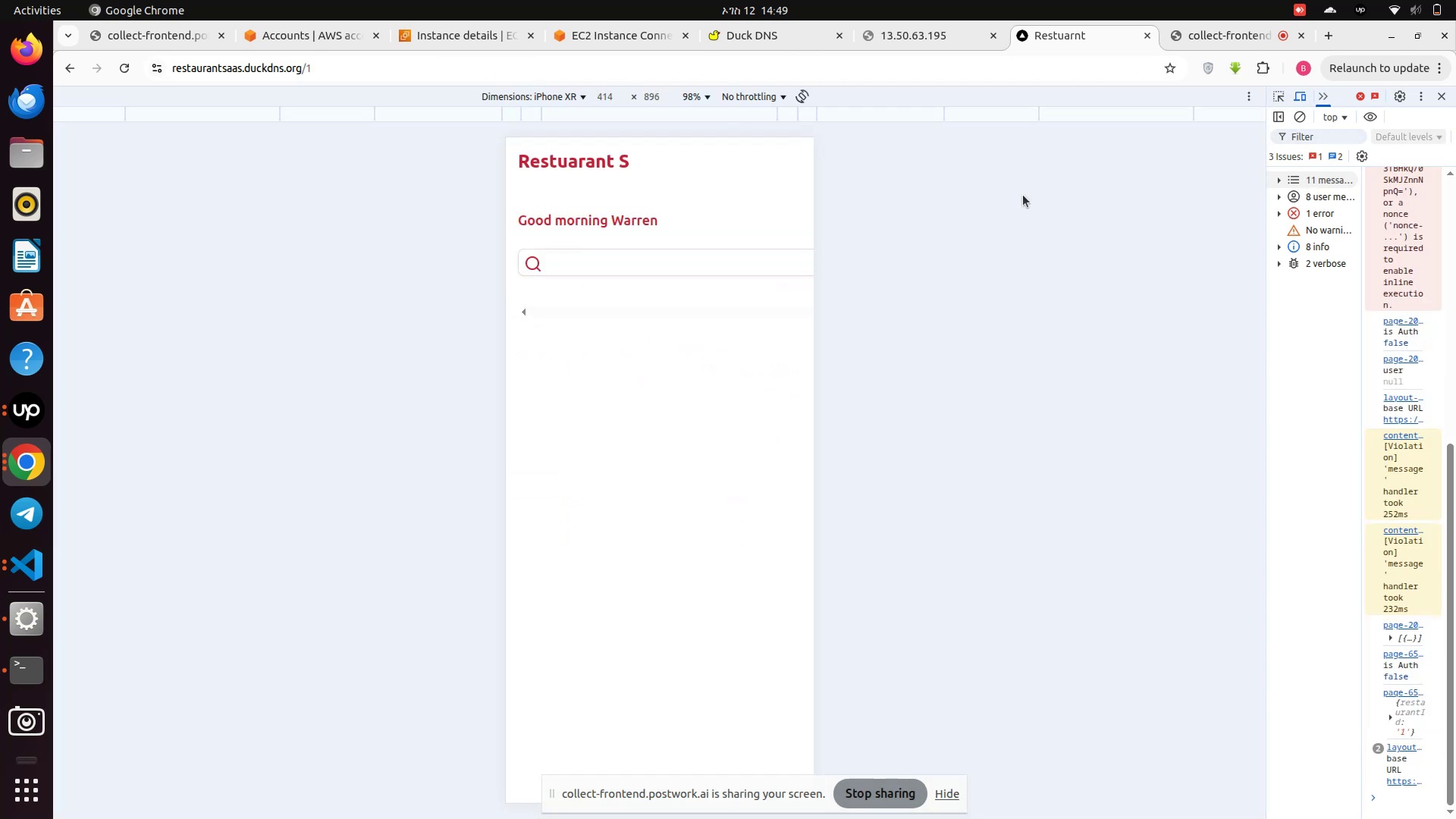 
left_click([1298, 95])
 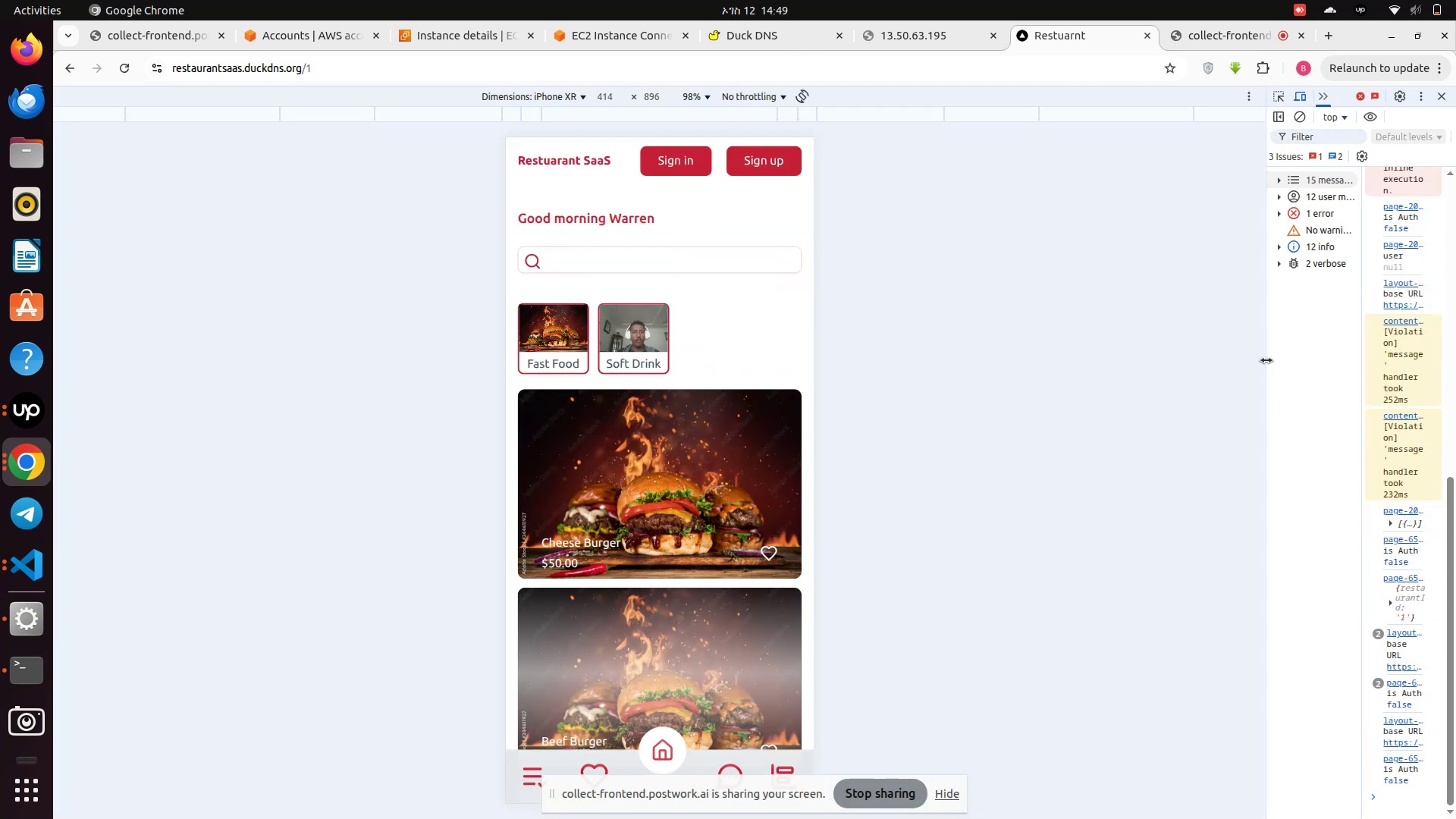 
left_click_drag(start_coordinate=[1266, 360], to_coordinate=[814, 400])
 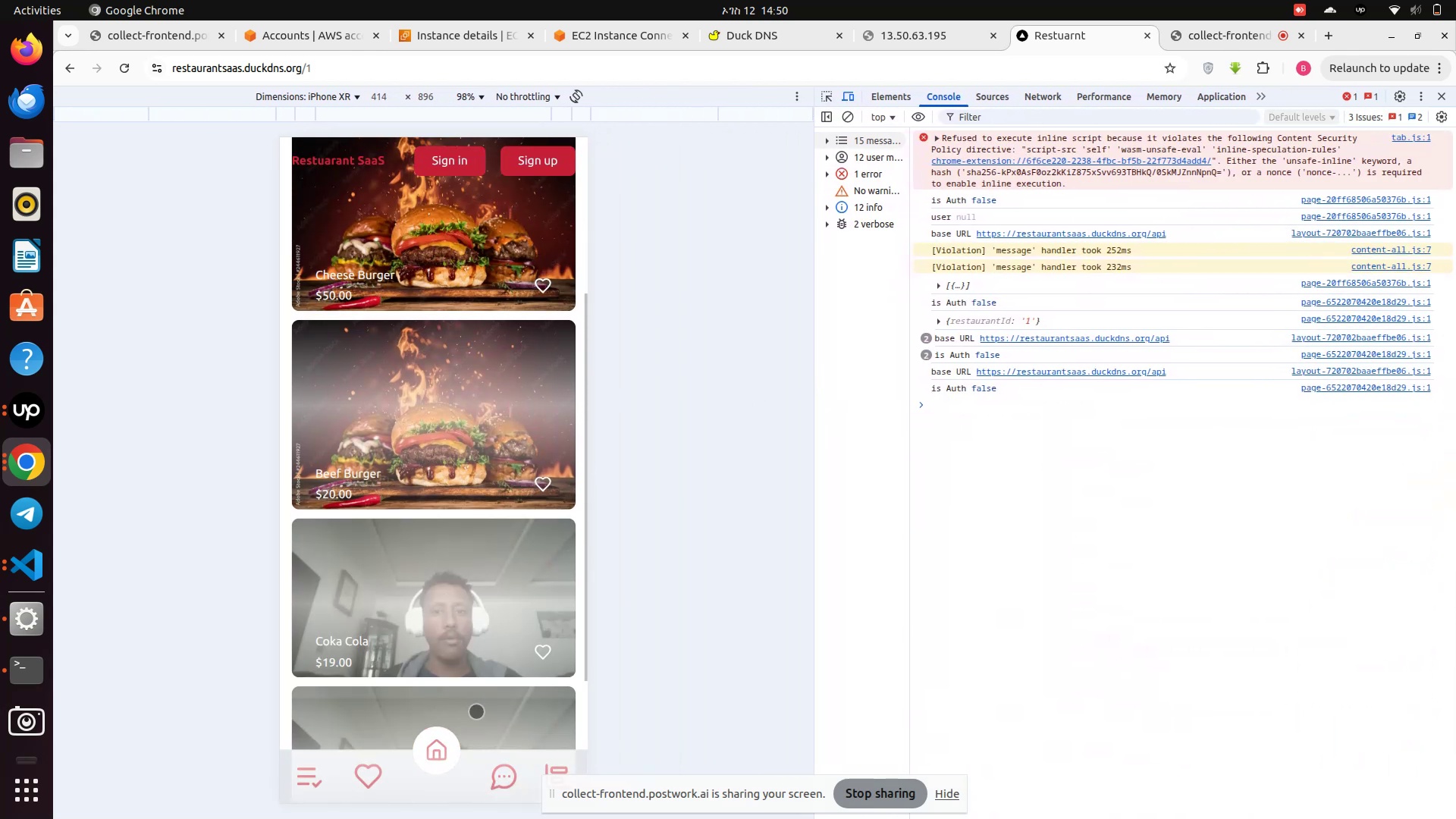 
scroll: coordinate [395, 570], scroll_direction: down, amount: 3.0
 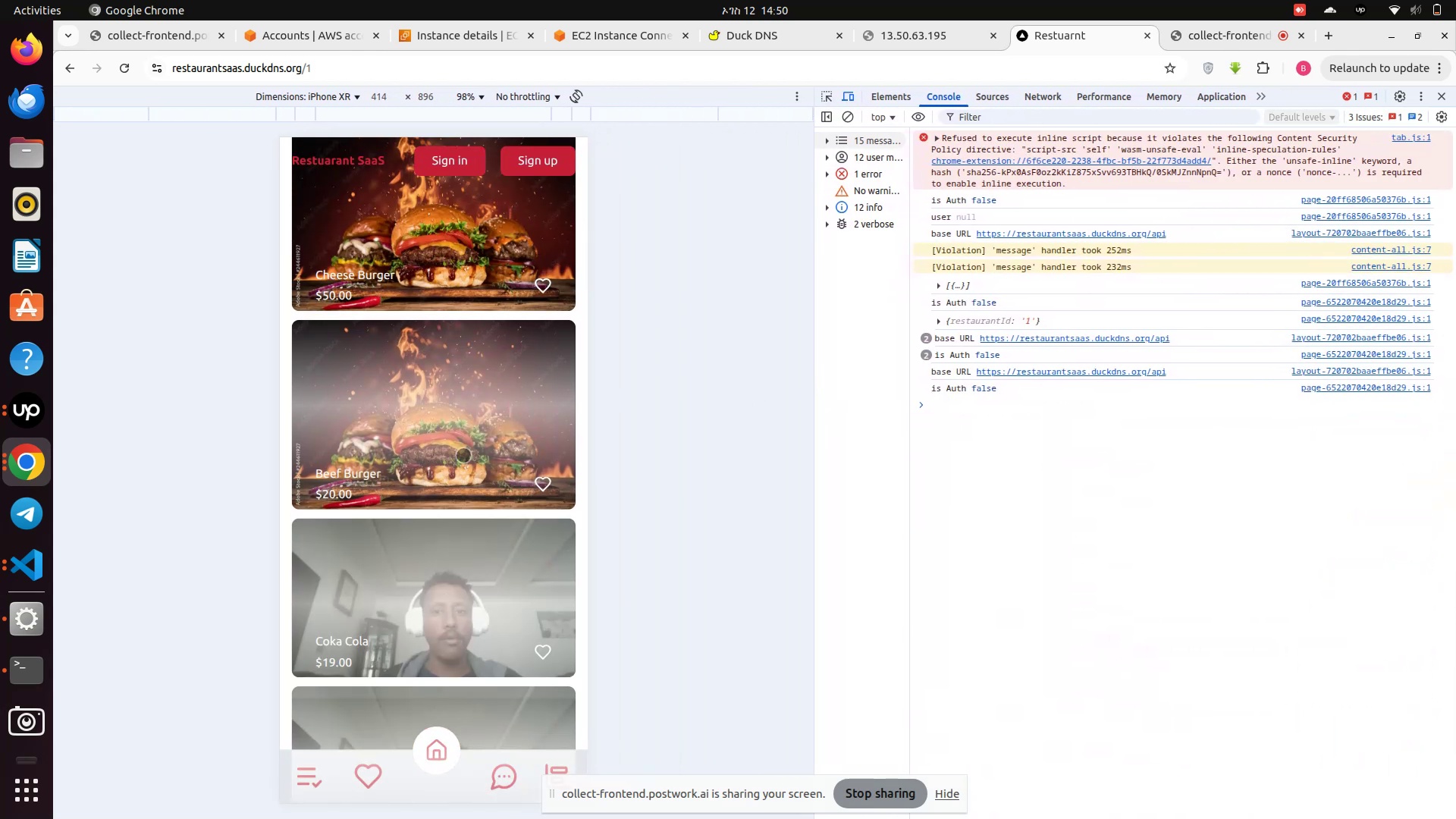 
left_click([502, 781])
 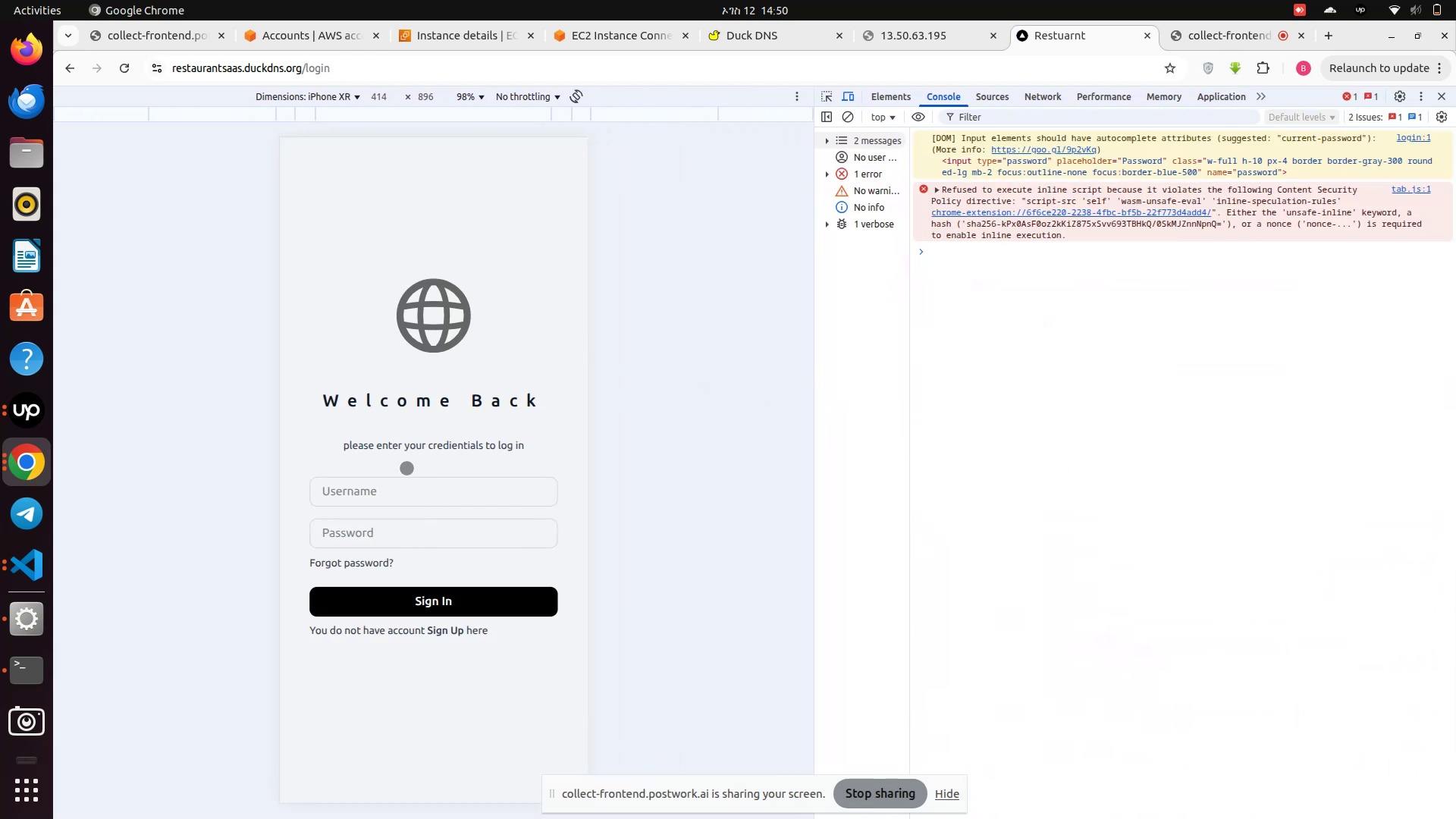 
wait(5.06)
 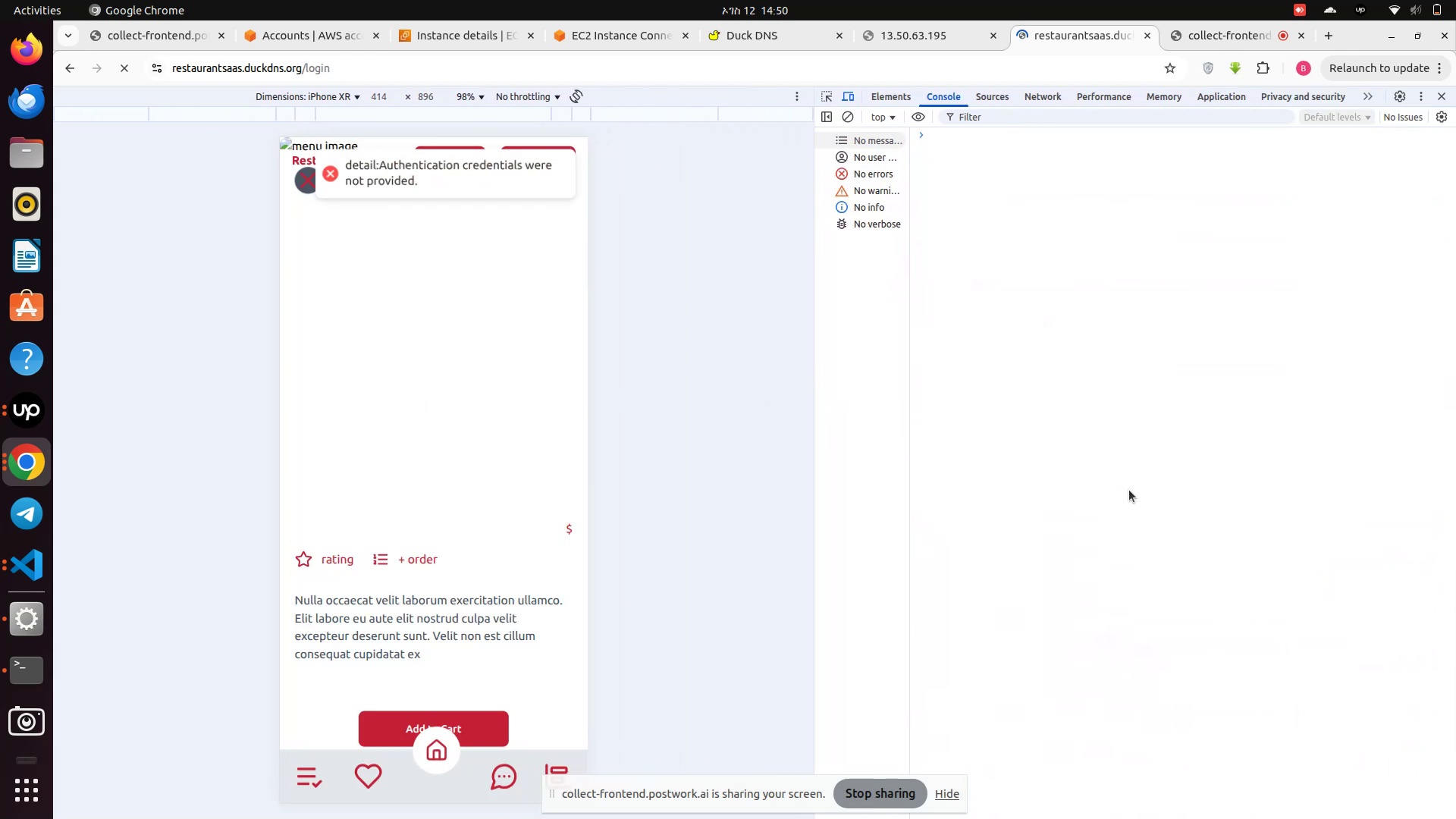 
left_click([381, 501])
 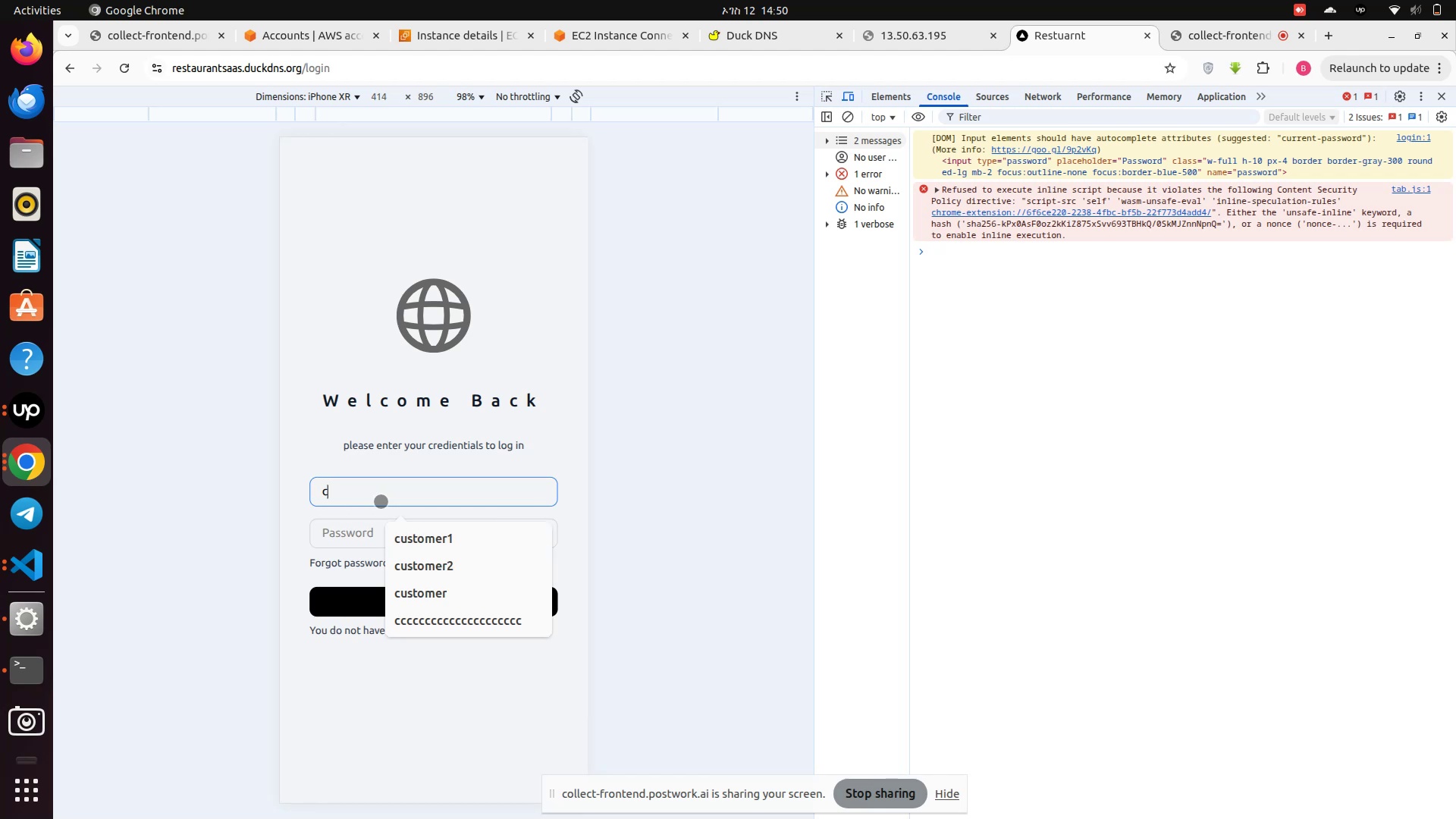 
key(C)
 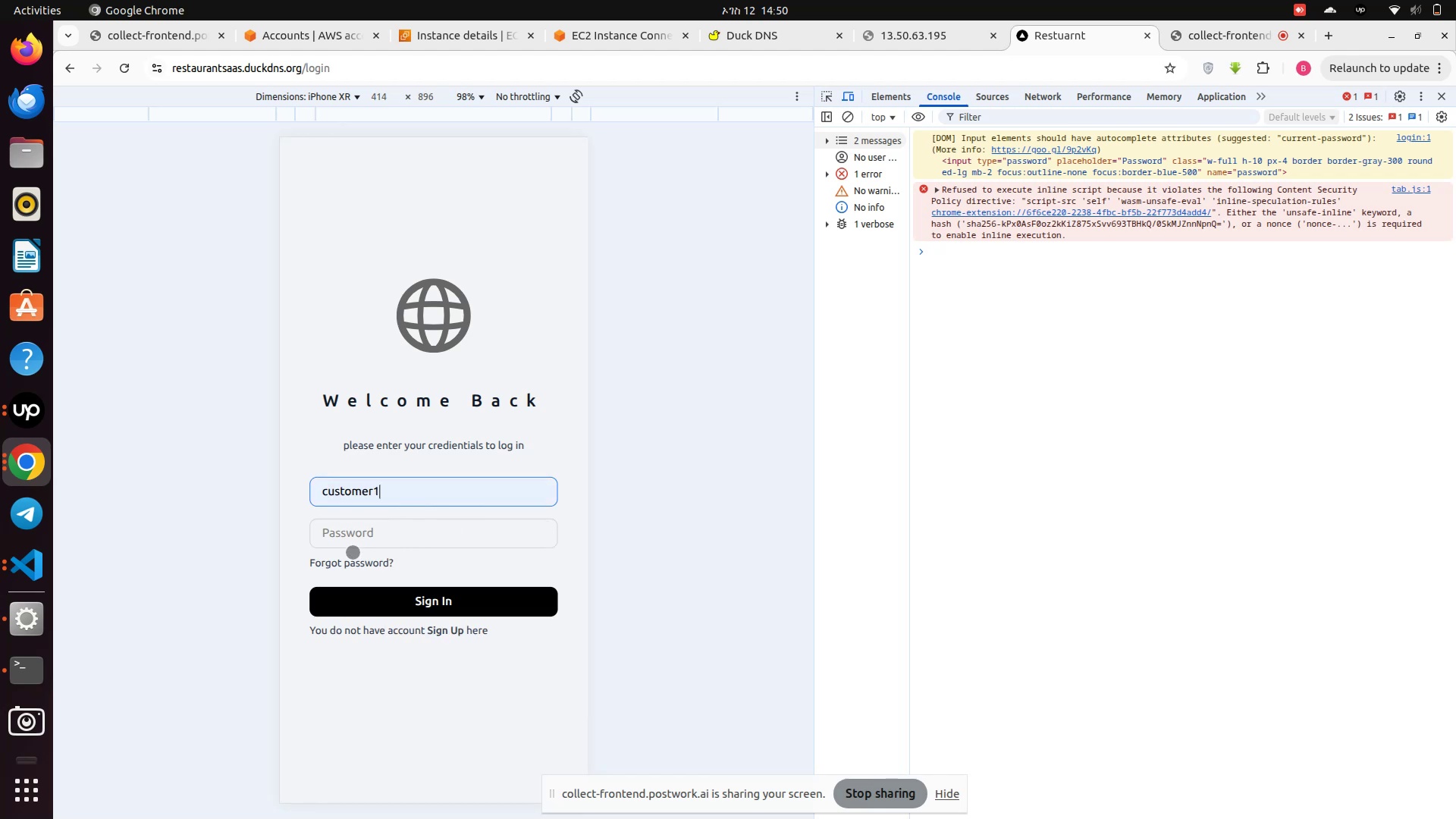 
left_click([450, 526])
 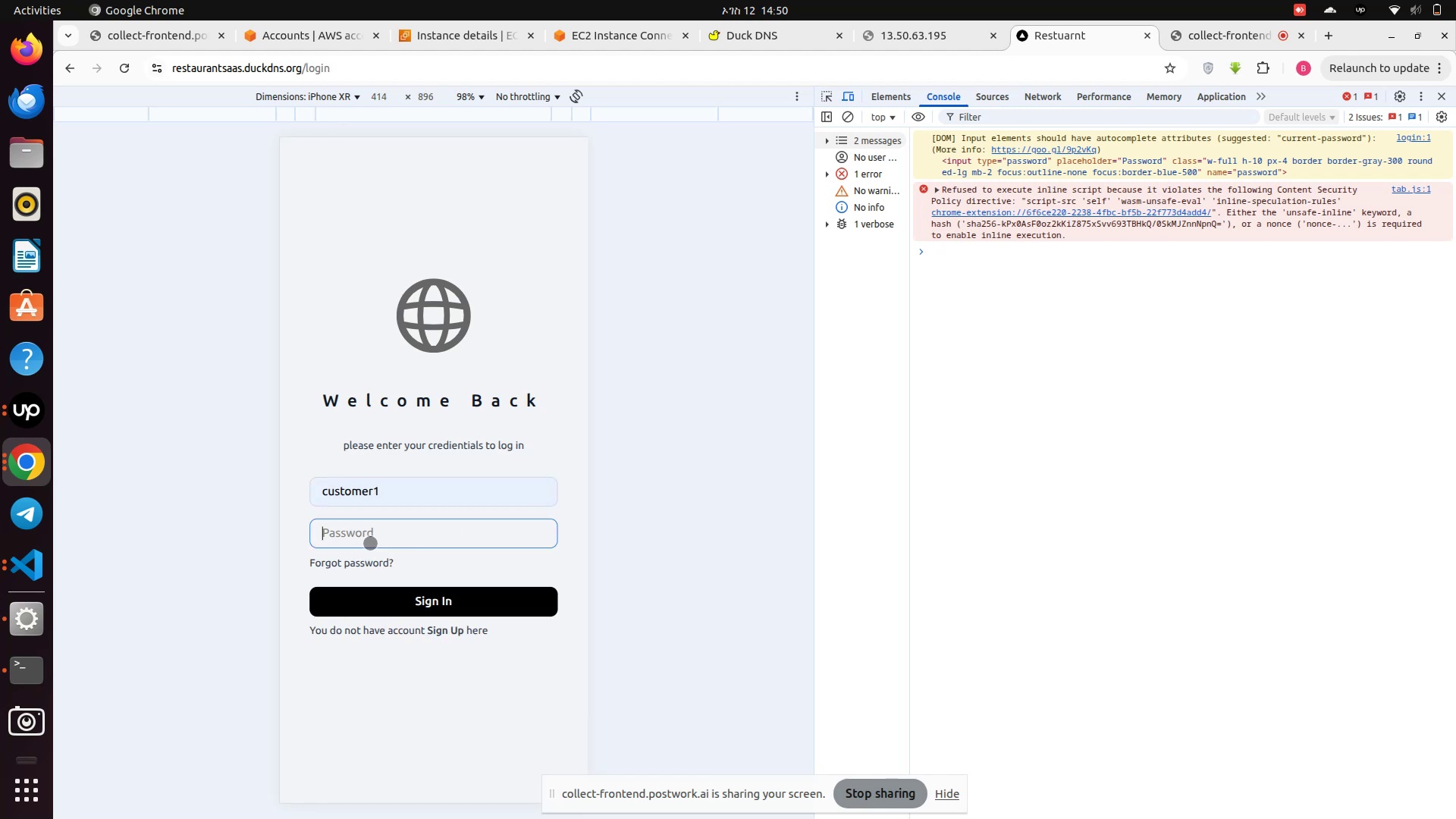 
left_click([370, 543])
 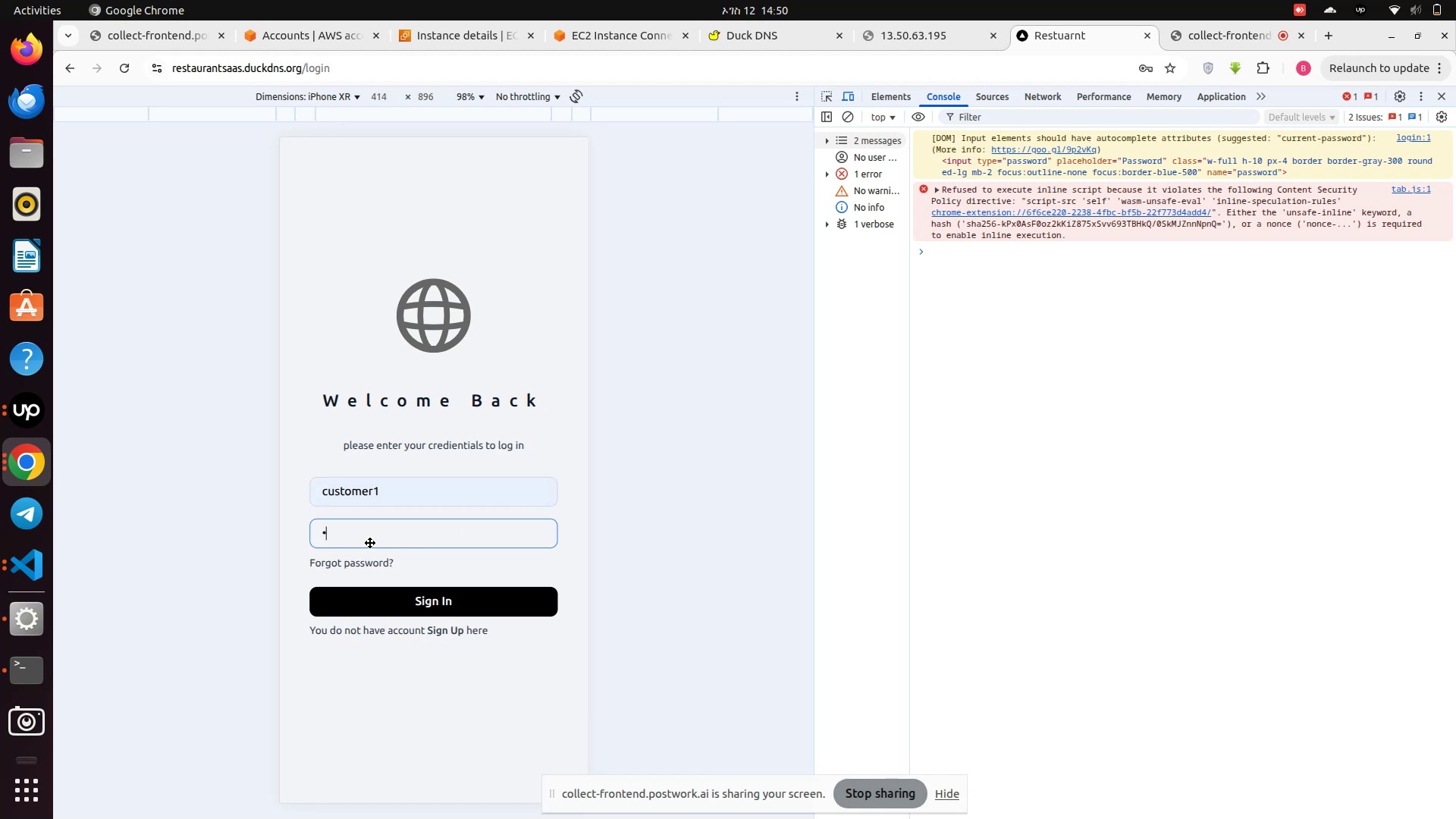 
type(!@QWASZXzxasqw12)
 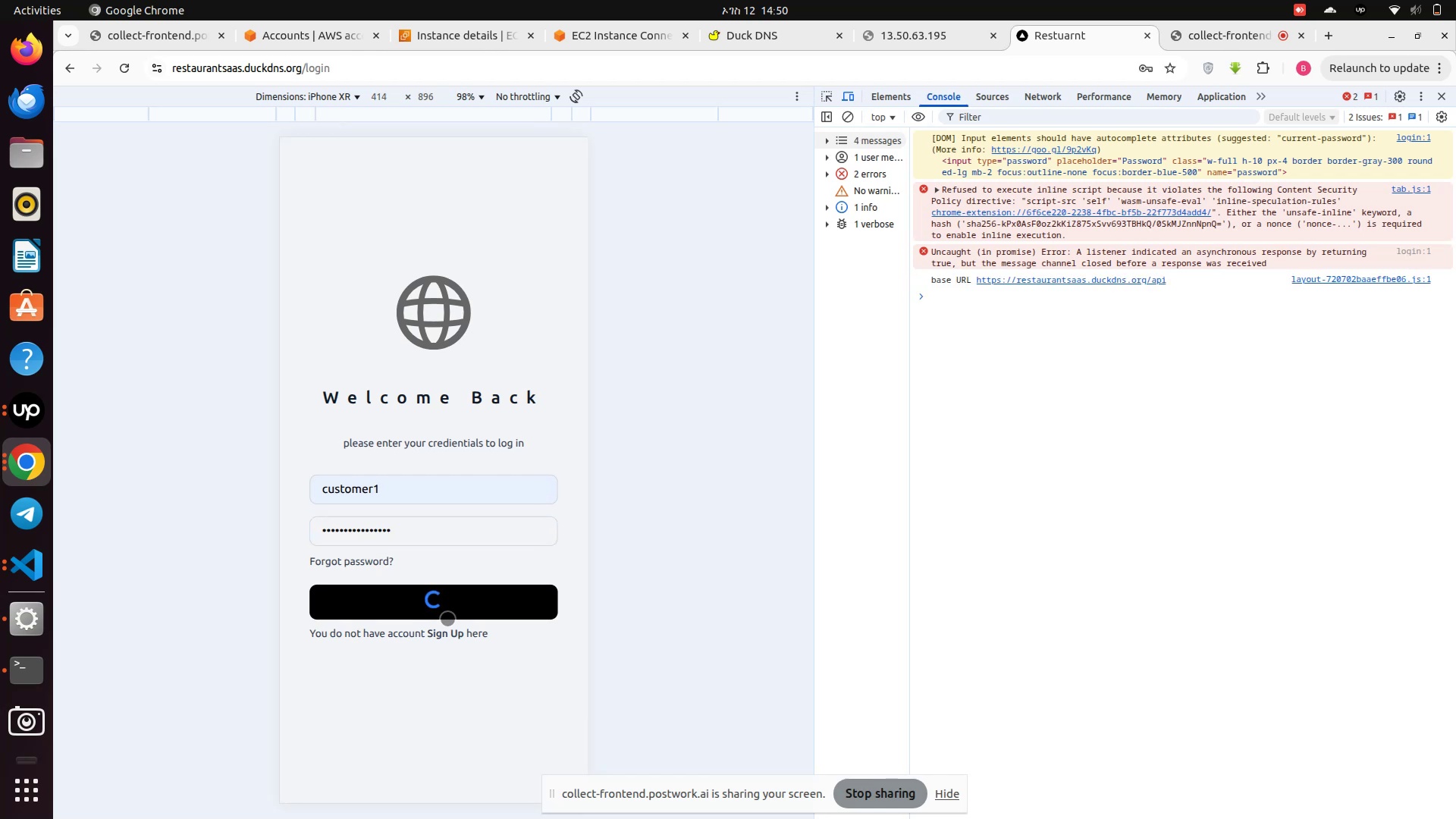 
left_click([447, 619])
 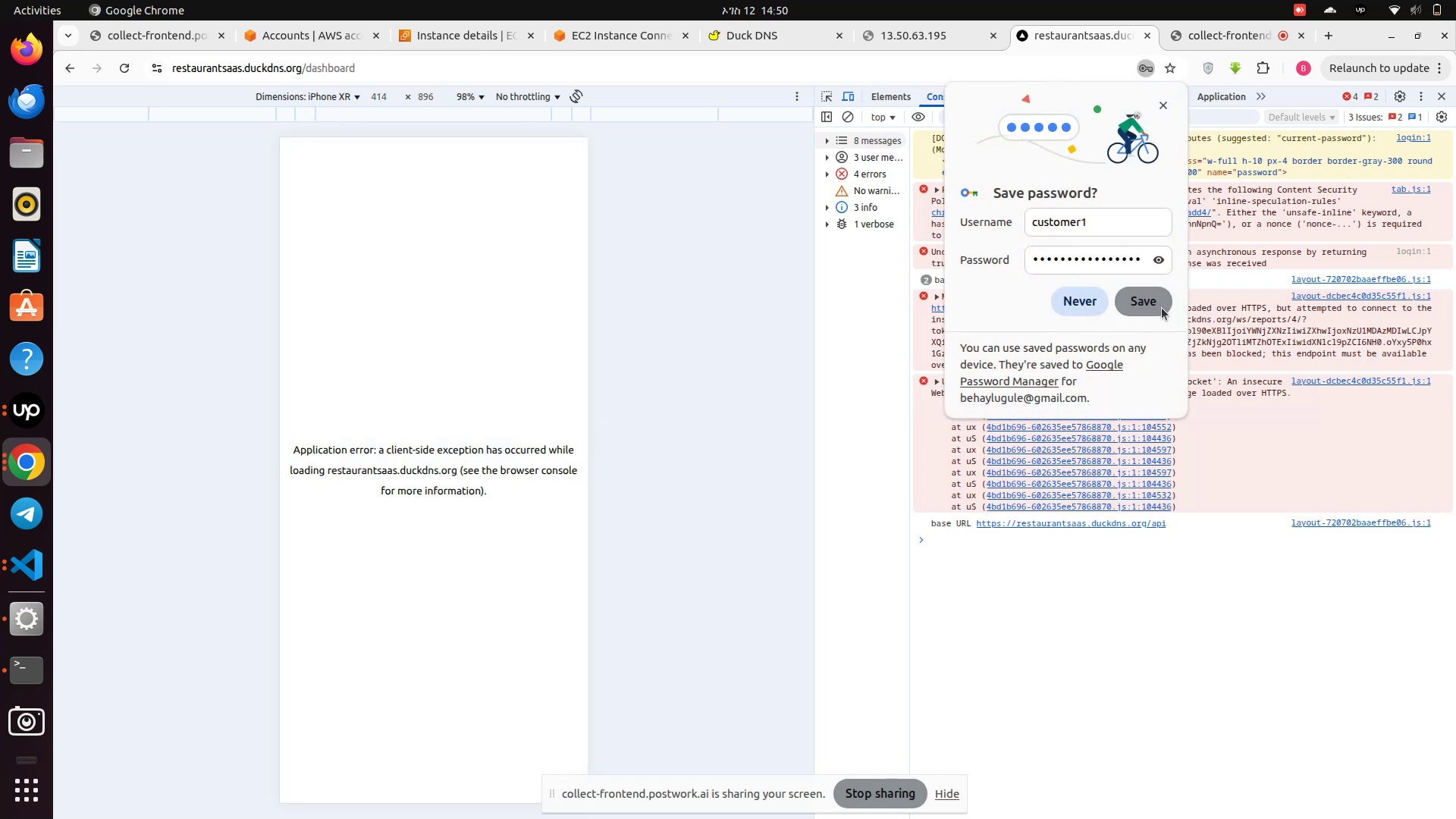 
wait(5.62)
 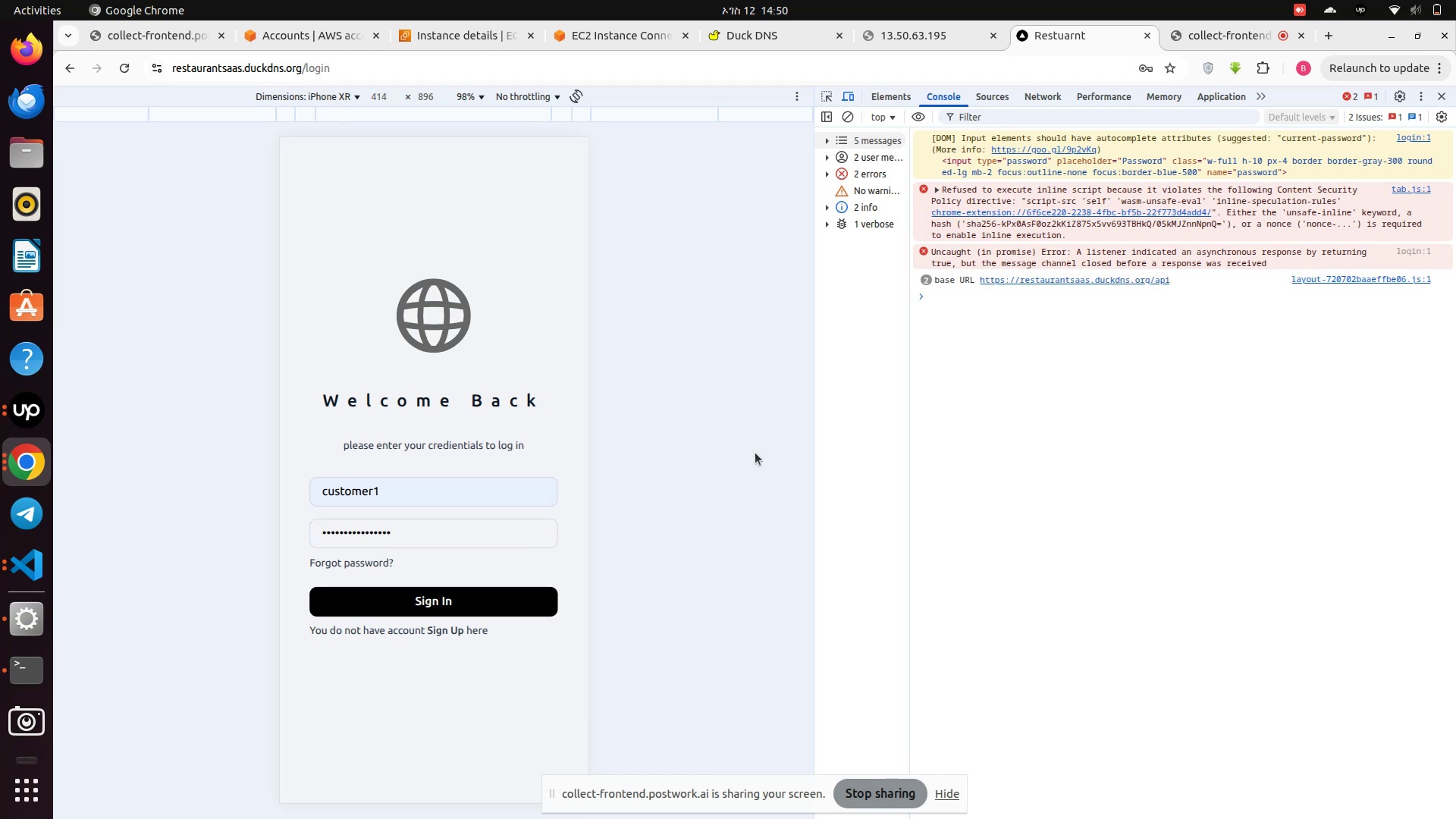 
left_click([1163, 307])
 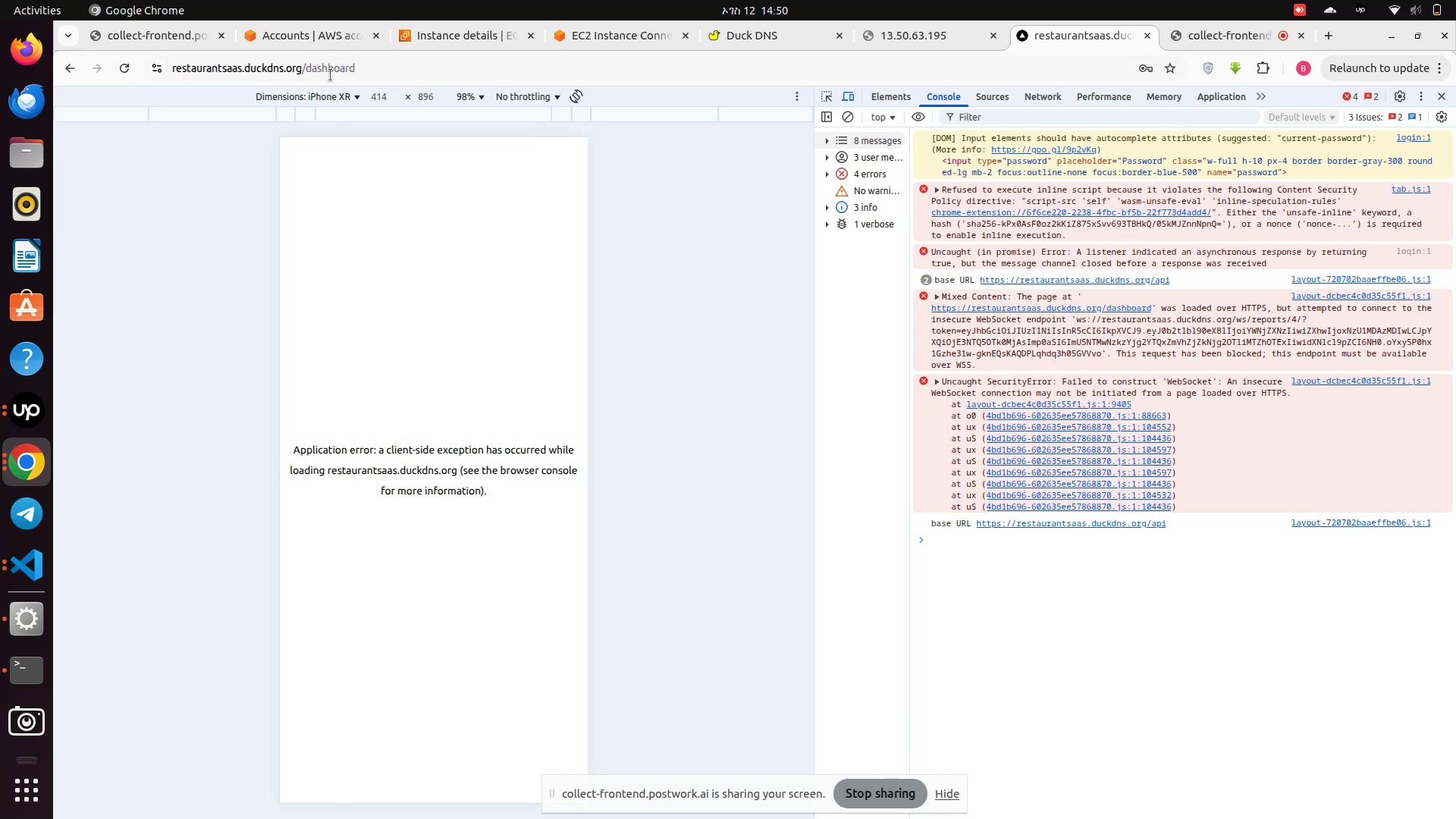 
left_click([331, 75])
 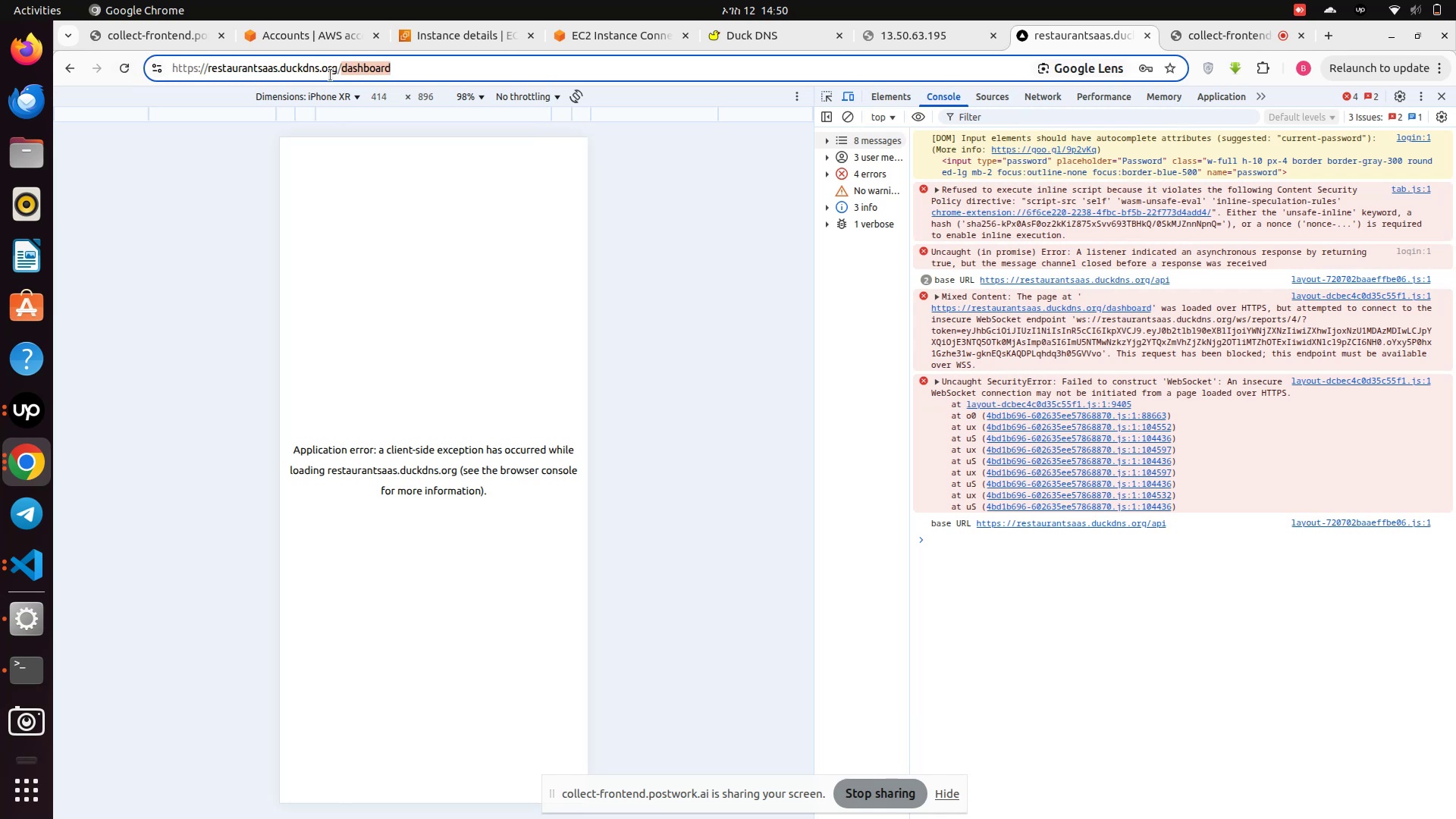 
left_click([331, 75])
 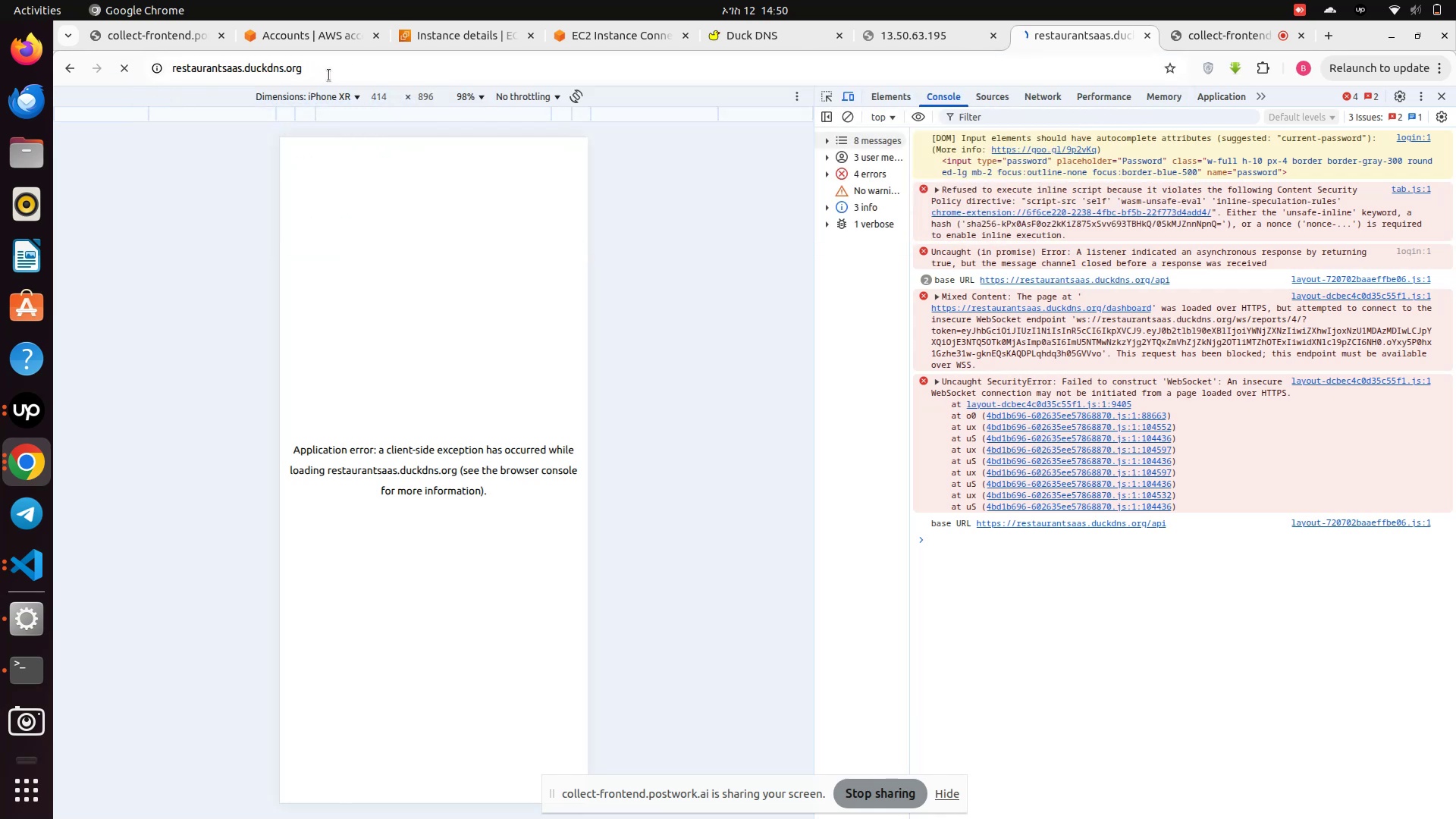 
key(Backspace)
 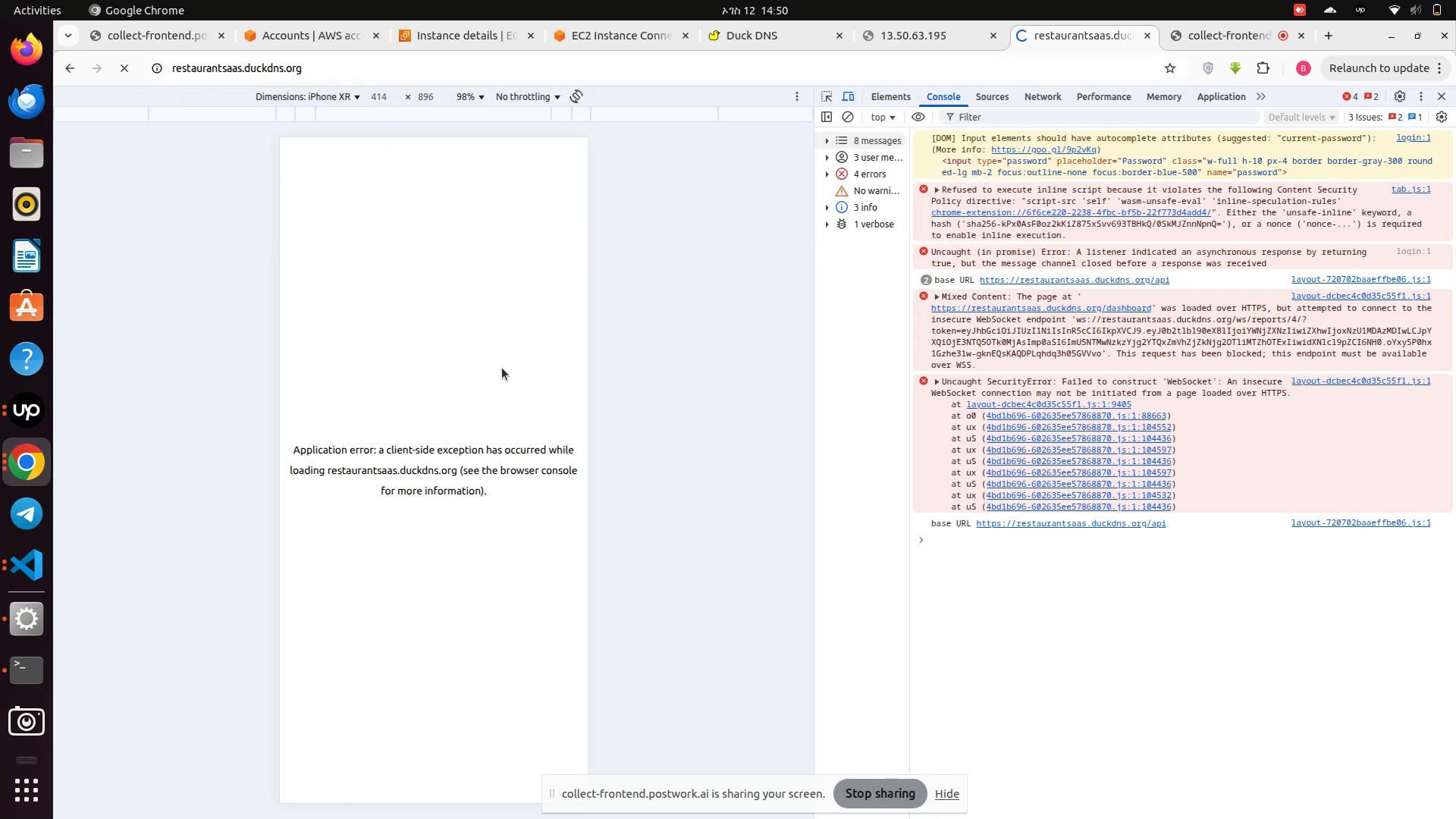 
key(Enter)
 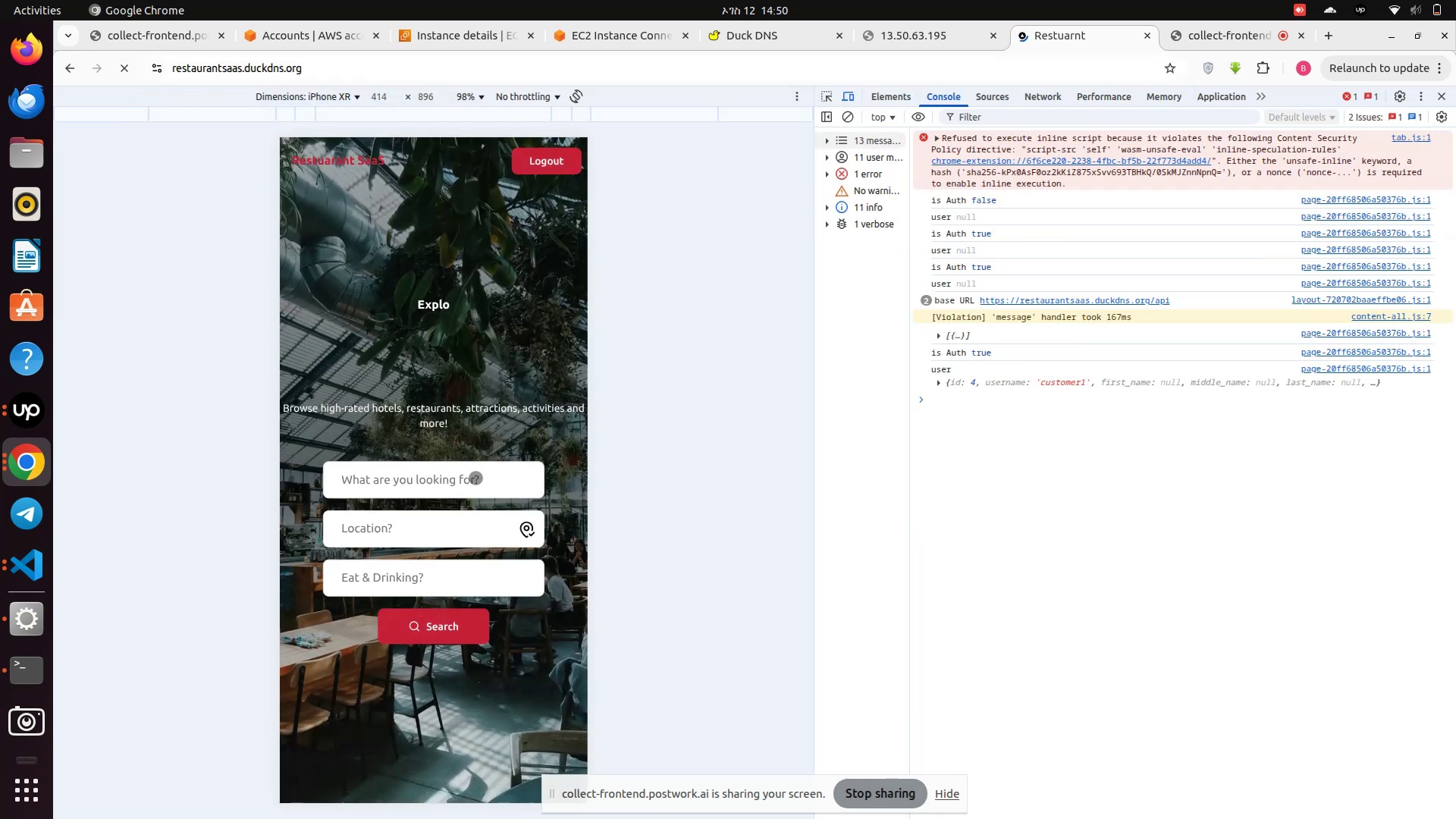 
scroll: coordinate [475, 479], scroll_direction: down, amount: 8.0
 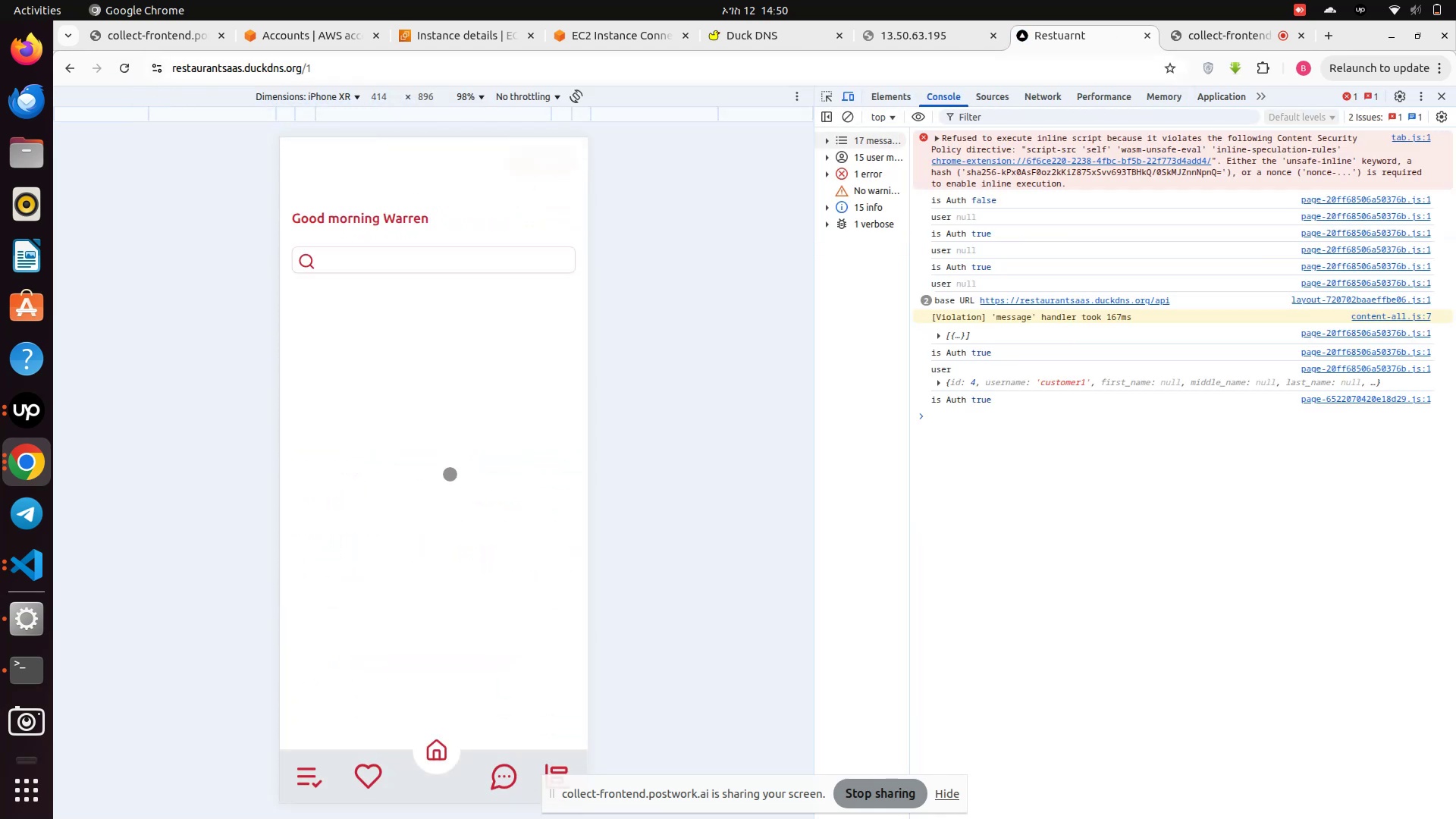 
left_click([450, 474])
 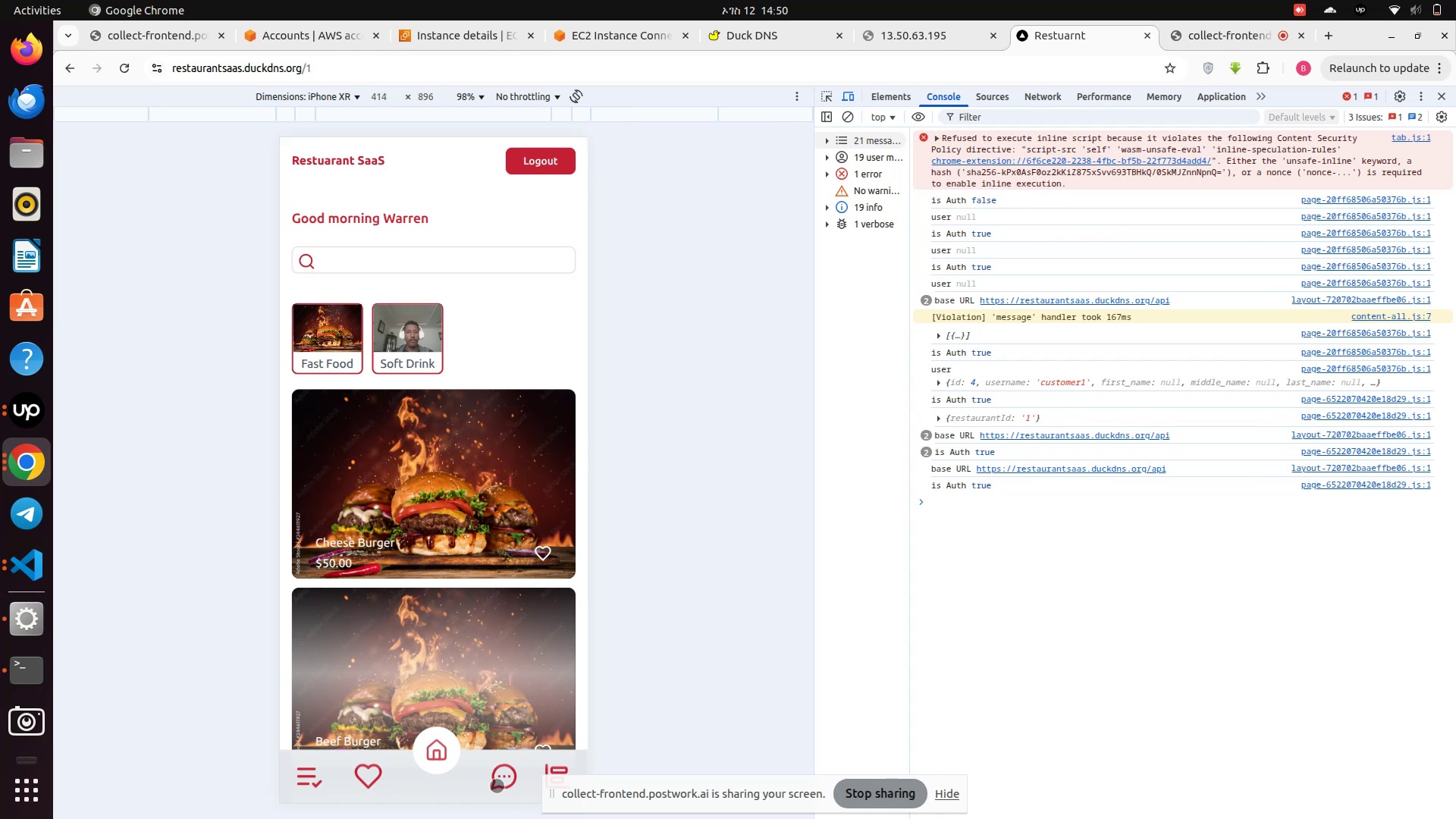 
left_click([497, 786])
 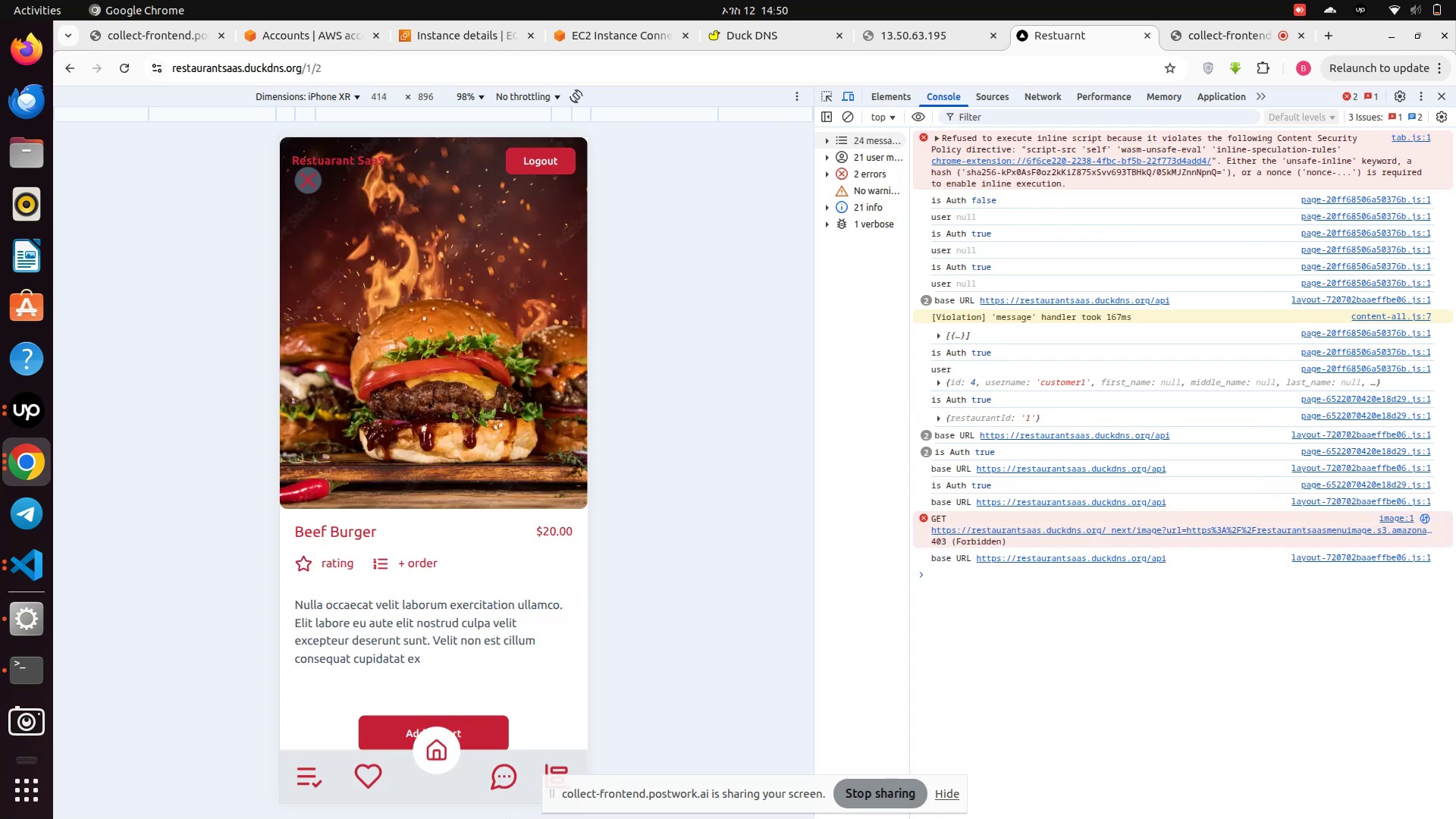 
wait(6.99)
 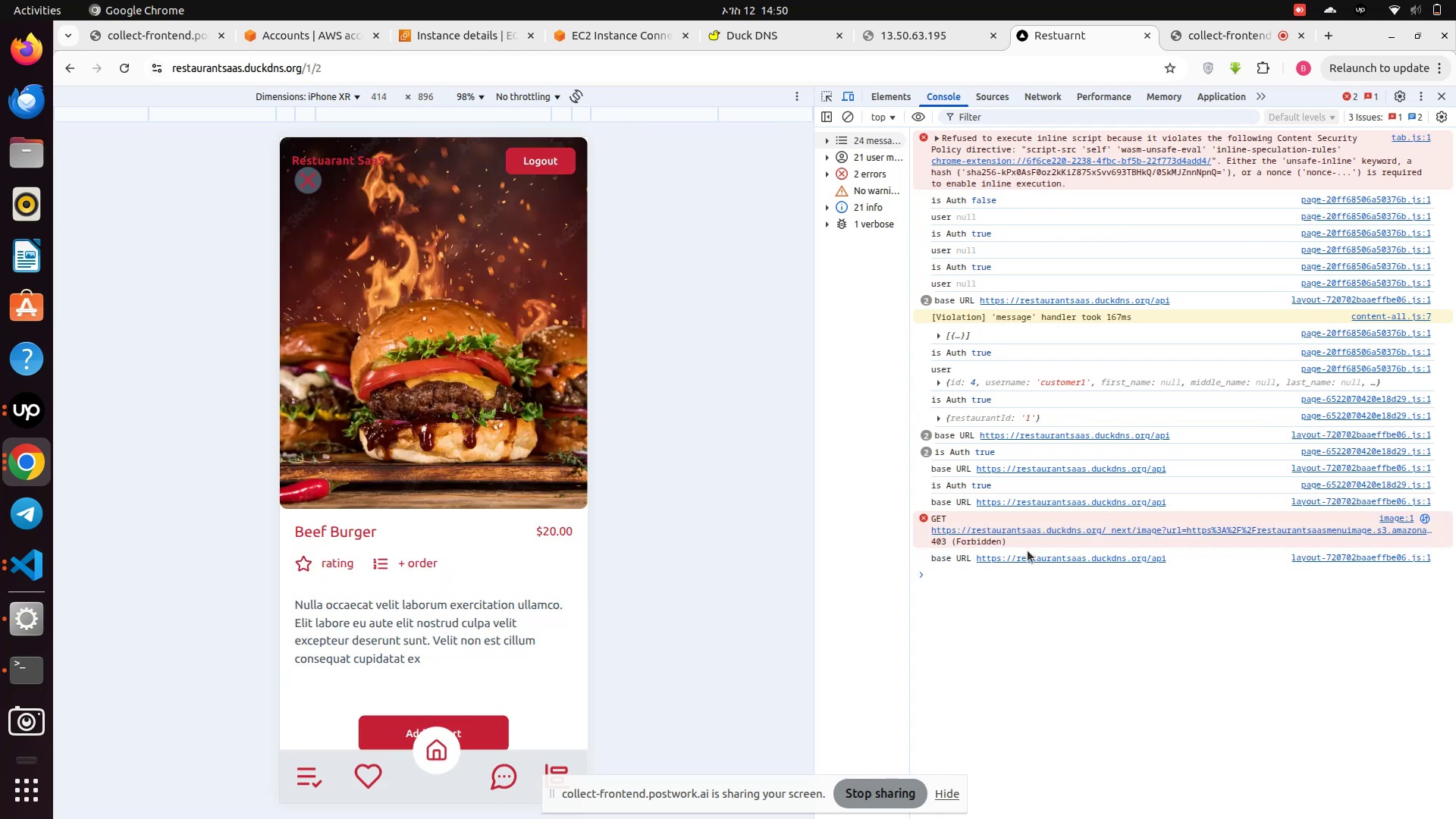 
left_click([509, 777])
 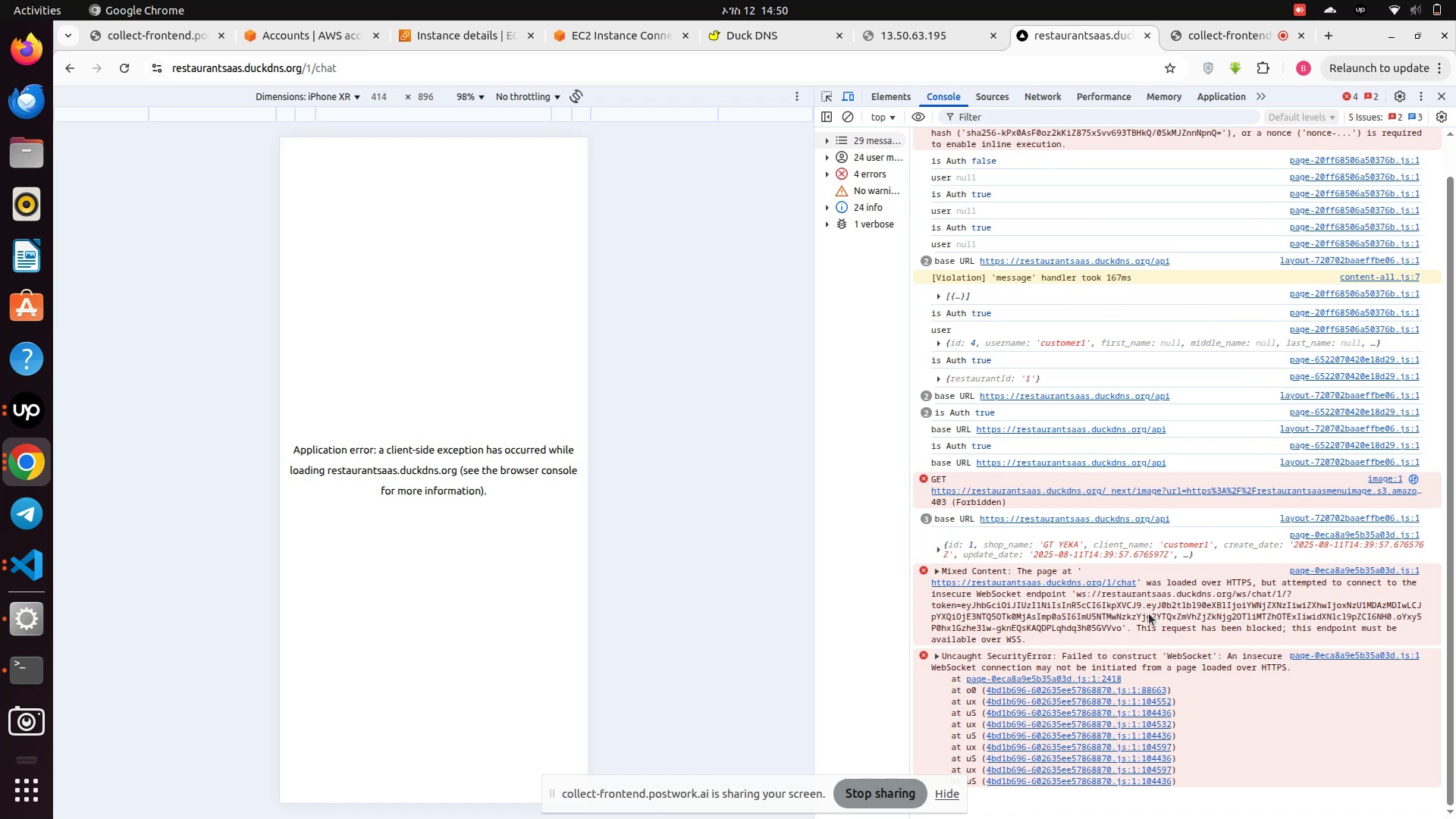 
wait(6.29)
 